 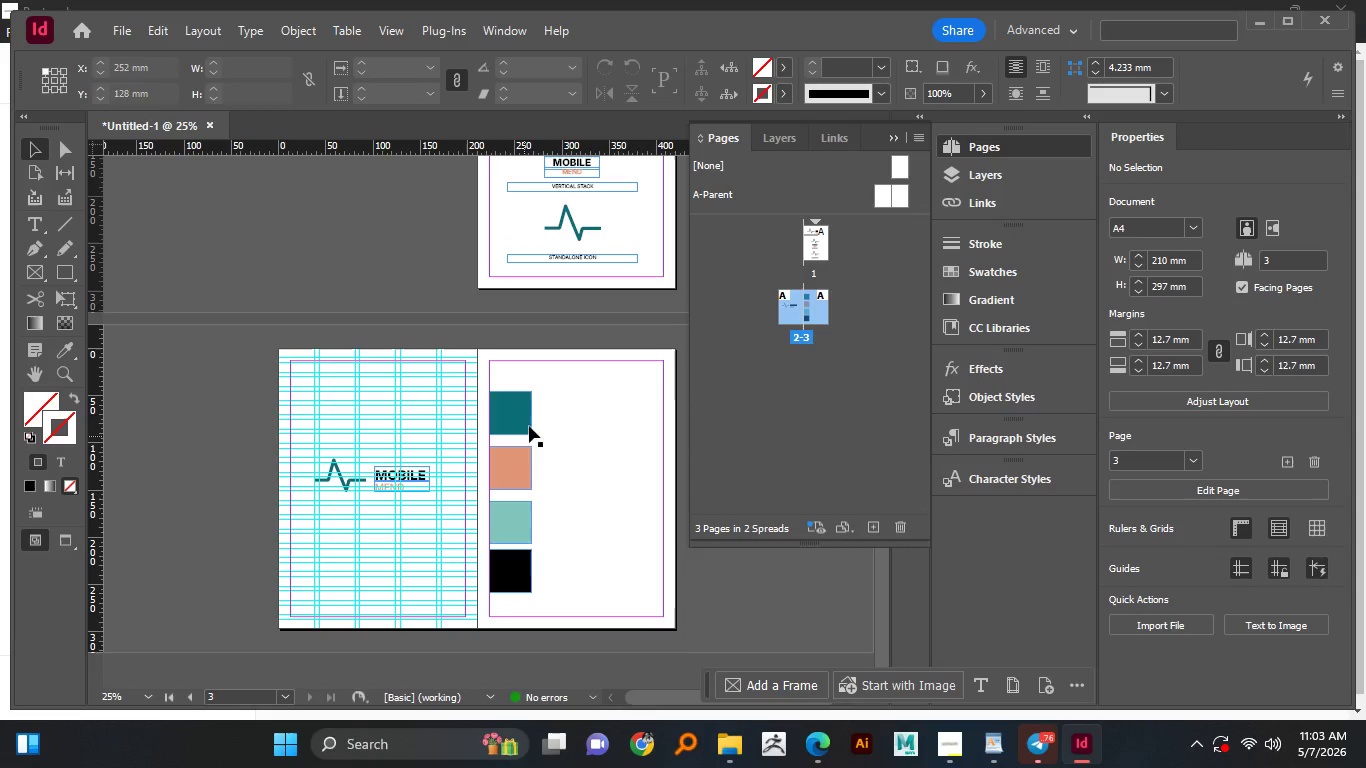 
scroll: coordinate [555, 373], scroll_direction: up, amount: 2.0
 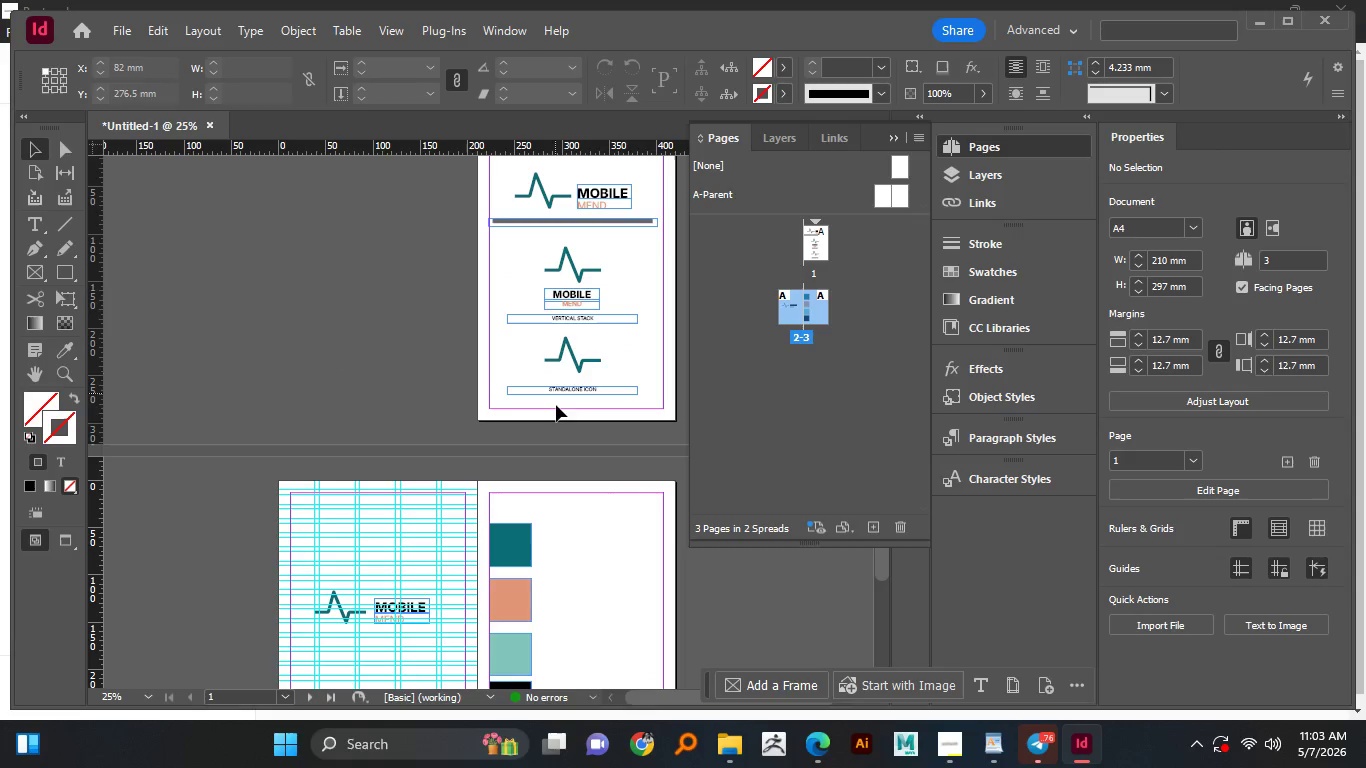 
hold_key(key=AltLeft, duration=1.47)
left_click_drag(start_coordinate=[573, 390], to_coordinate=[594, 547])
 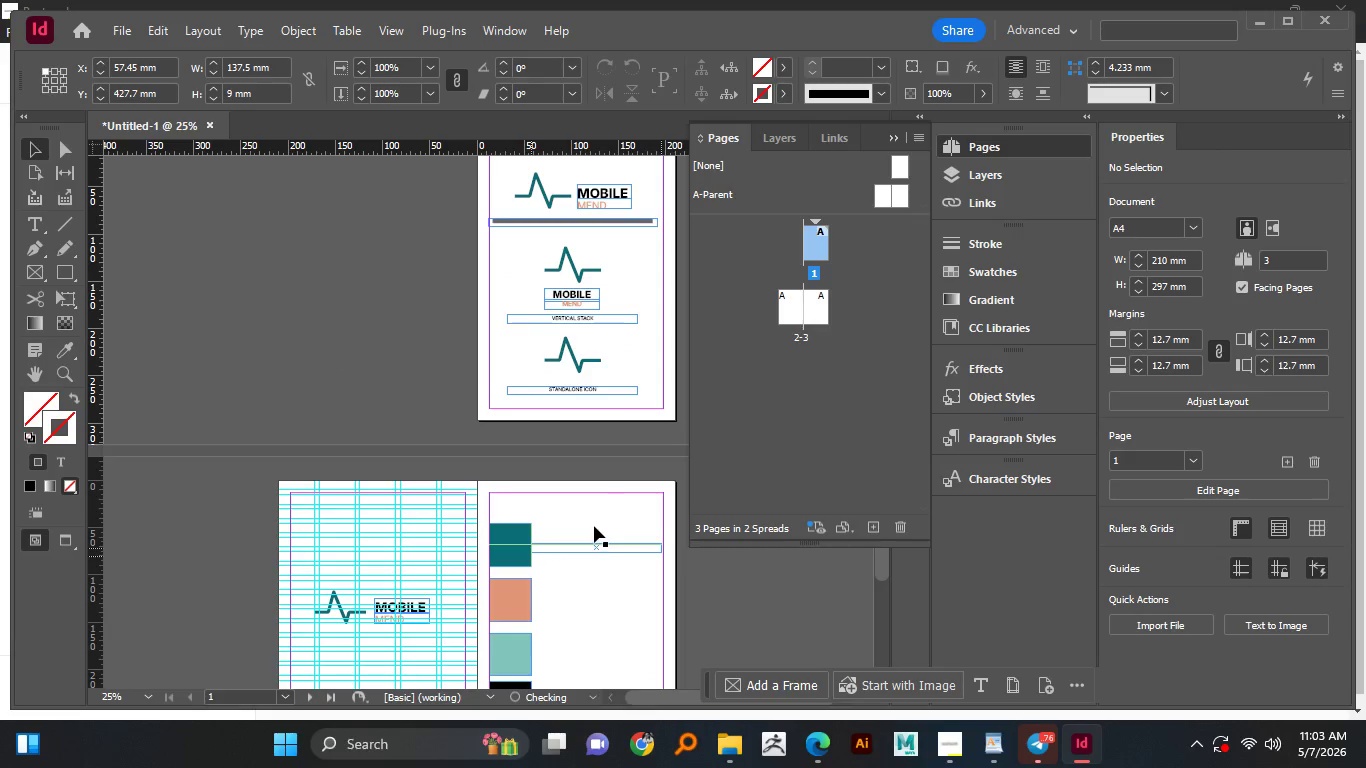 
scroll: coordinate [594, 526], scroll_direction: down, amount: 1.0
 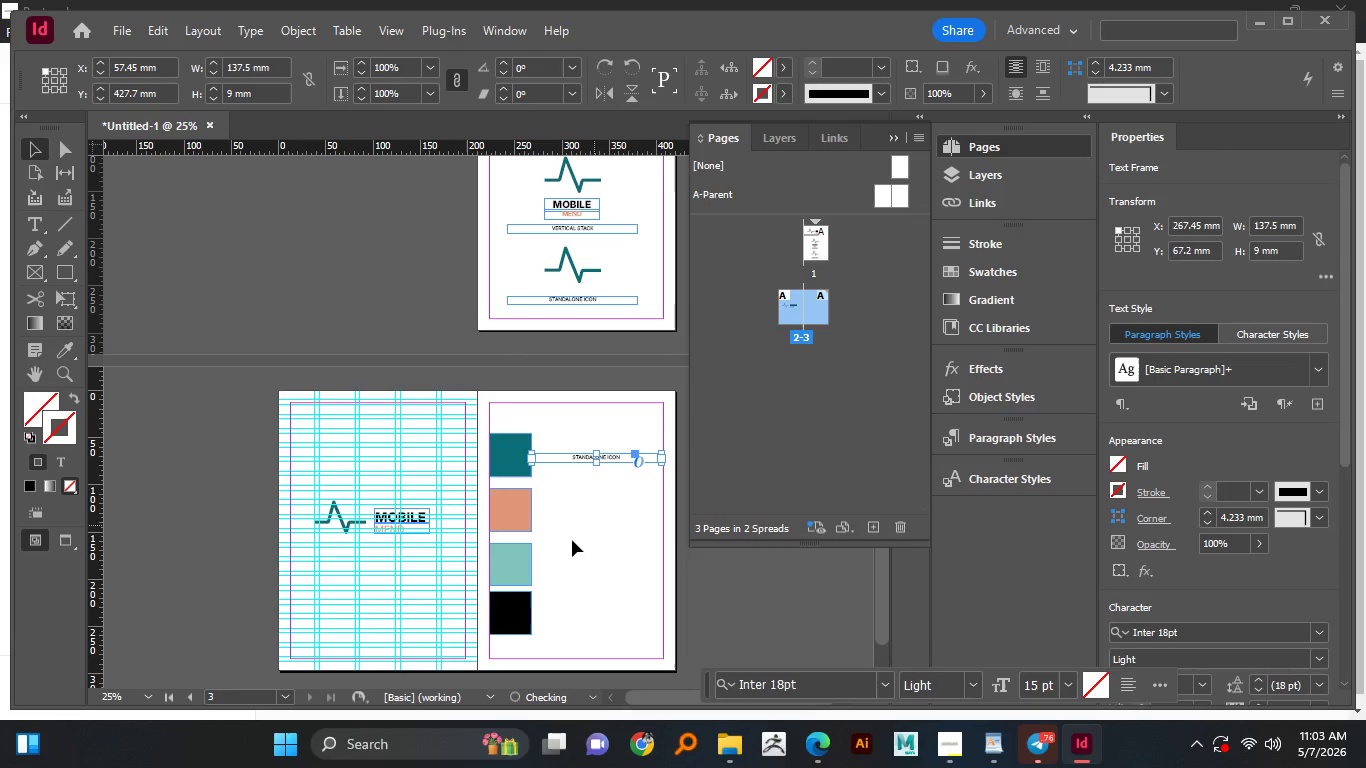 
hold_key(key=AltLeft, duration=1.45)
scroll: coordinate [609, 430], scroll_direction: up, amount: 2.0
 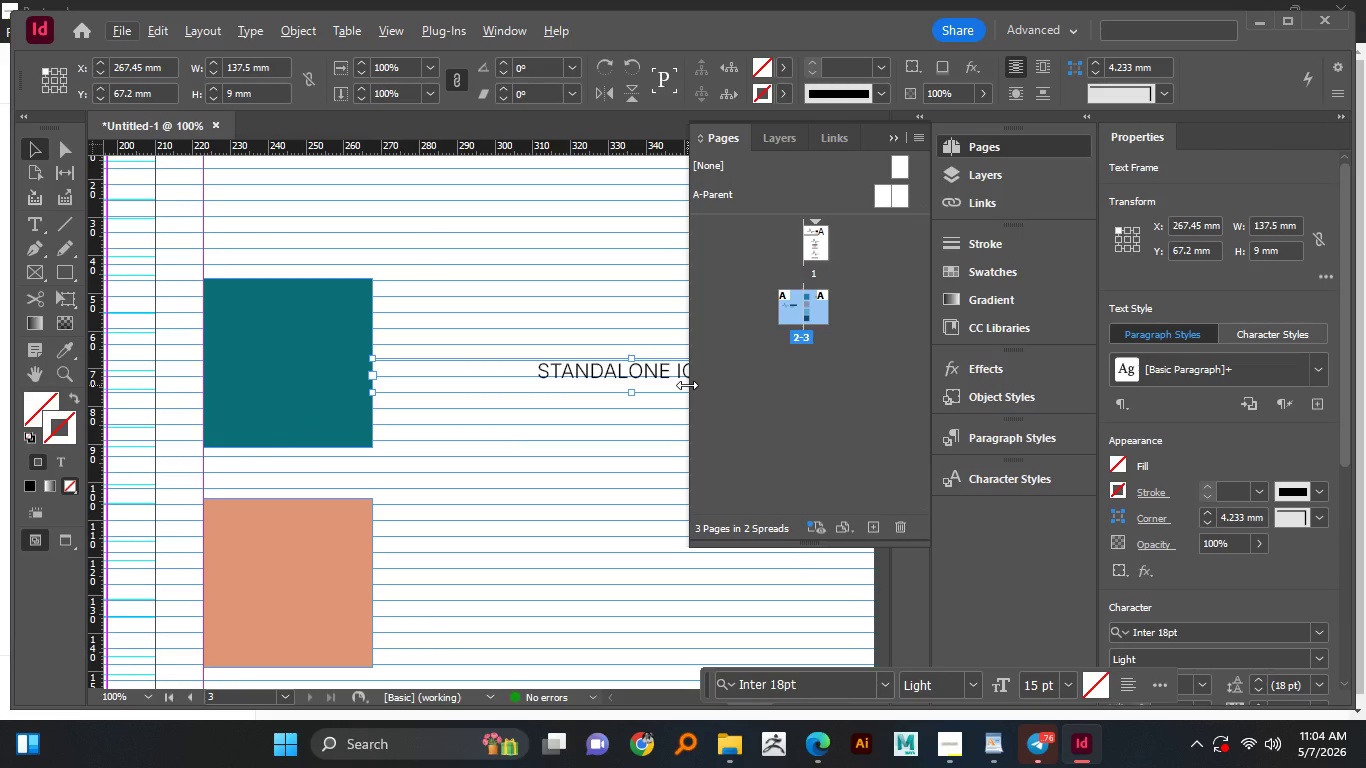 
wait(14.28)
 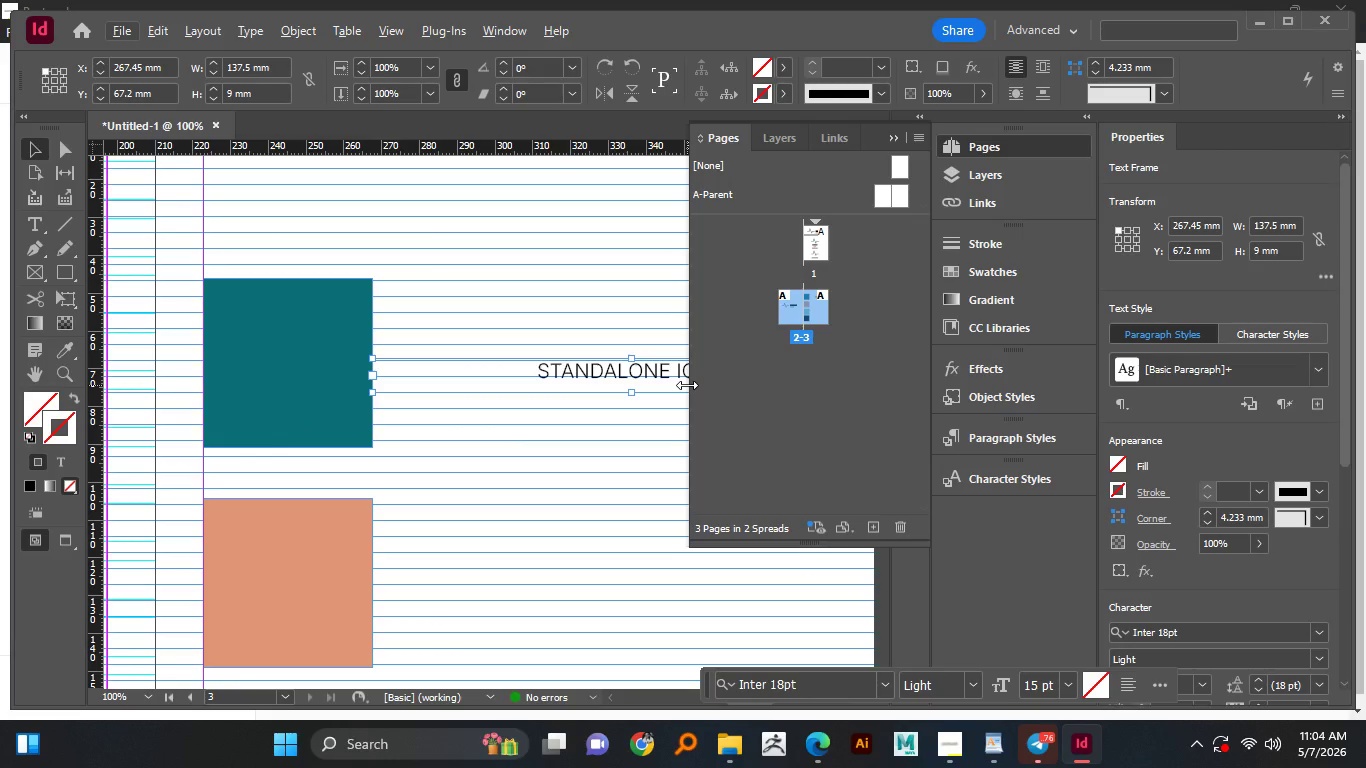 
left_click([594, 367])
 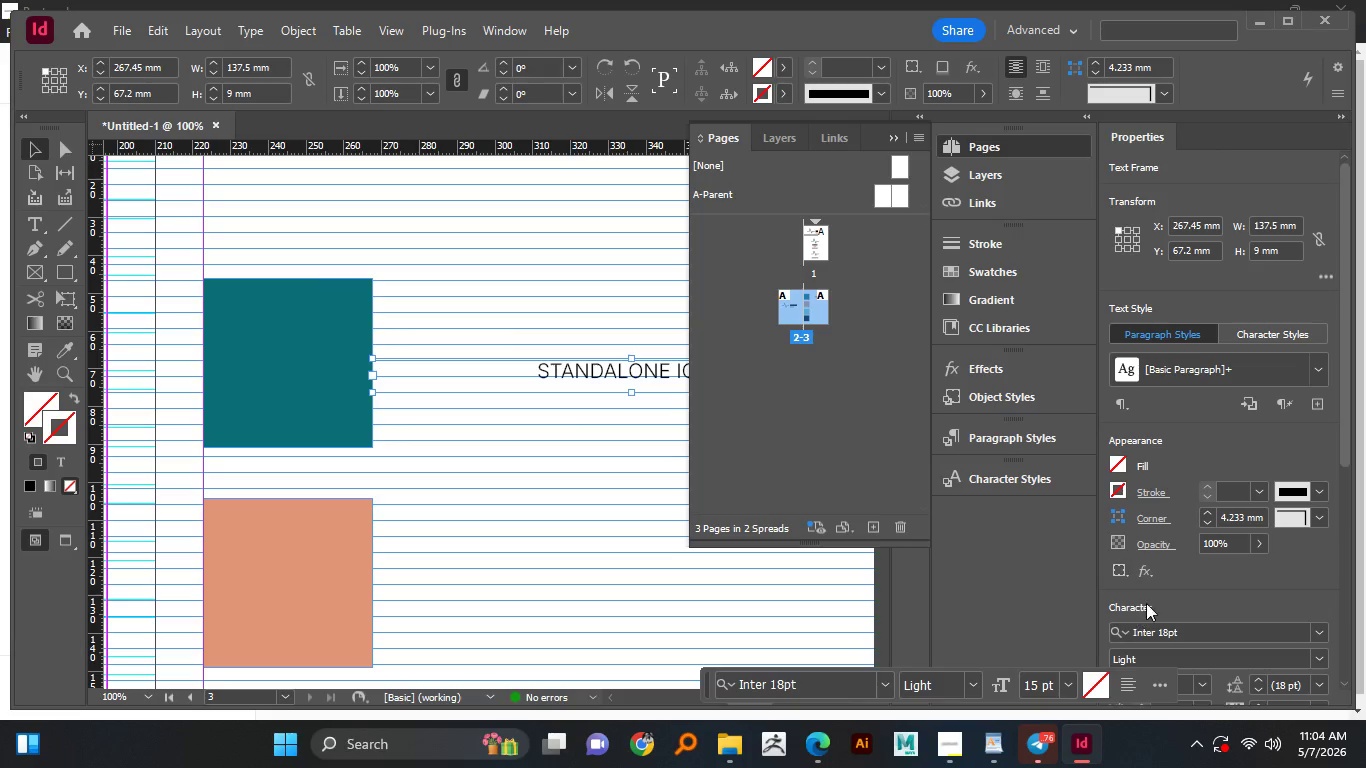 
scroll: coordinate [1335, 559], scroll_direction: down, amount: 2.0
 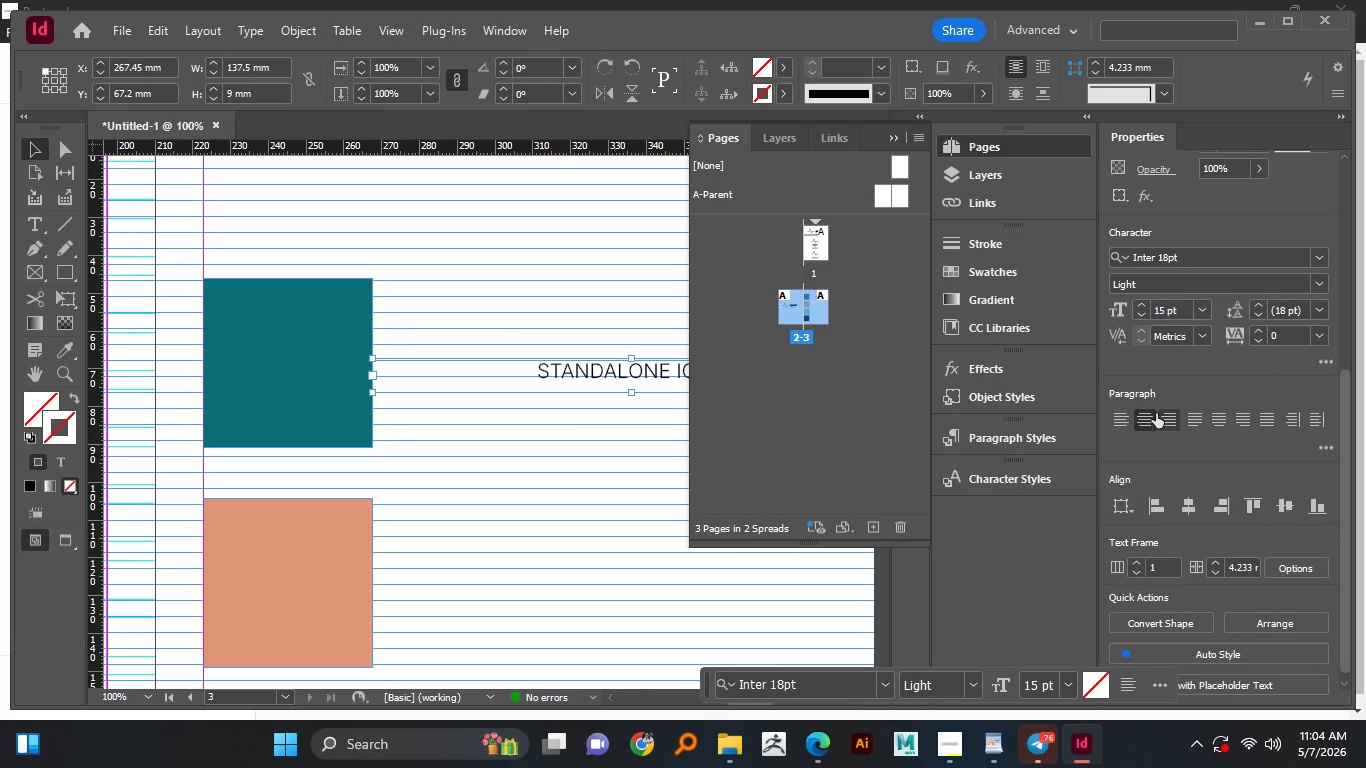 
left_click([1129, 418])
 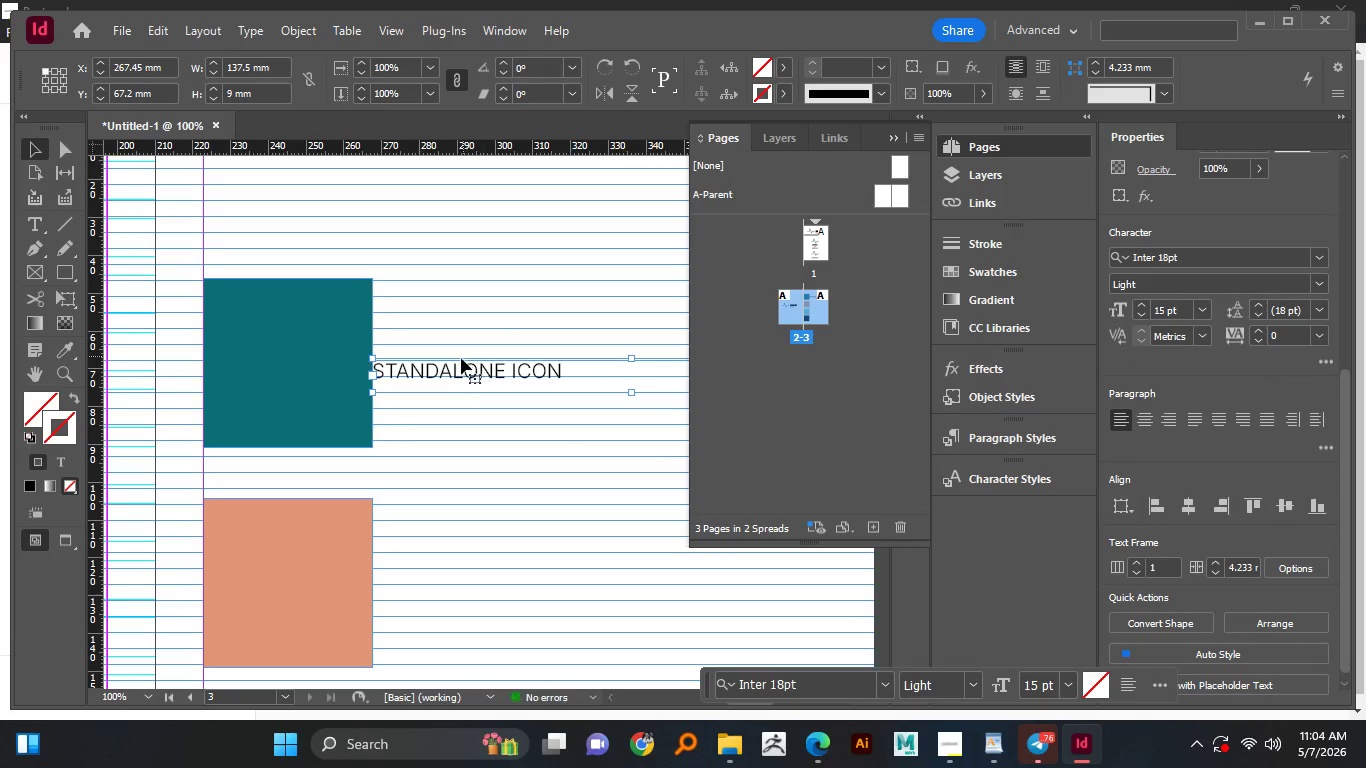 
left_click_drag(start_coordinate=[461, 370], to_coordinate=[475, 334])
 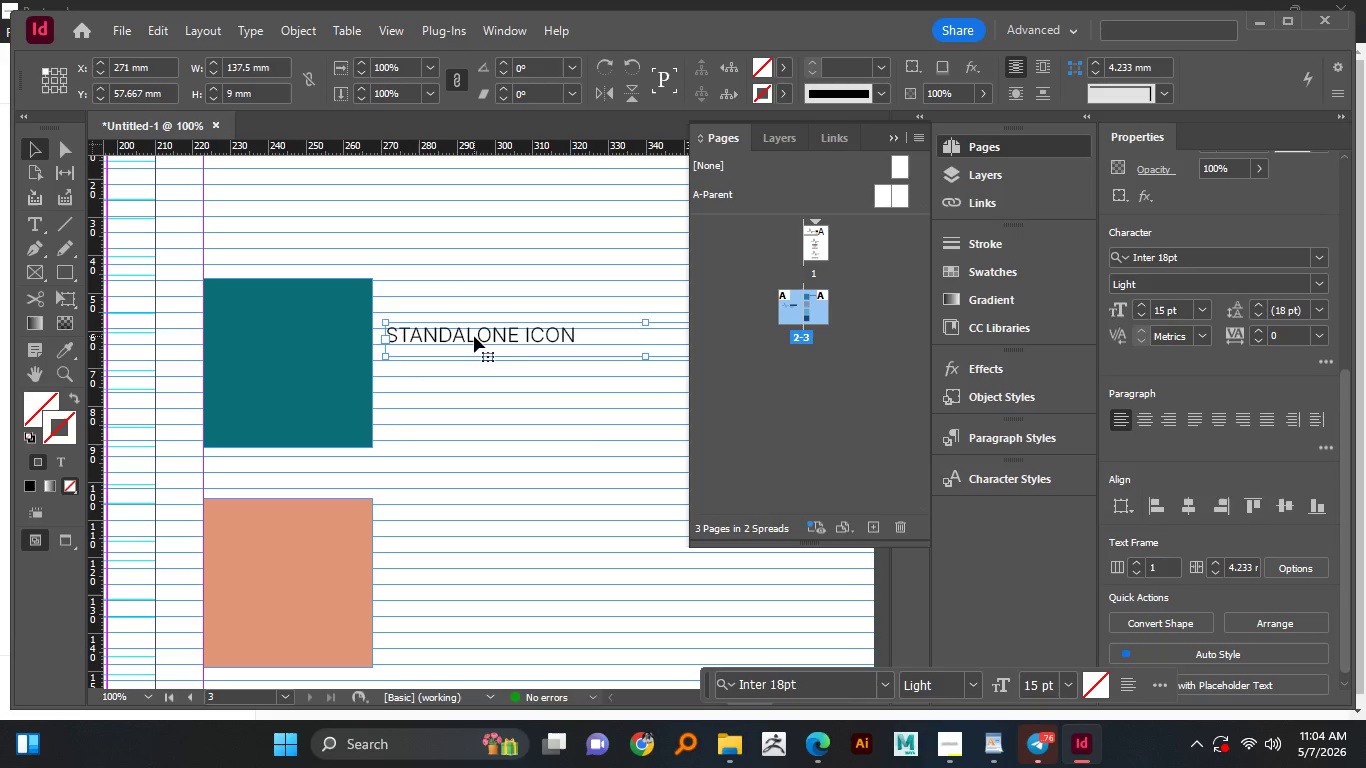 
left_click_drag(start_coordinate=[472, 337], to_coordinate=[469, 347])
 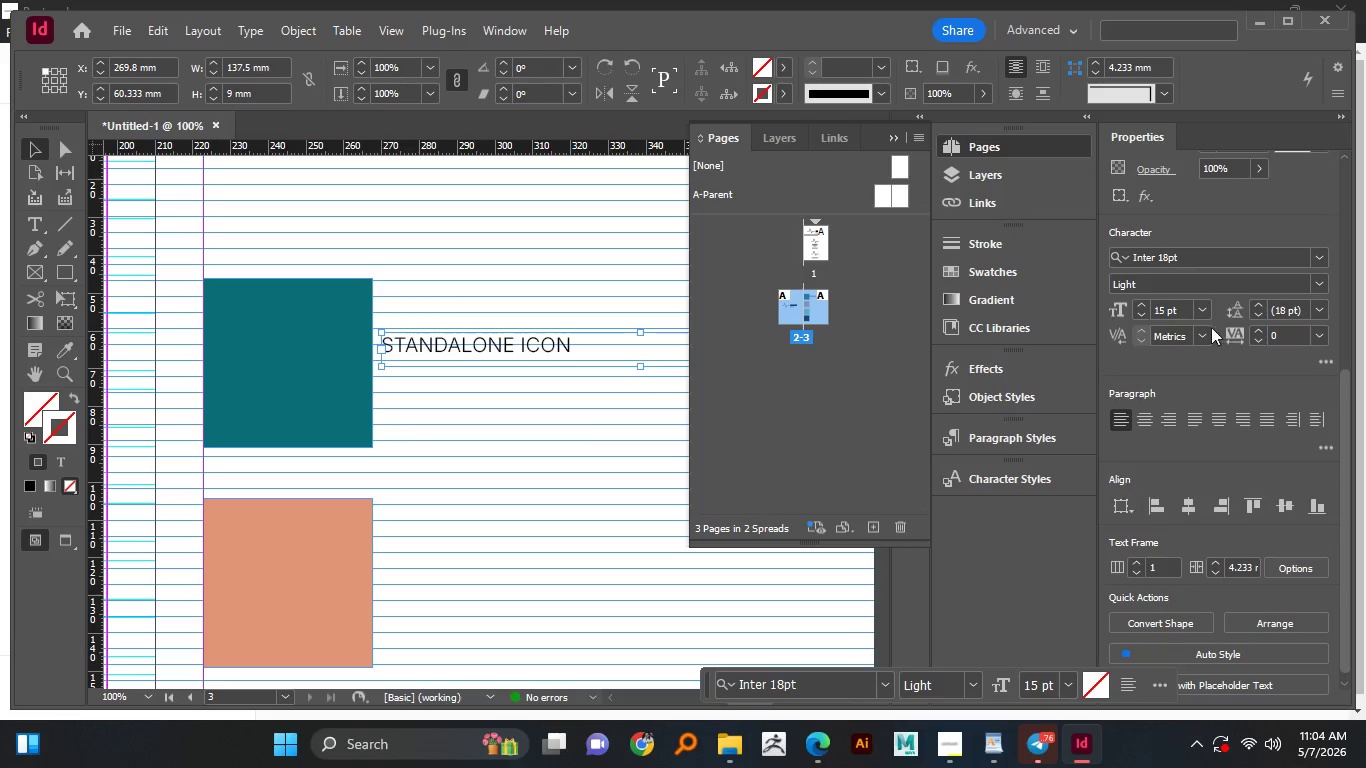 
left_click([1324, 292])
 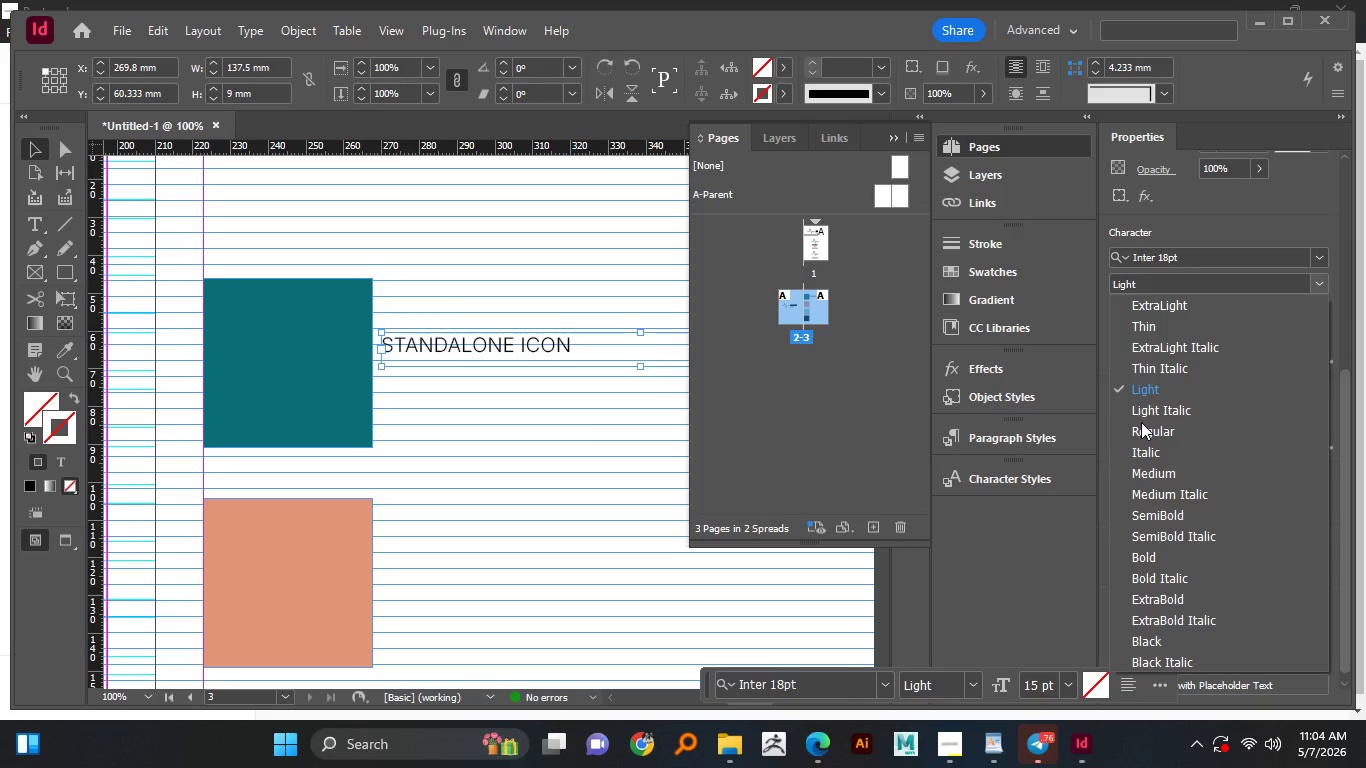 
left_click([1159, 430])
 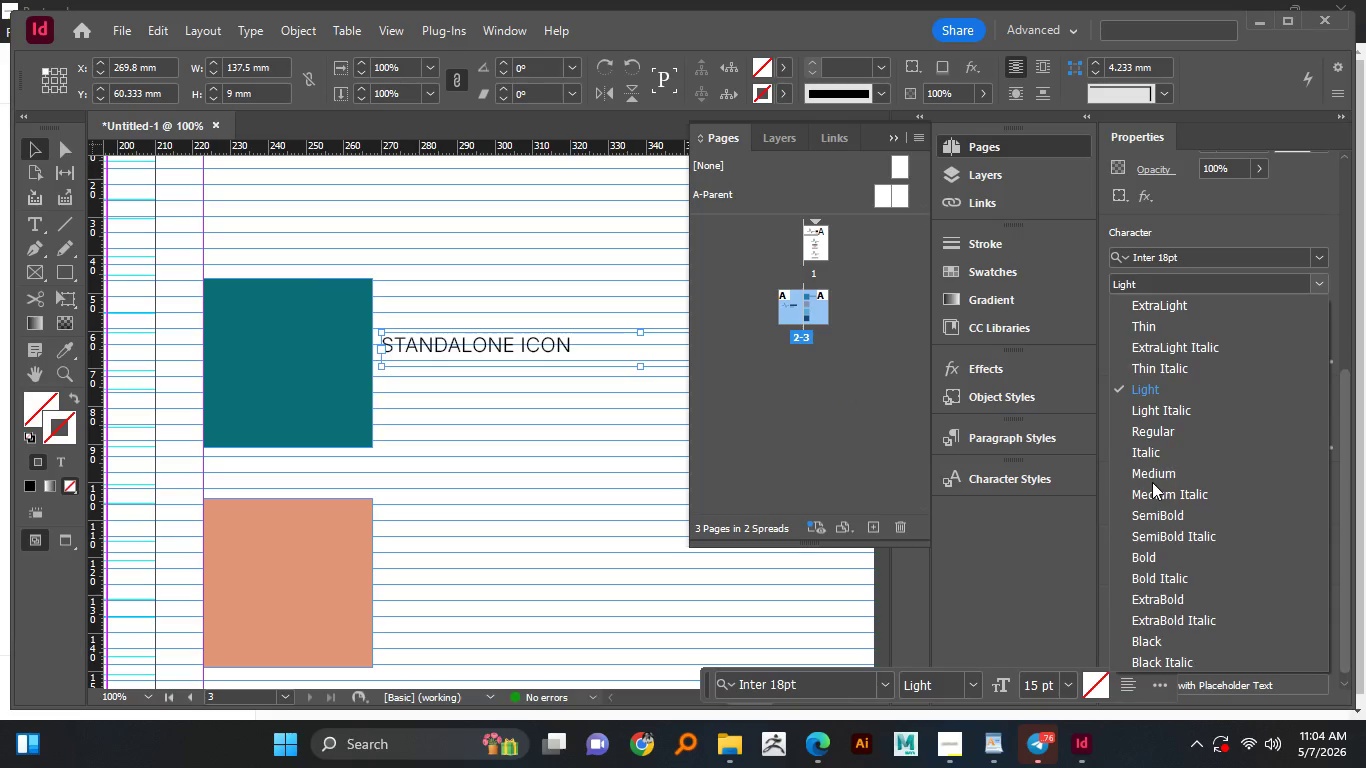 
wait(6.05)
 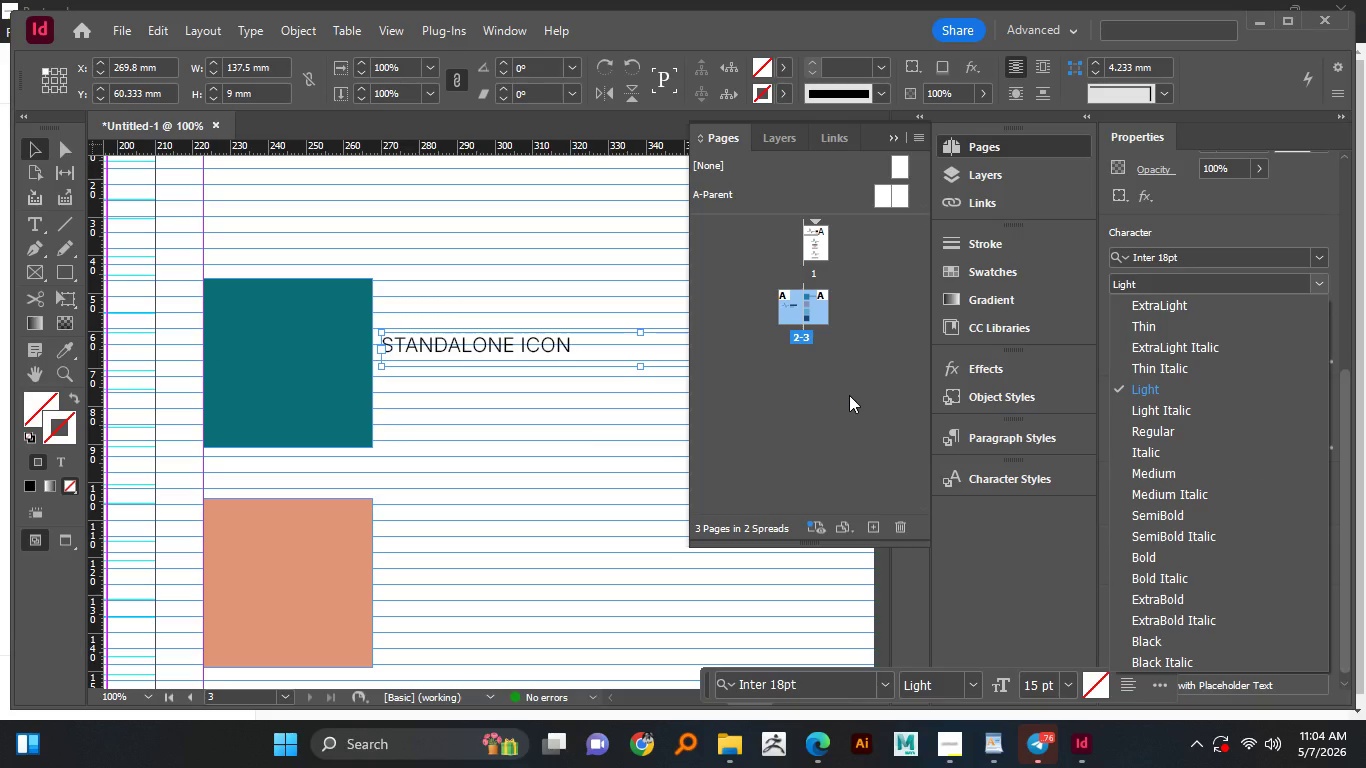 
left_click([535, 378])
 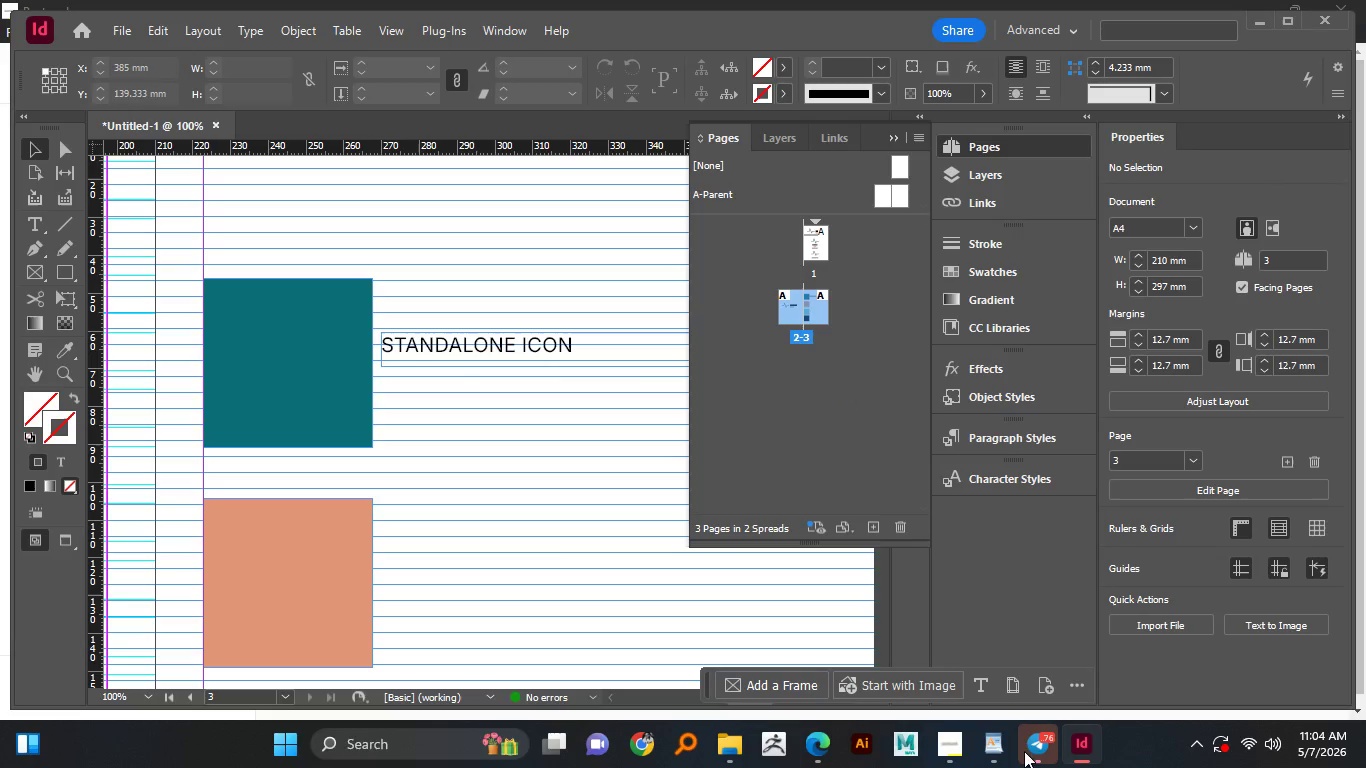 
left_click([991, 733])
 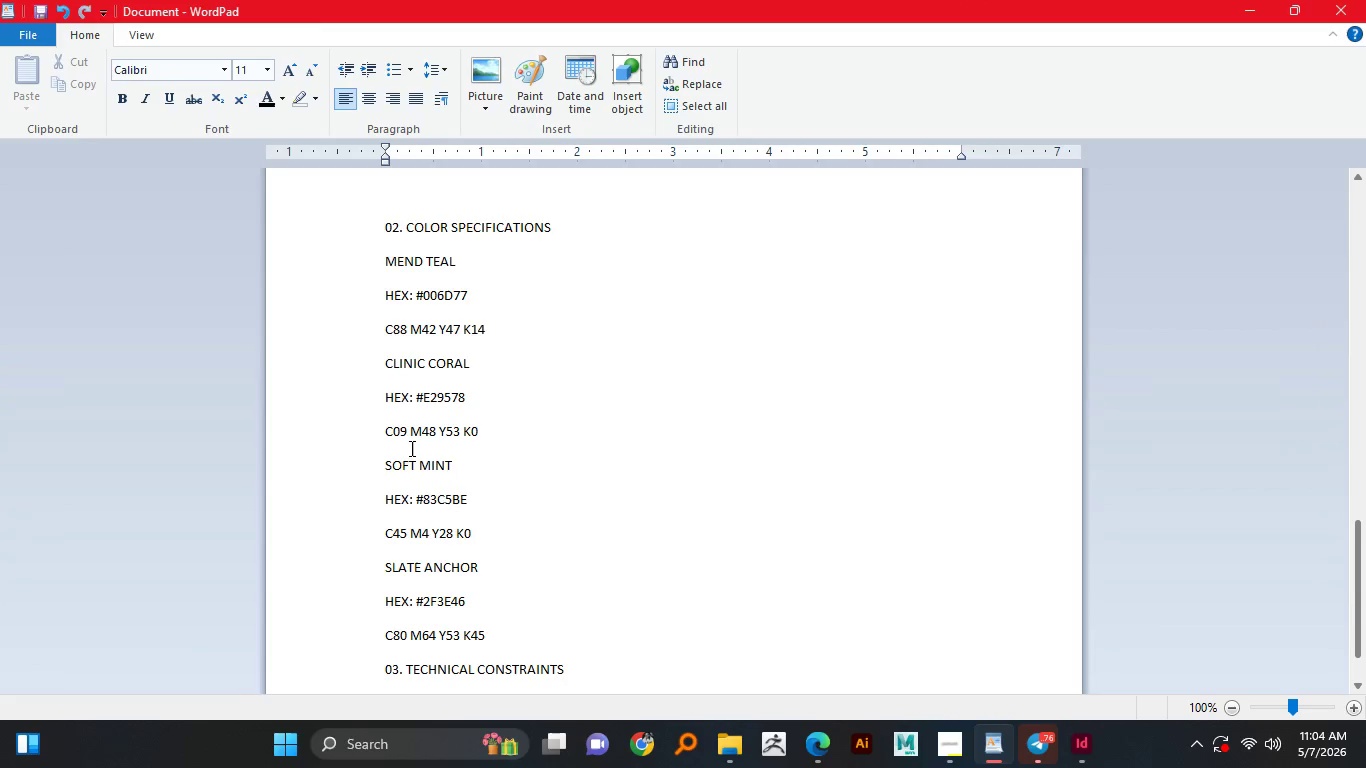 
scroll: coordinate [406, 450], scroll_direction: none, amount: 0.0
 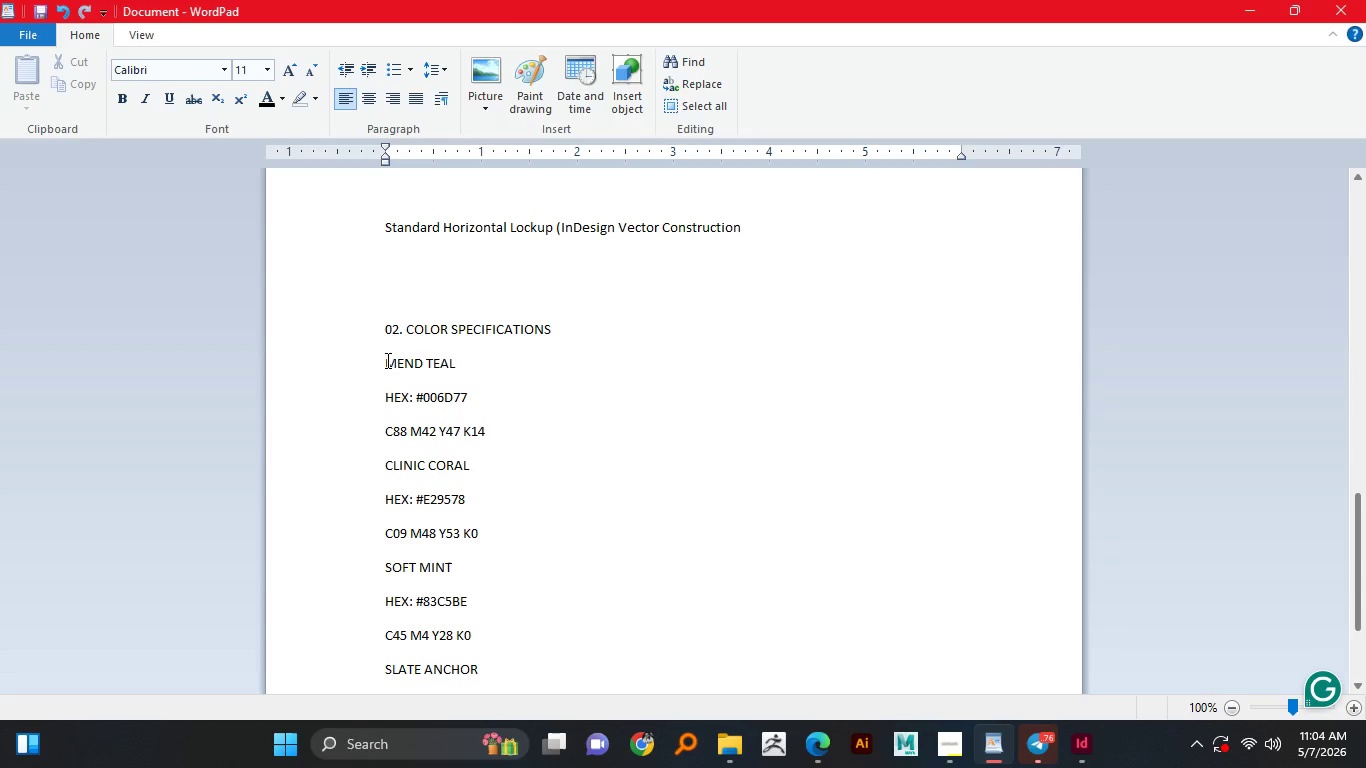 
left_click([377, 366])
 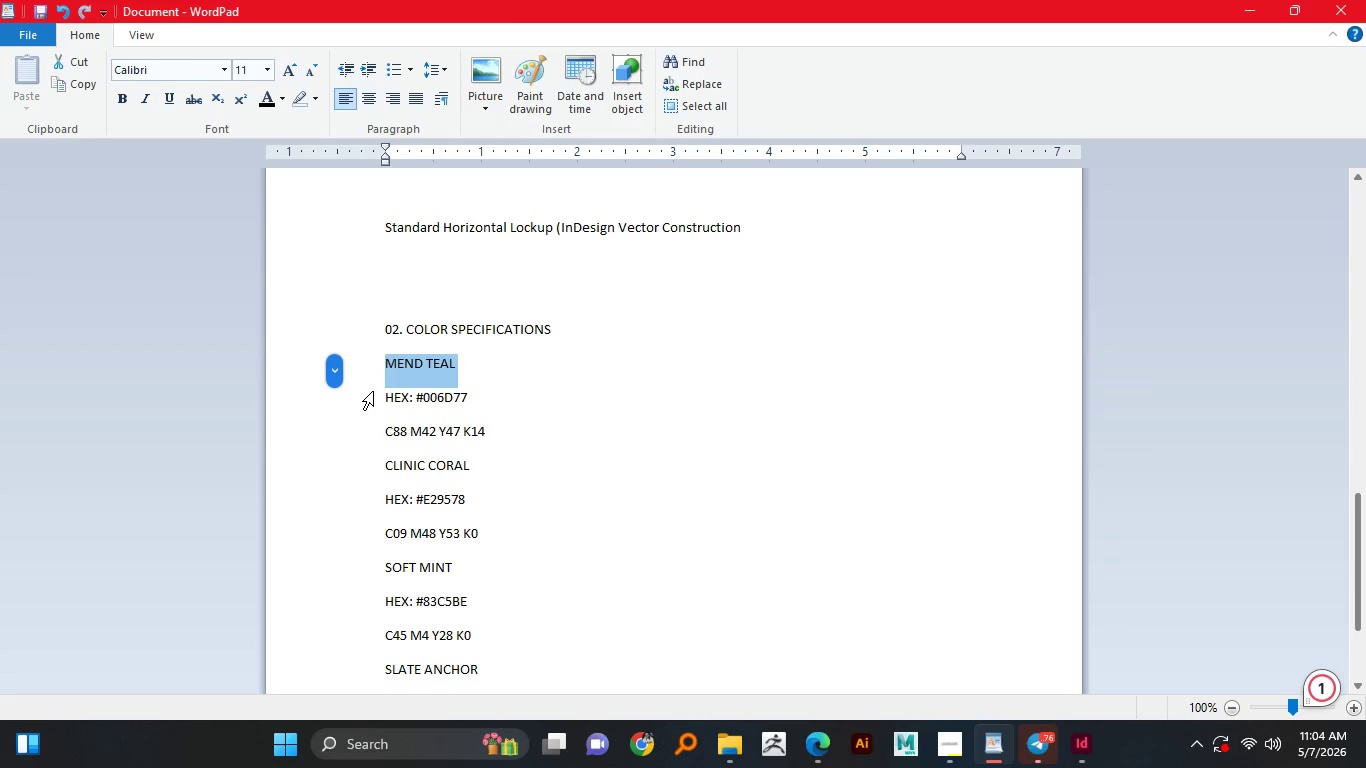 
left_click([376, 370])
 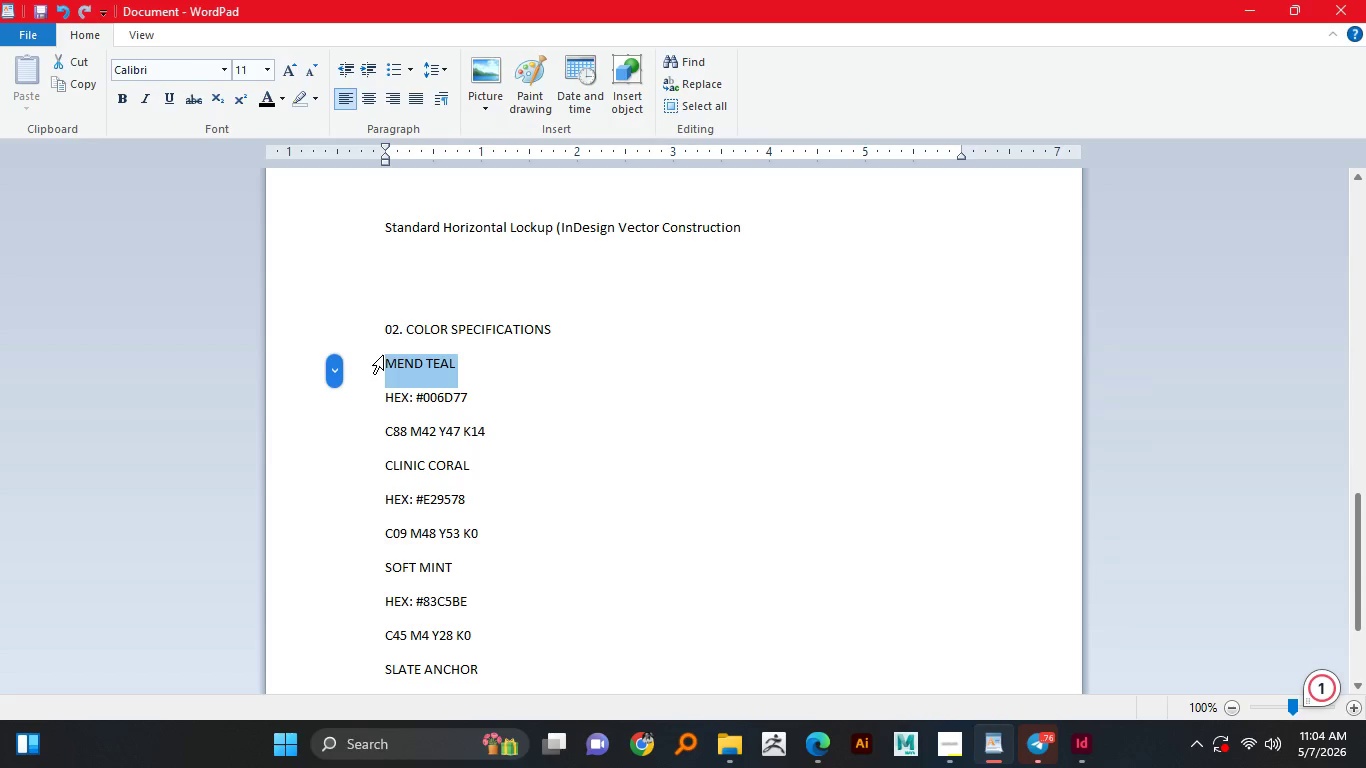 
left_click([386, 355])
 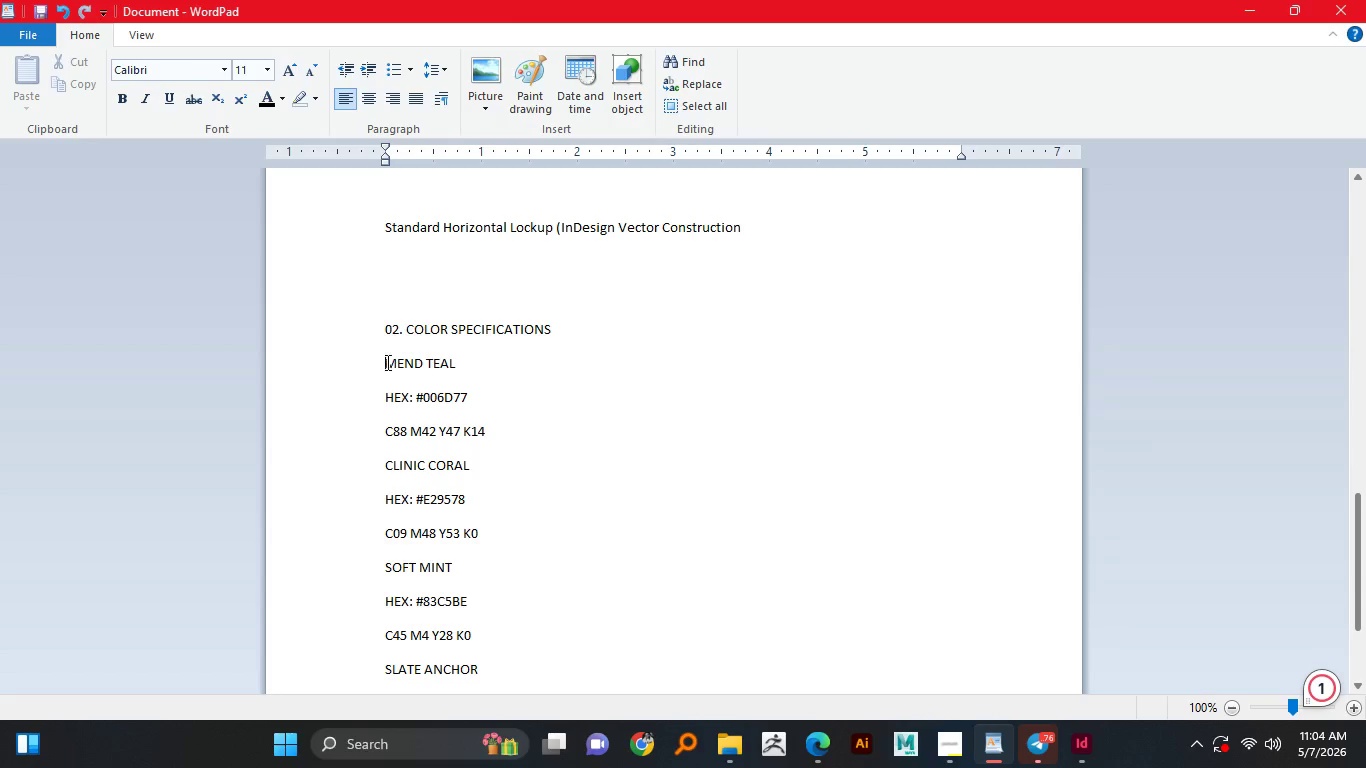 
left_click_drag(start_coordinate=[386, 358], to_coordinate=[522, 428])
 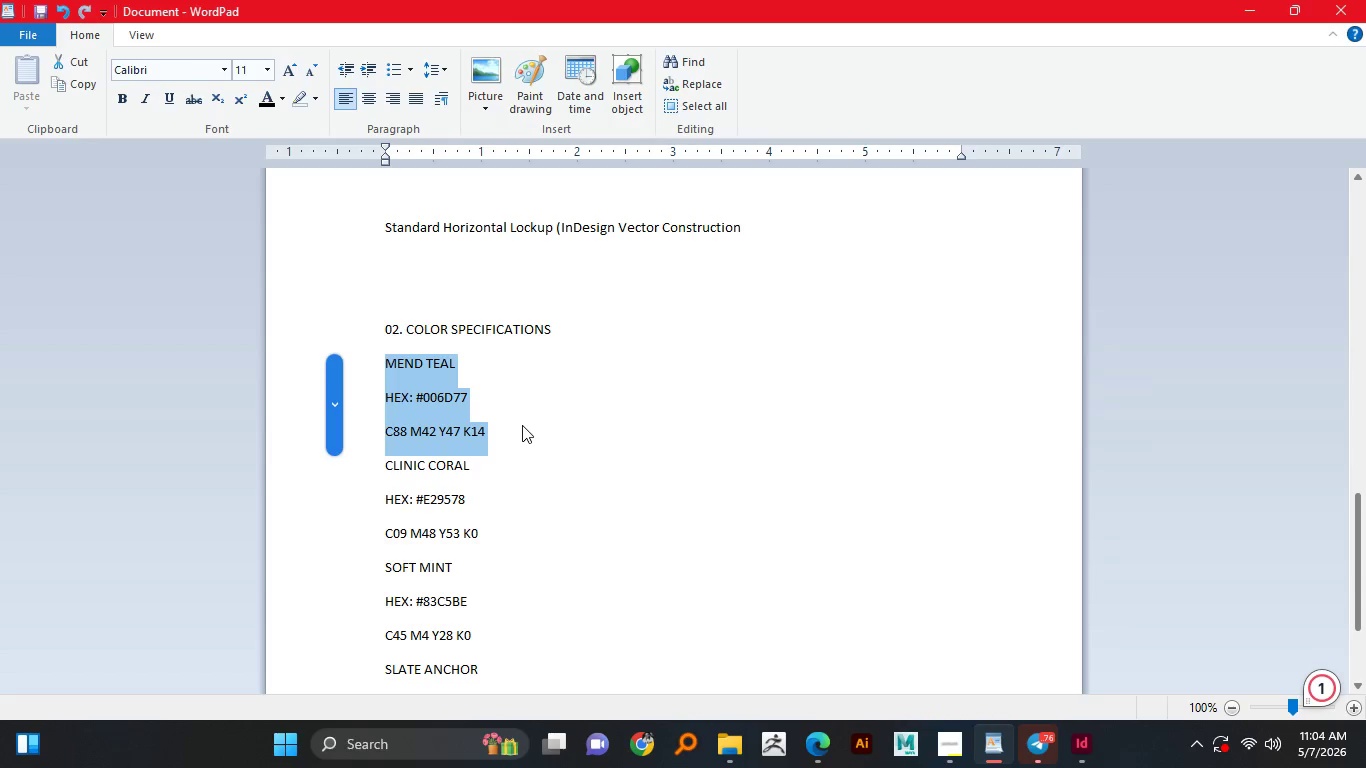 
key(Control+C)
 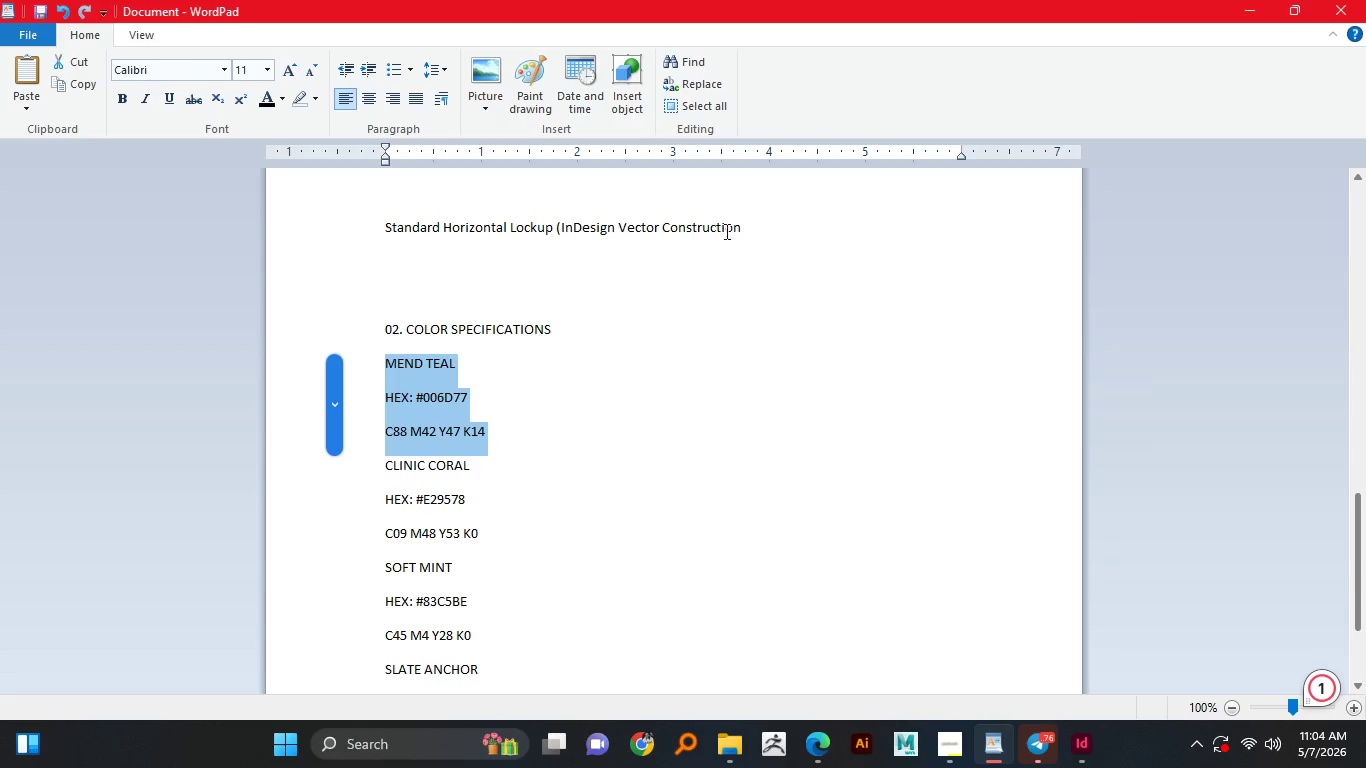 
key(Control+C)
 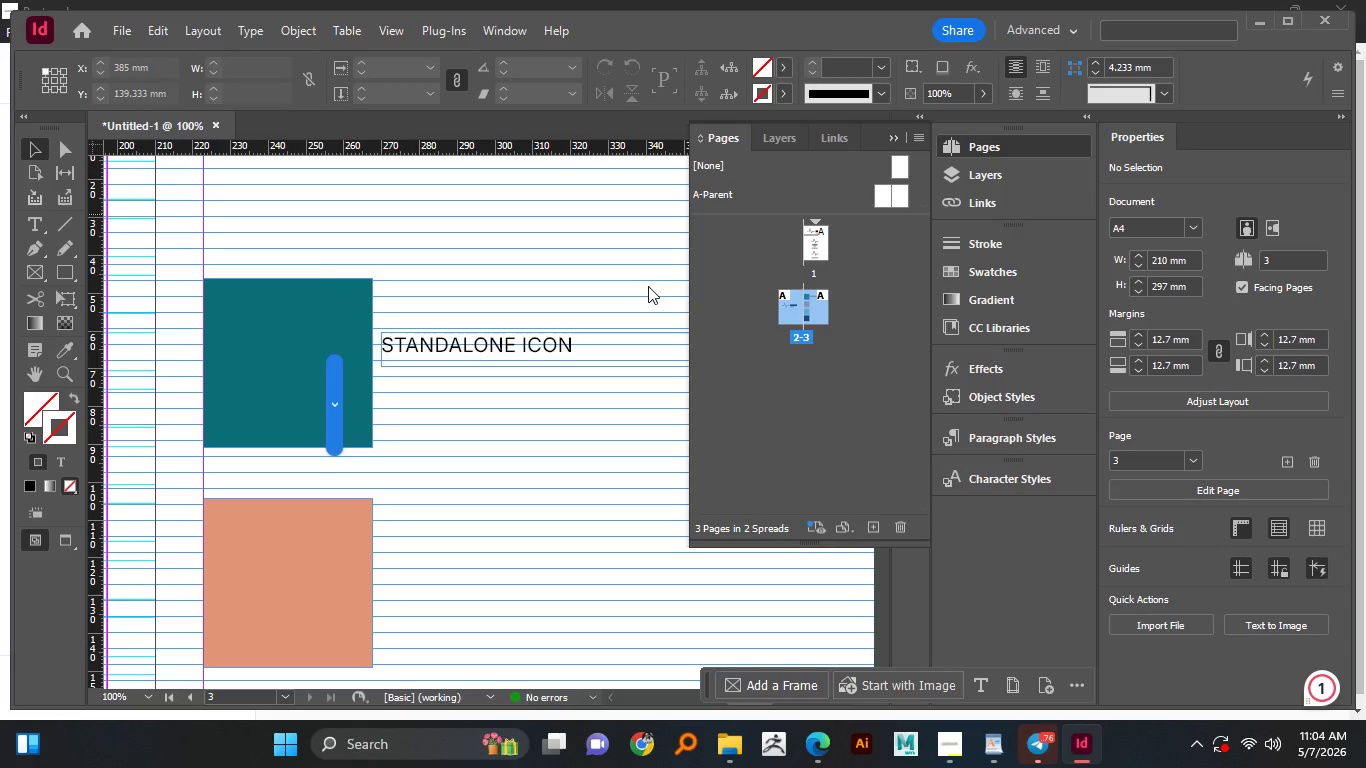 
double_click([449, 348])
 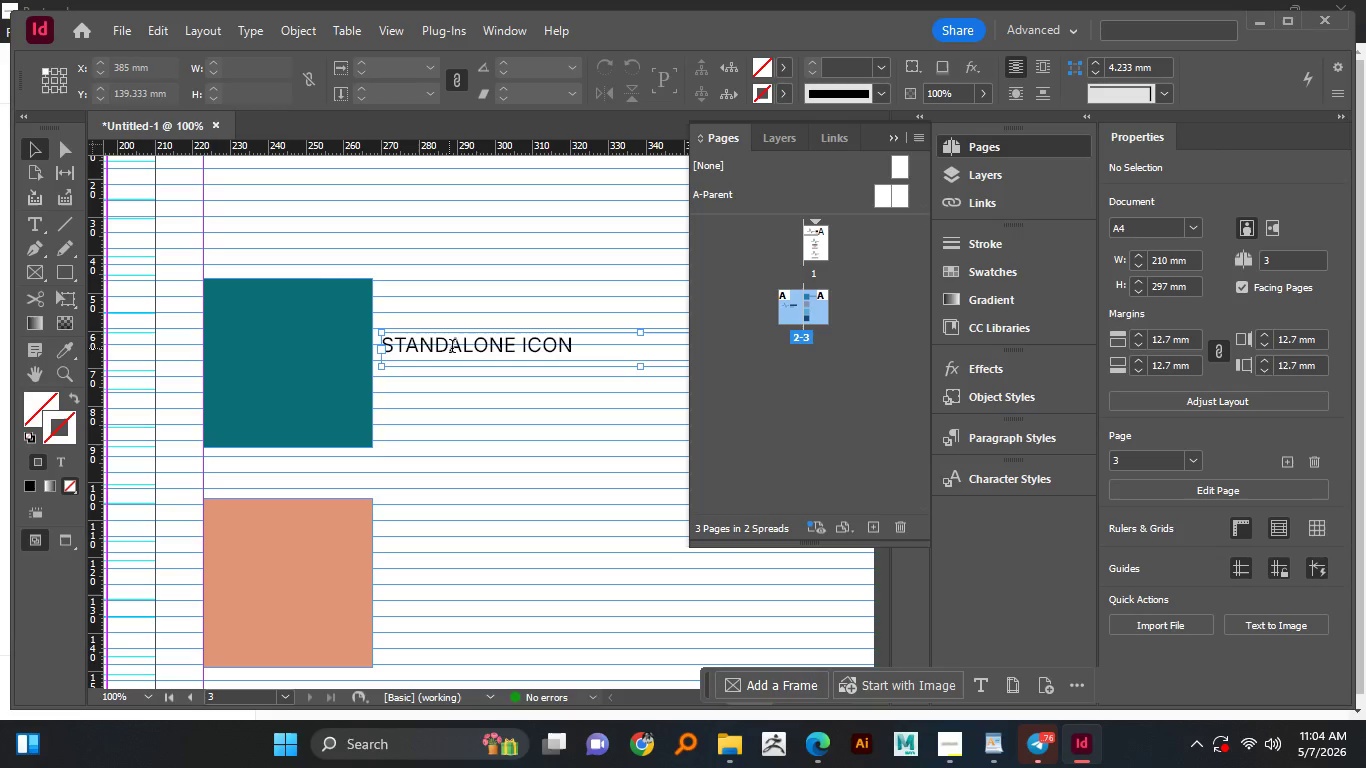 
key(Control+A)
 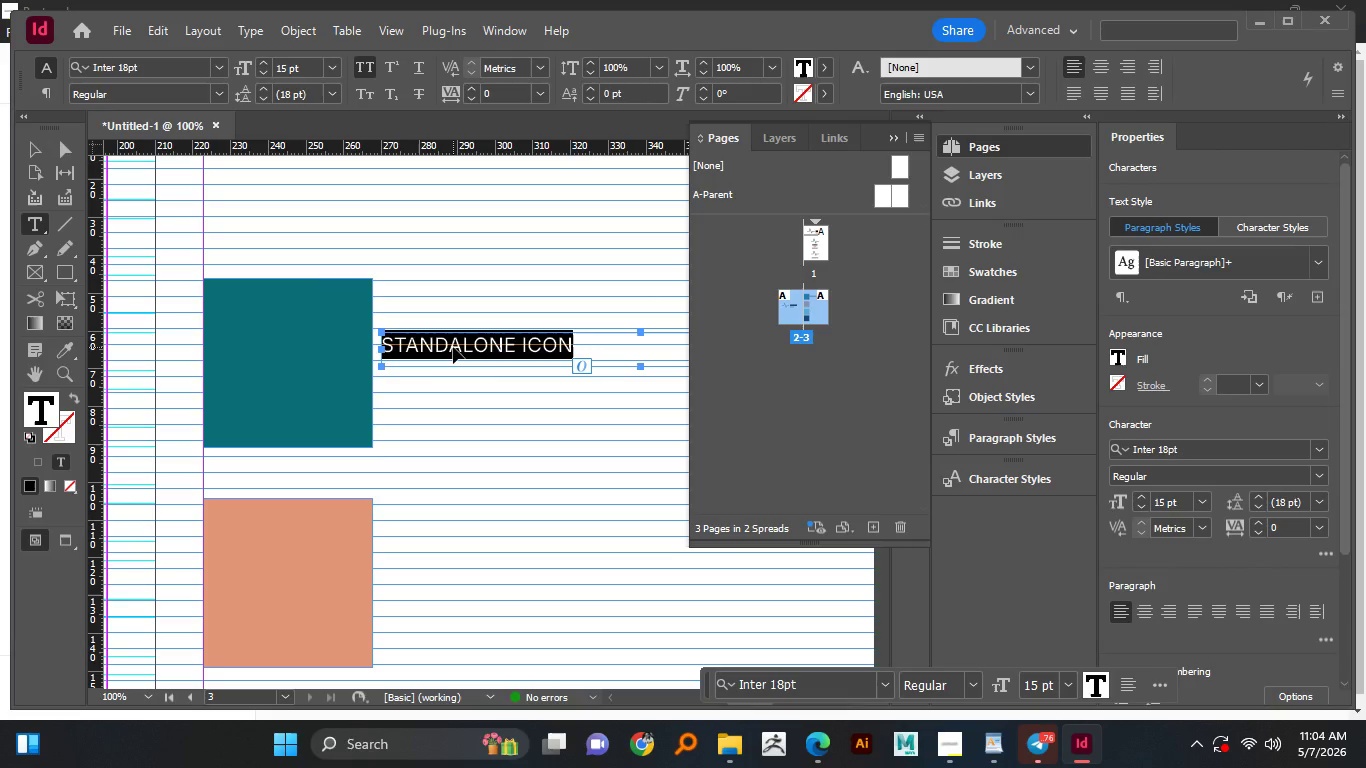 
key(Control+V)
 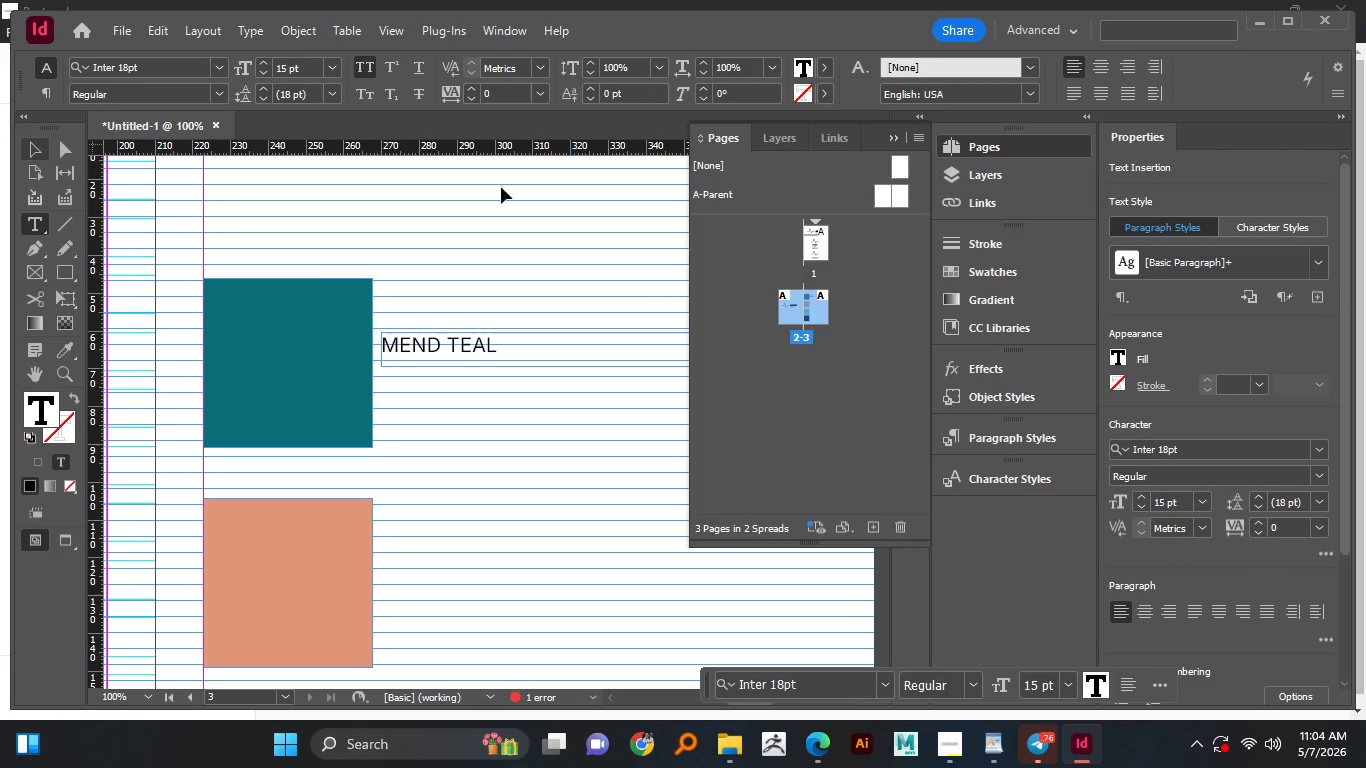 
left_click([894, 135])
 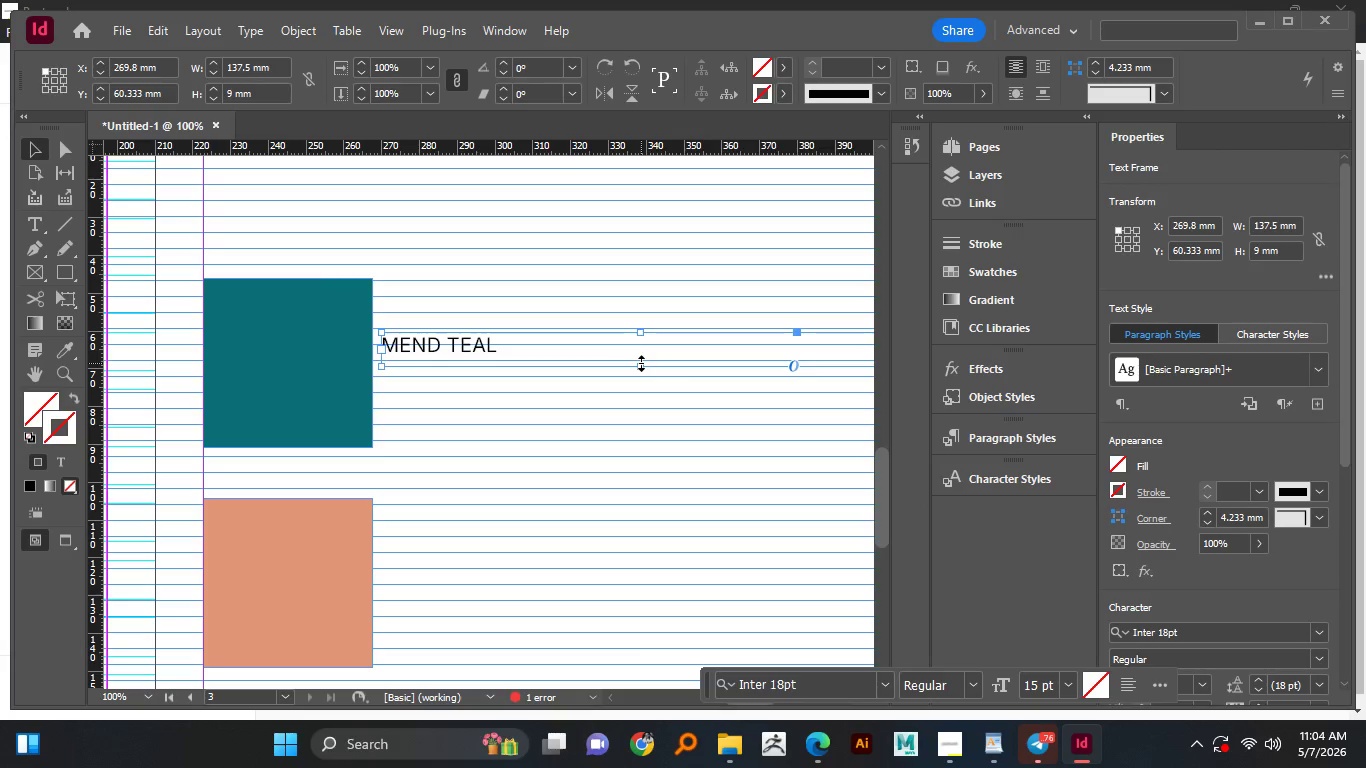 
left_click_drag(start_coordinate=[642, 365], to_coordinate=[633, 423])
 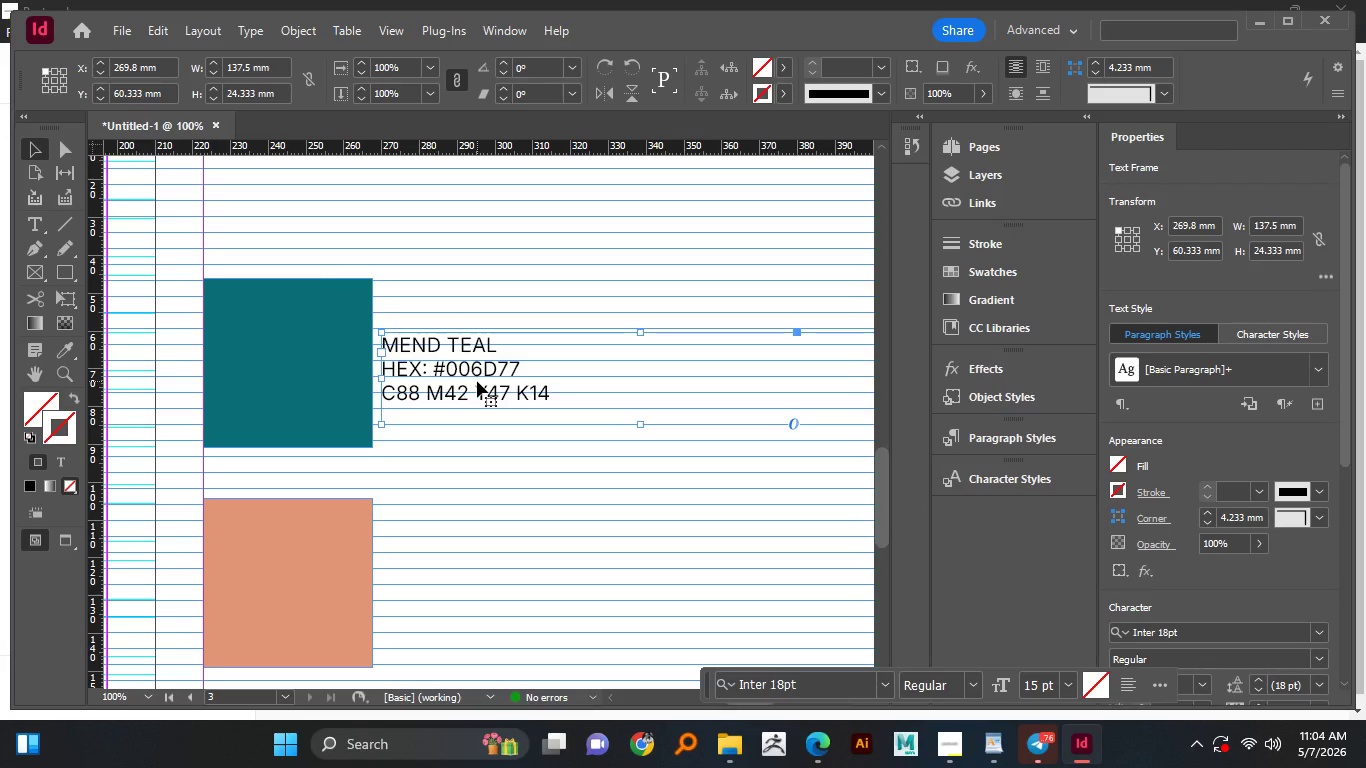 
hold_key(key=AltLeft, duration=0.77)
scroll: coordinate [477, 381], scroll_direction: none, amount: 0.0
 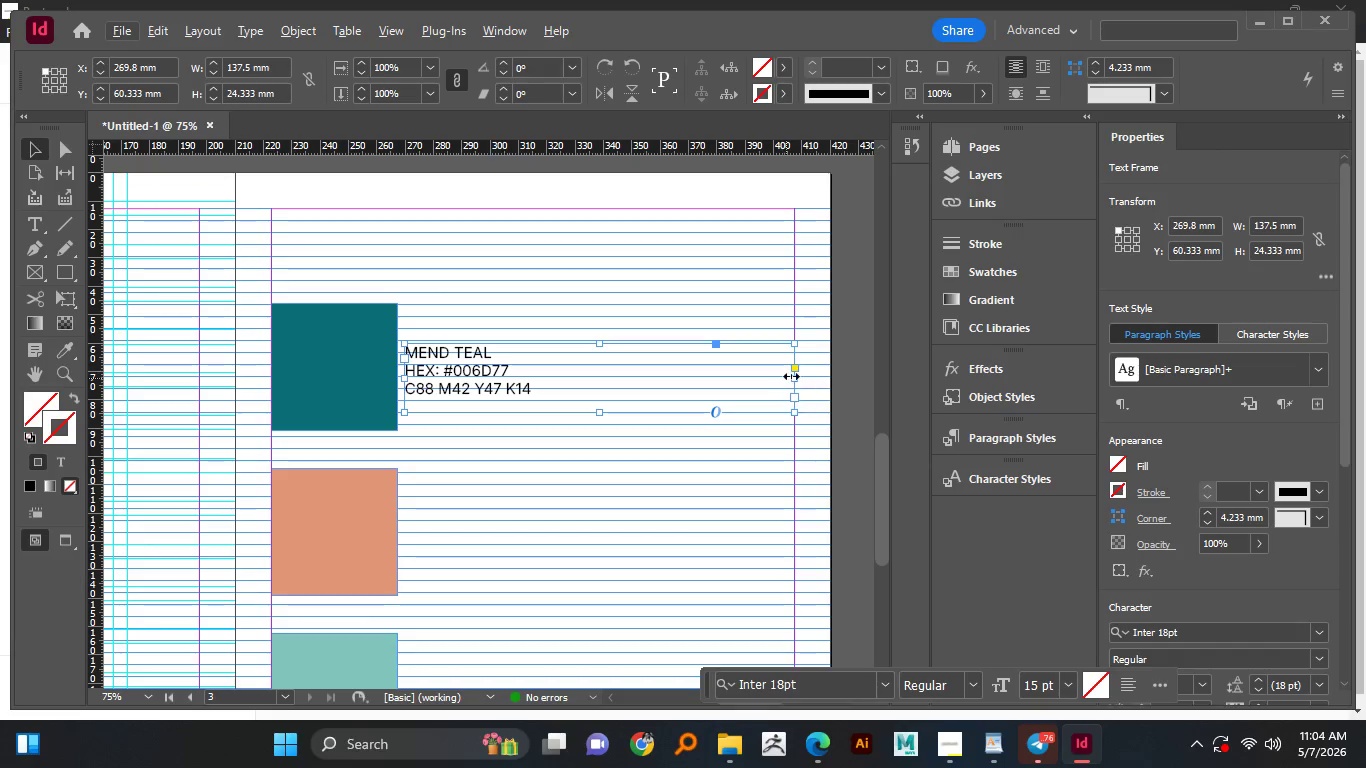 
left_click_drag(start_coordinate=[792, 376], to_coordinate=[545, 379])
 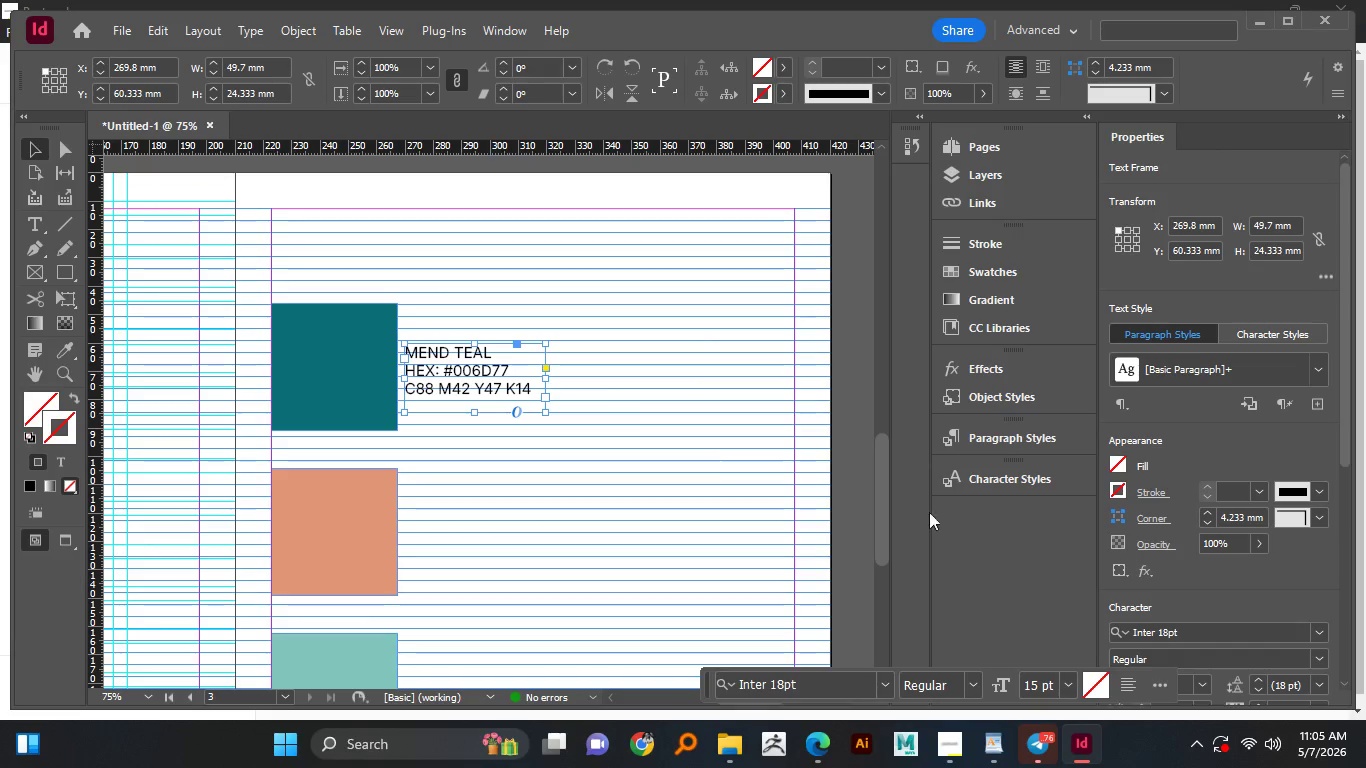 
left_click([622, 408])
 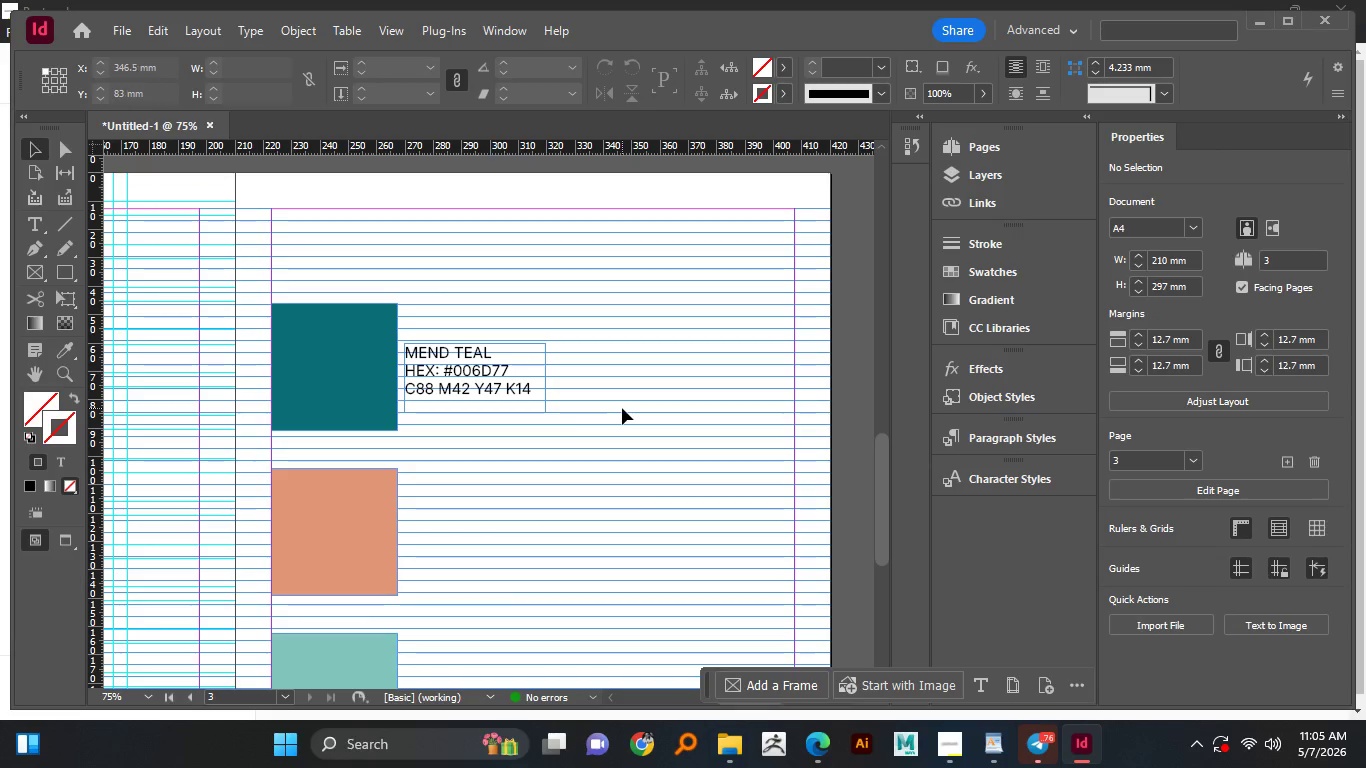 
hold_key(key=AltLeft, duration=0.73)
 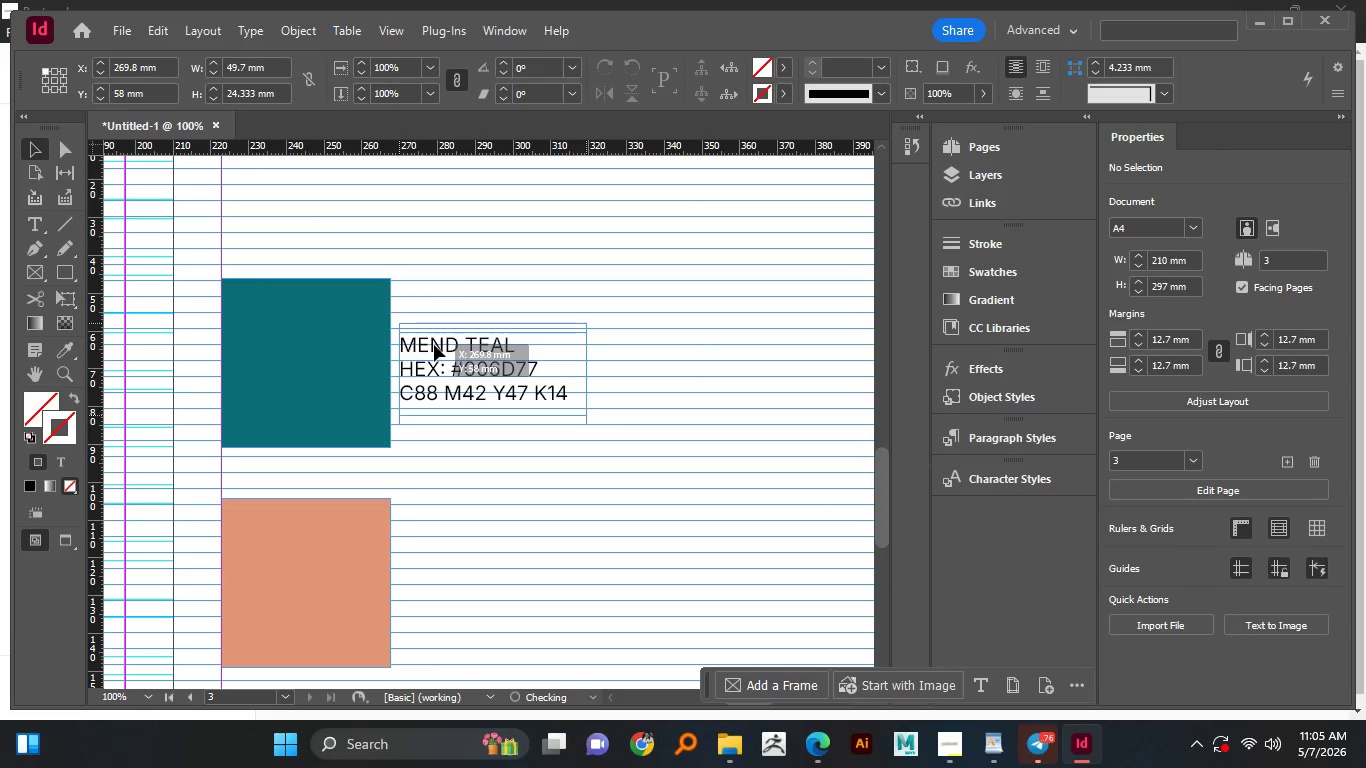 
hold_key(key=AltLeft, duration=11.03)
 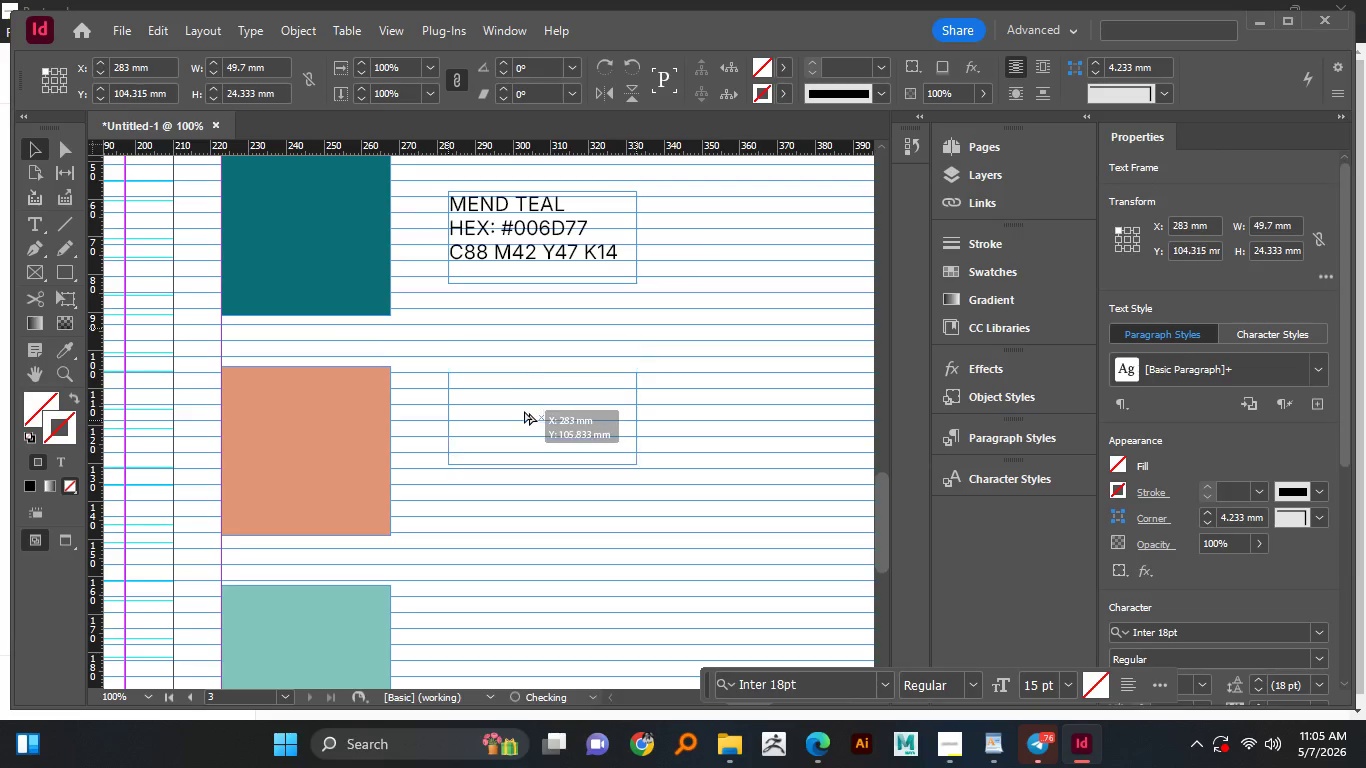 
scroll: coordinate [421, 377], scroll_direction: none, amount: 0.0
 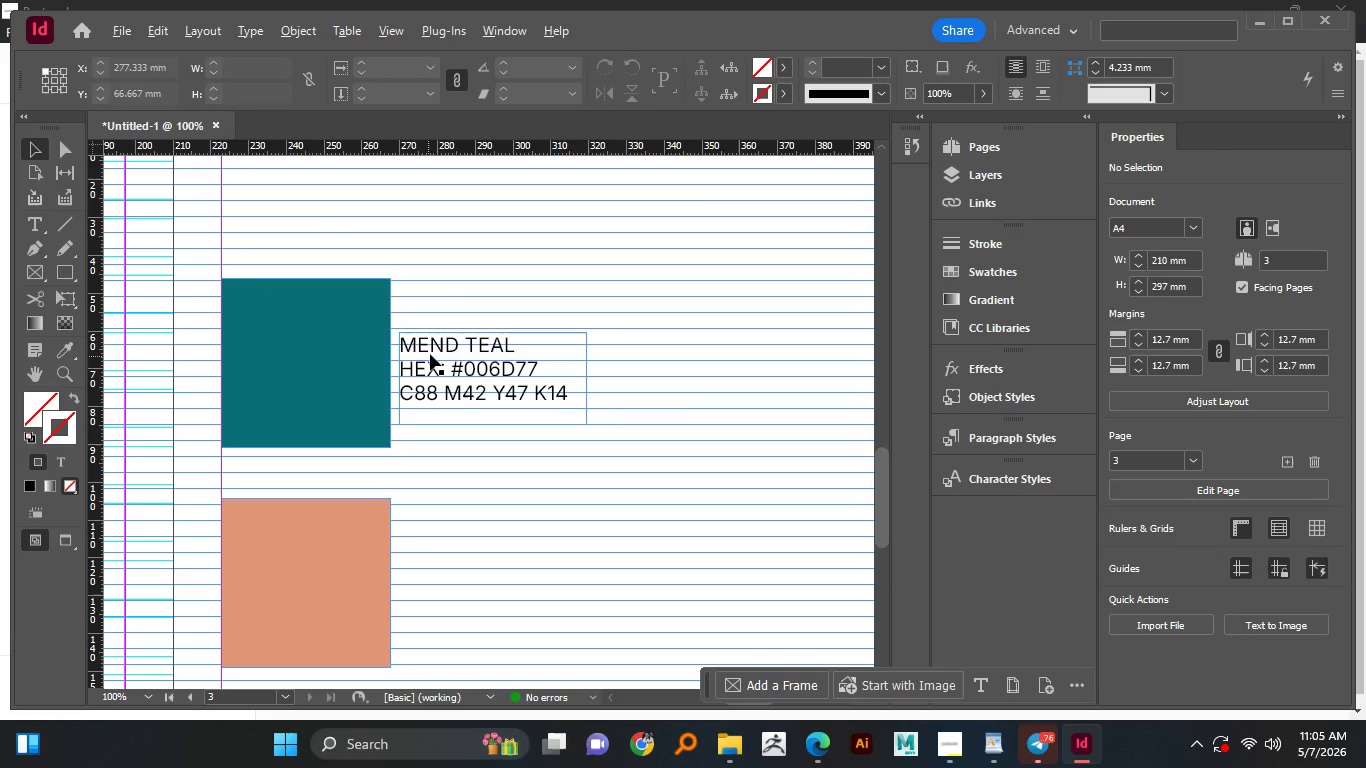 
left_click_drag(start_coordinate=[431, 354], to_coordinate=[434, 345])
 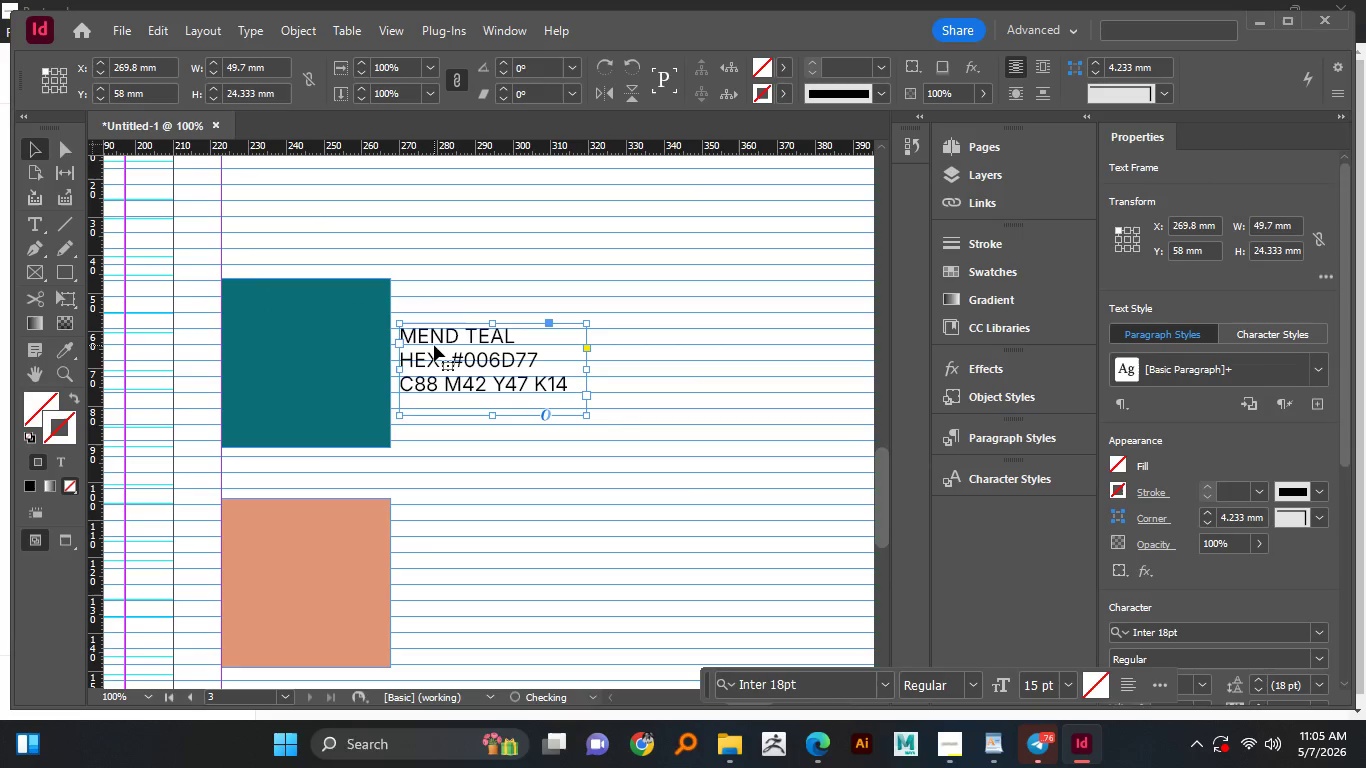 
hold_key(key=ShiftLeft, duration=0.95)
 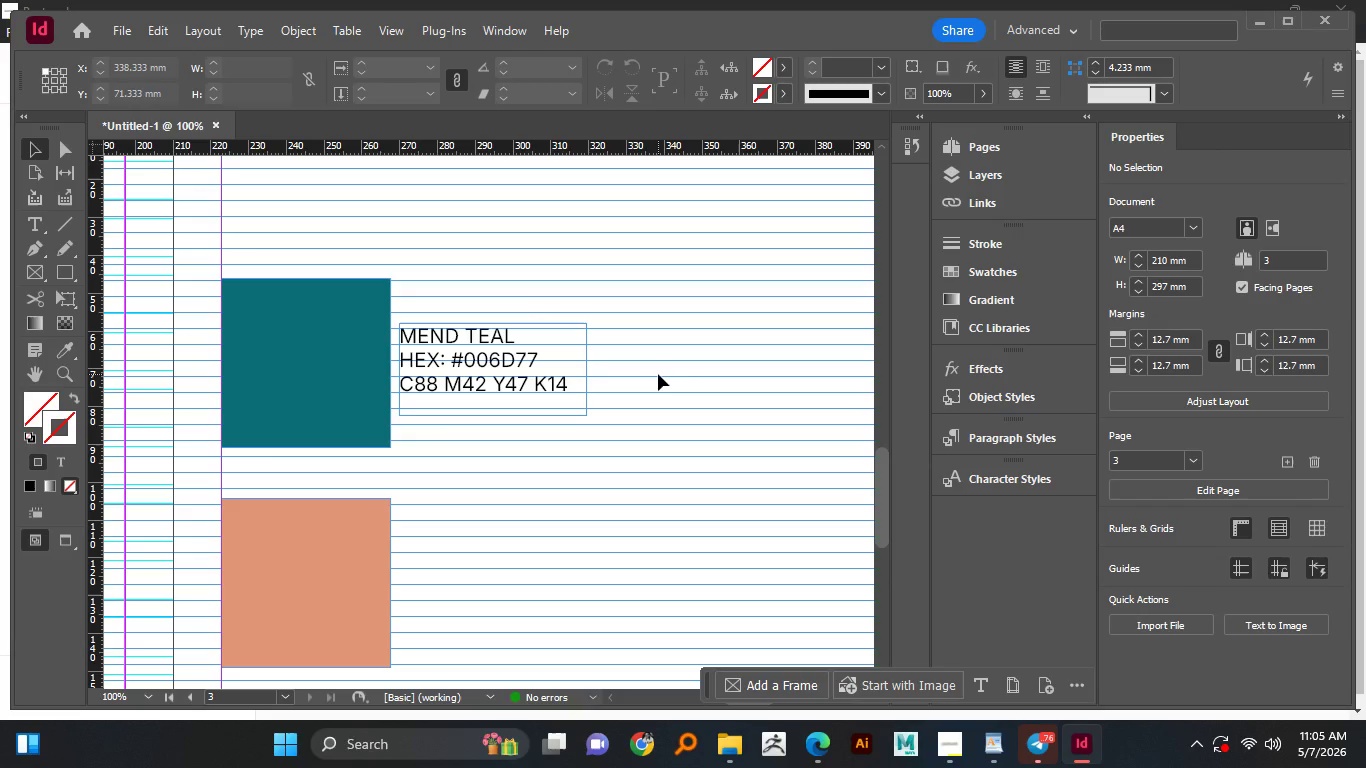 
scroll: coordinate [658, 374], scroll_direction: down, amount: 2.0
 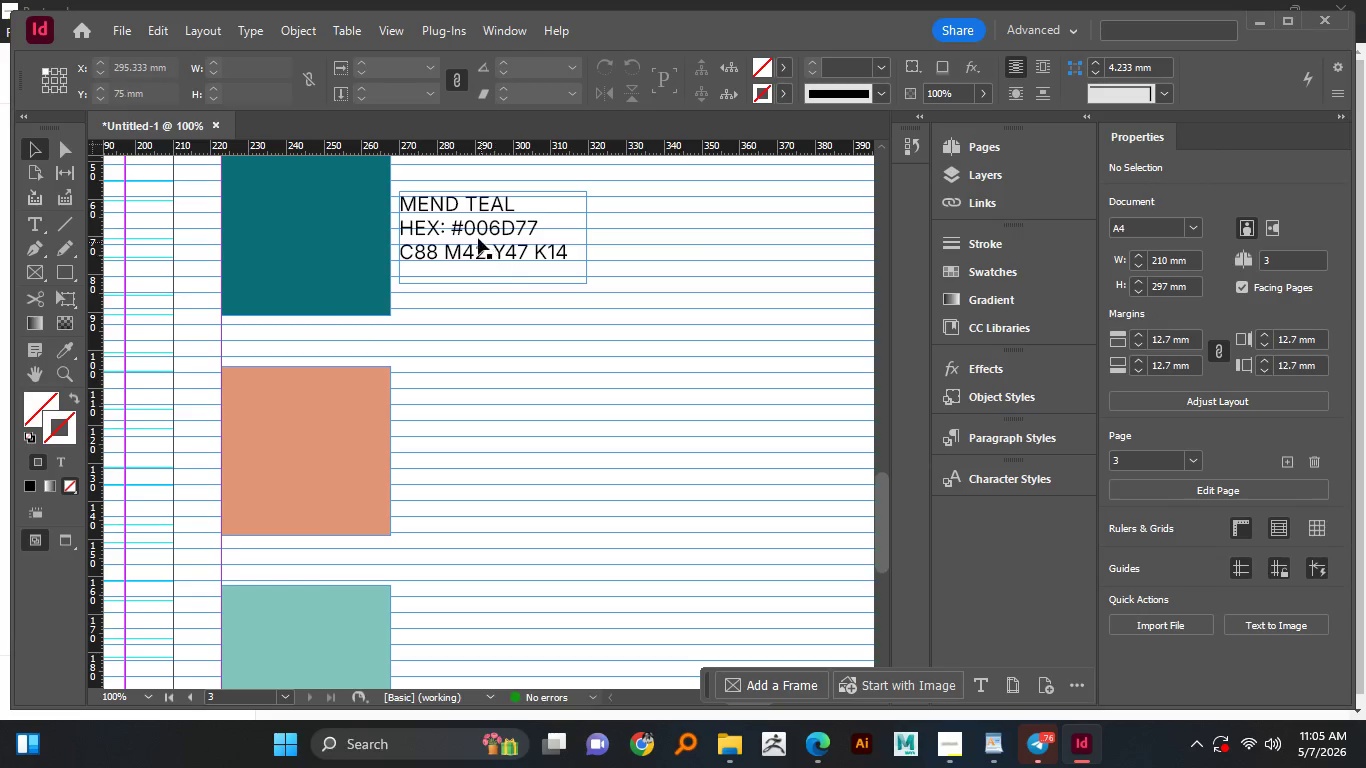 
left_click_drag(start_coordinate=[477, 229], to_coordinate=[526, 229])
 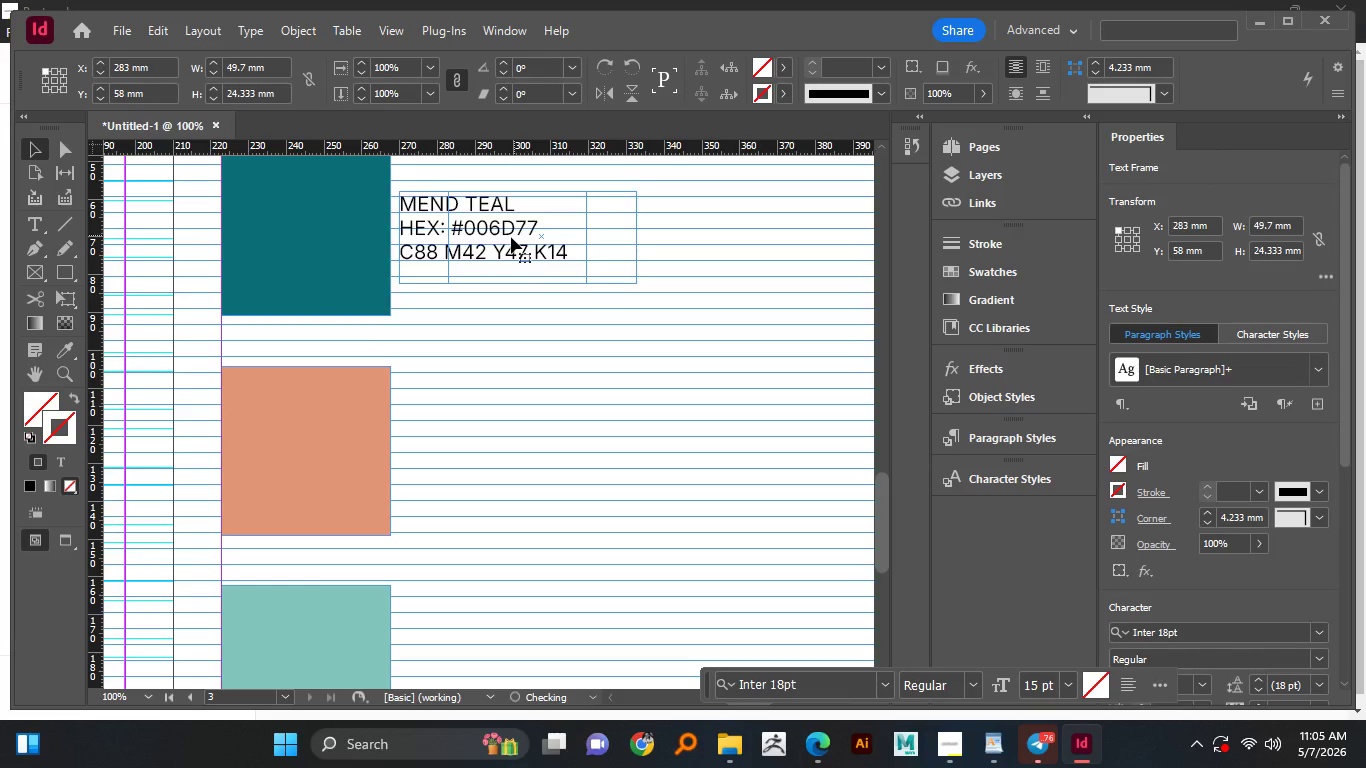 
hold_key(key=ShiftLeft, duration=1.52)
 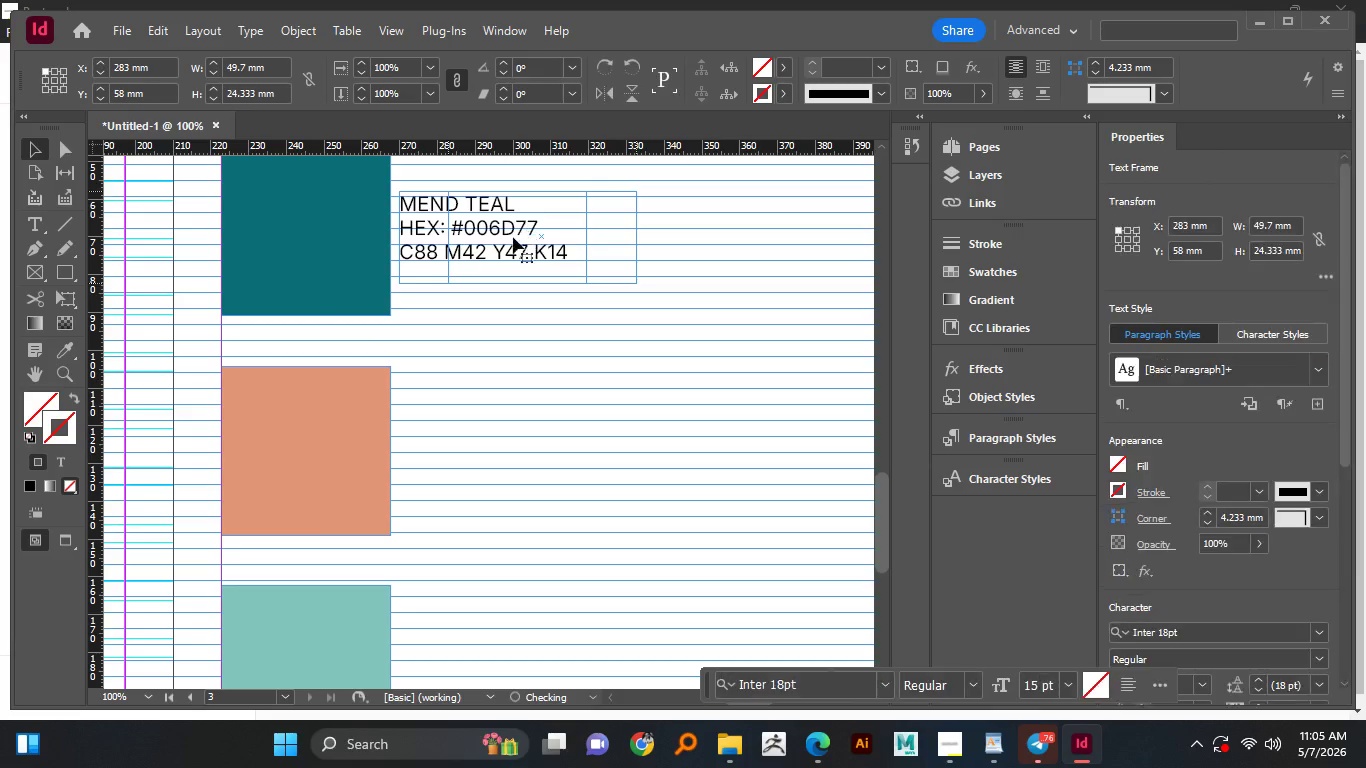 
hold_key(key=ShiftLeft, duration=0.5)
 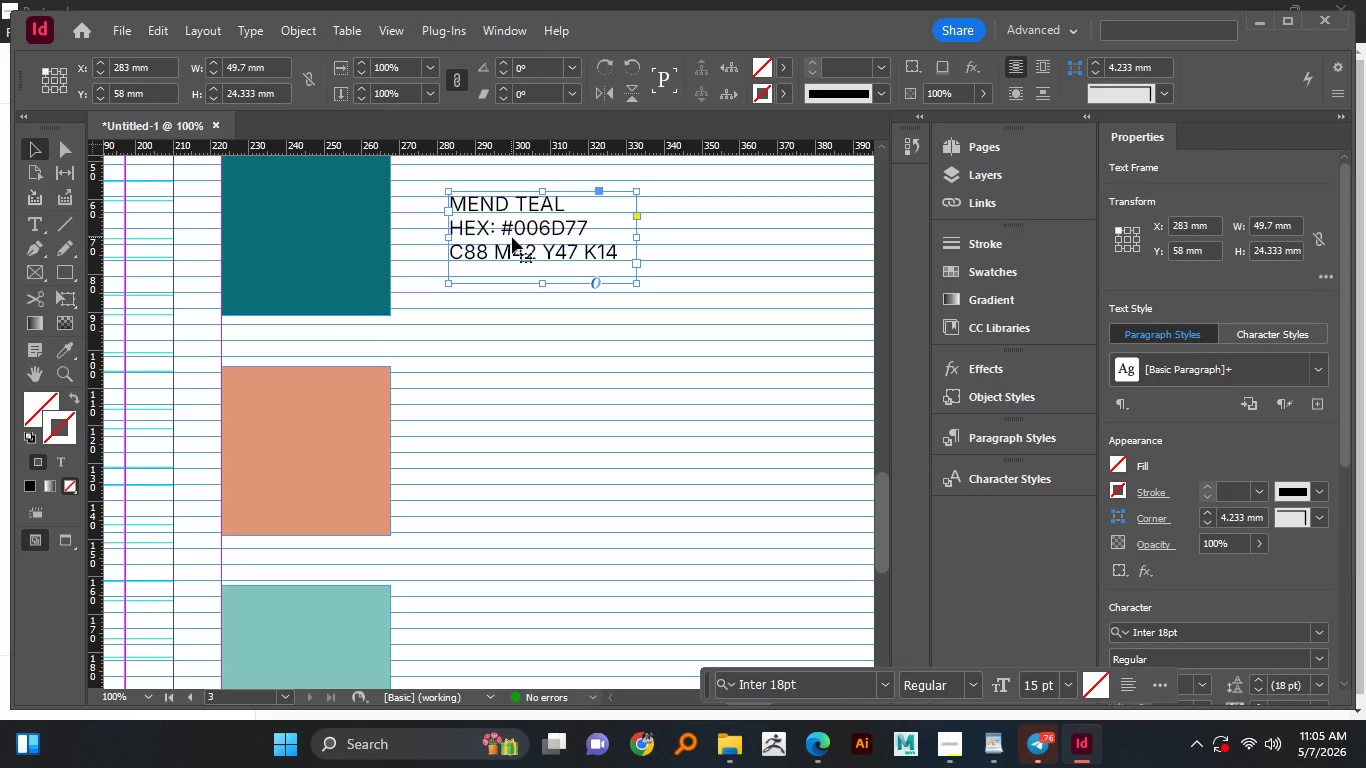 
hold_key(key=AltLeft, duration=6.11)
left_click_drag(start_coordinate=[524, 228], to_coordinate=[519, 440])
 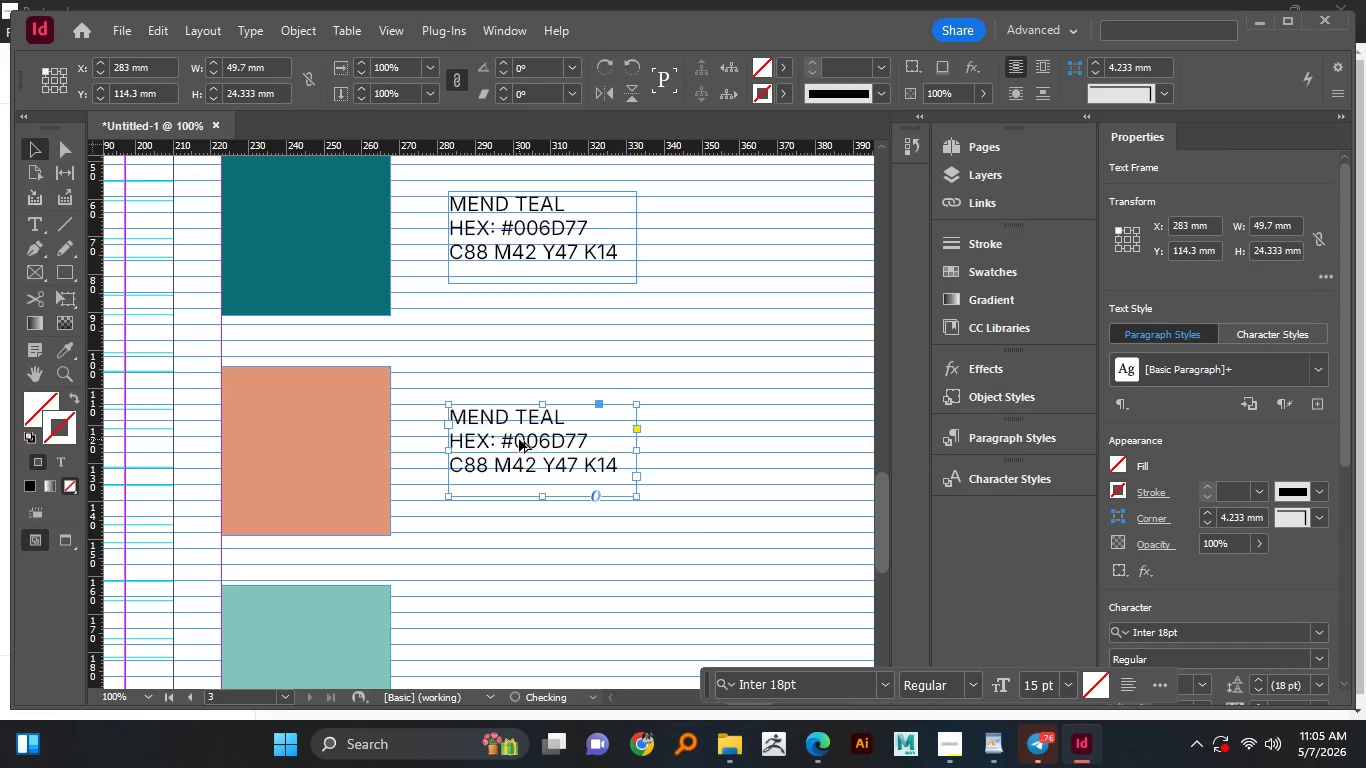 
hold_key(key=ShiftLeft, duration=1.52)
 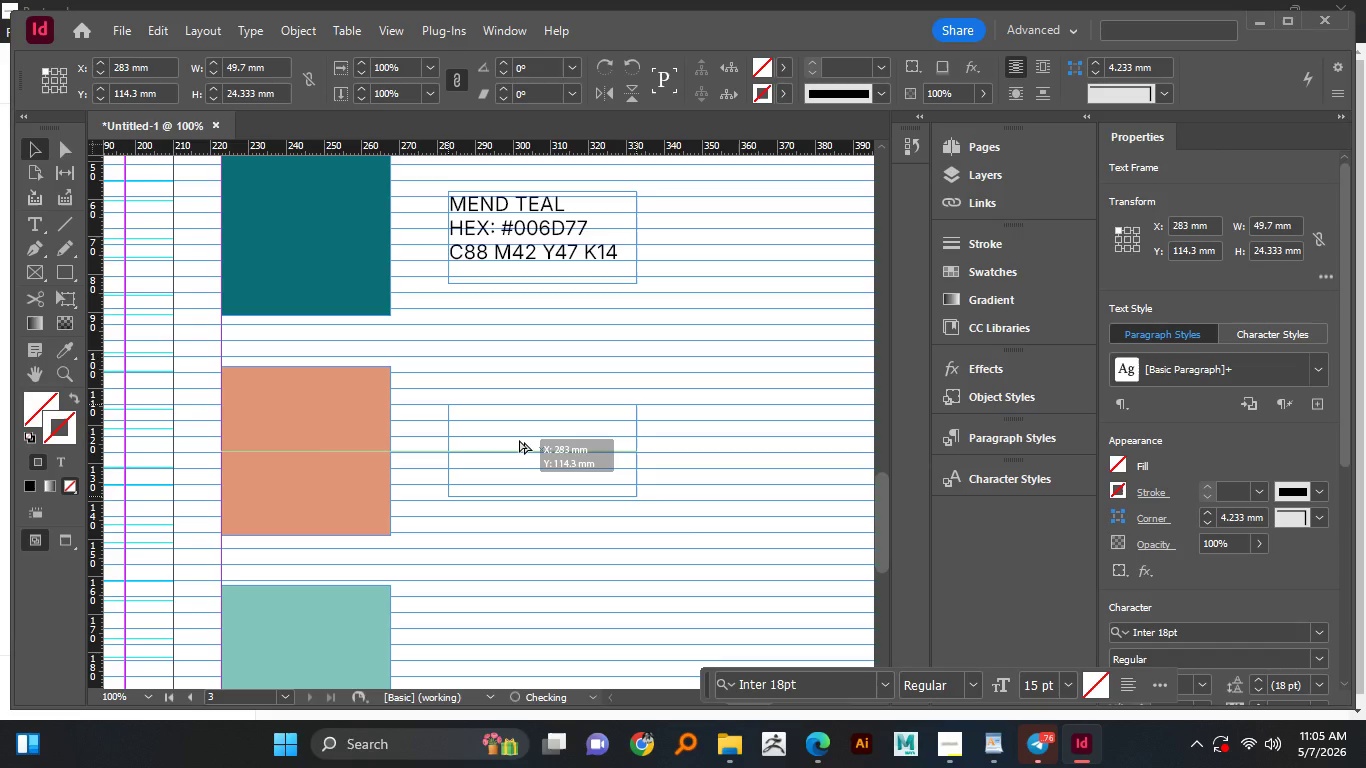 
hold_key(key=ShiftLeft, duration=1.5)
 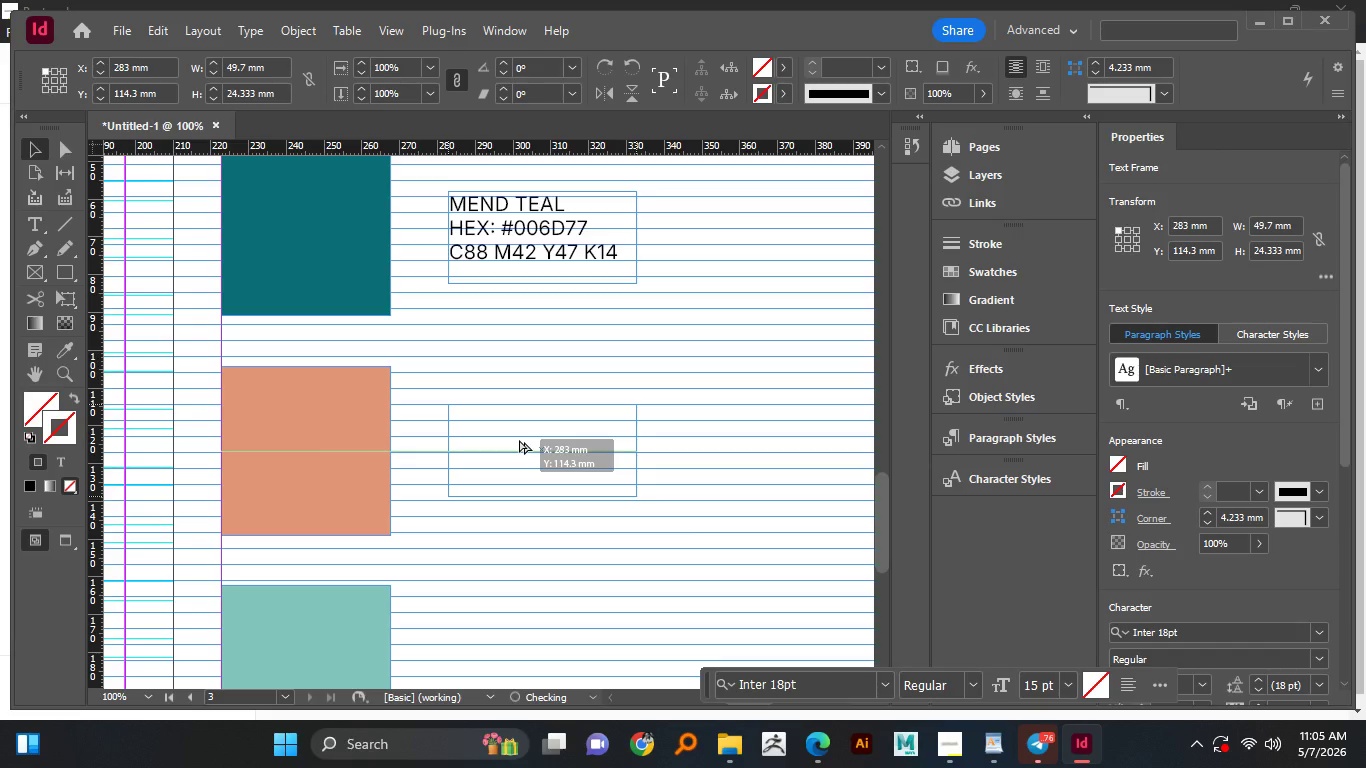 
hold_key(key=ShiftLeft, duration=1.5)
 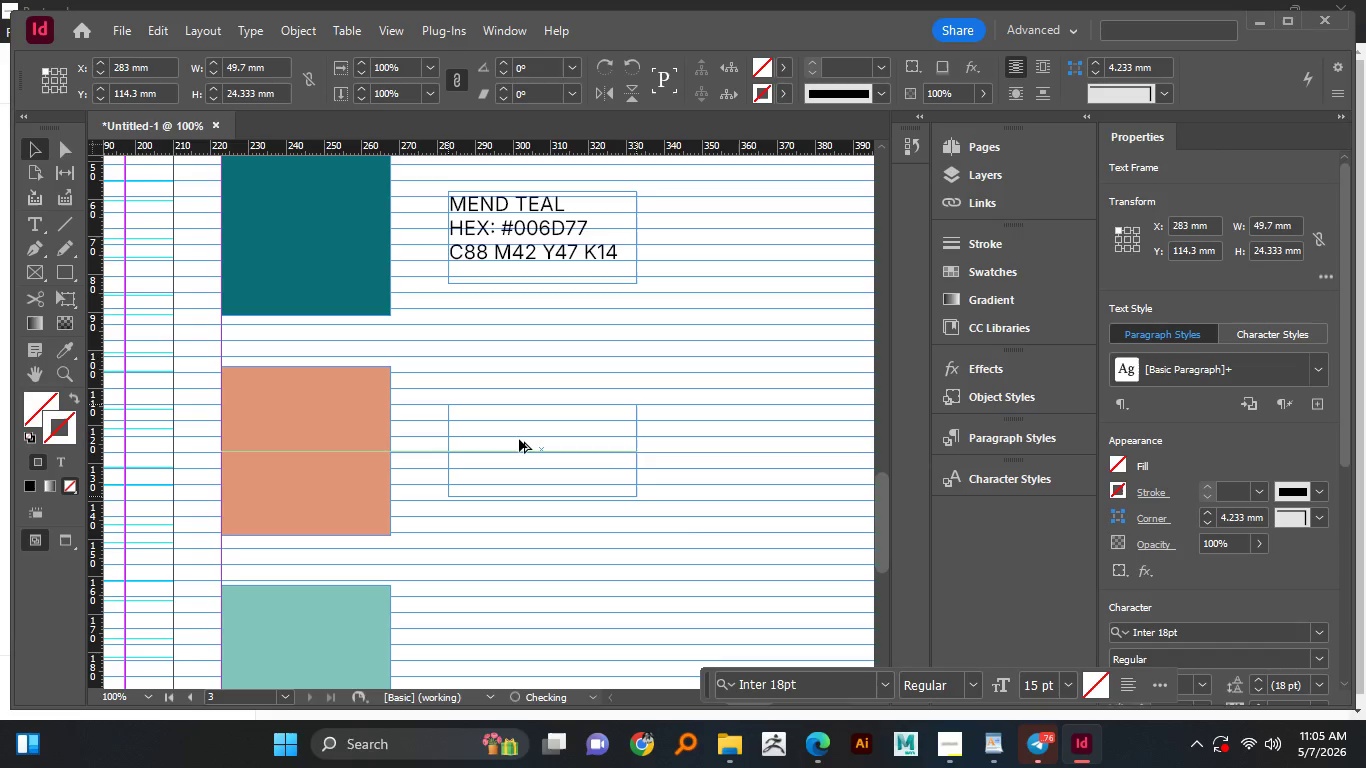 
hold_key(key=ShiftLeft, duration=1.5)
 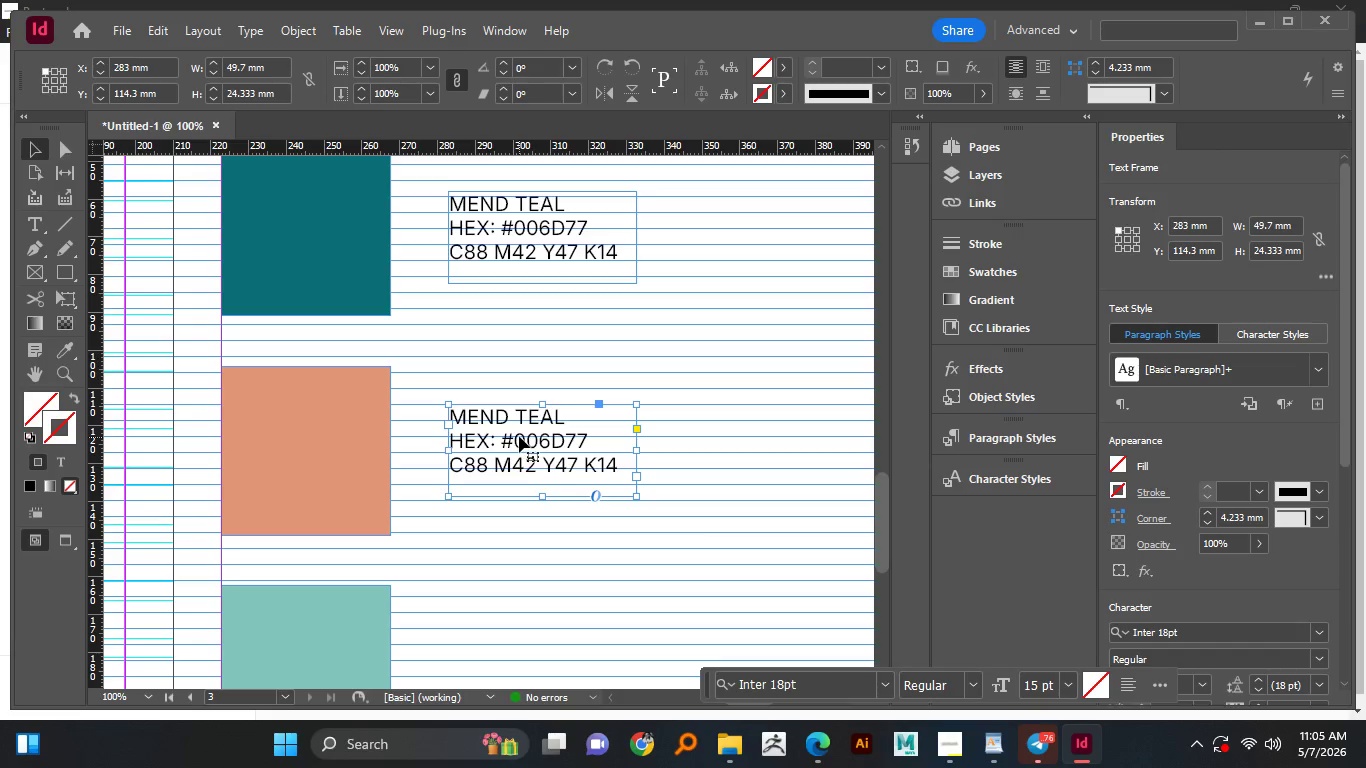 
key(Shift+ShiftLeft)
 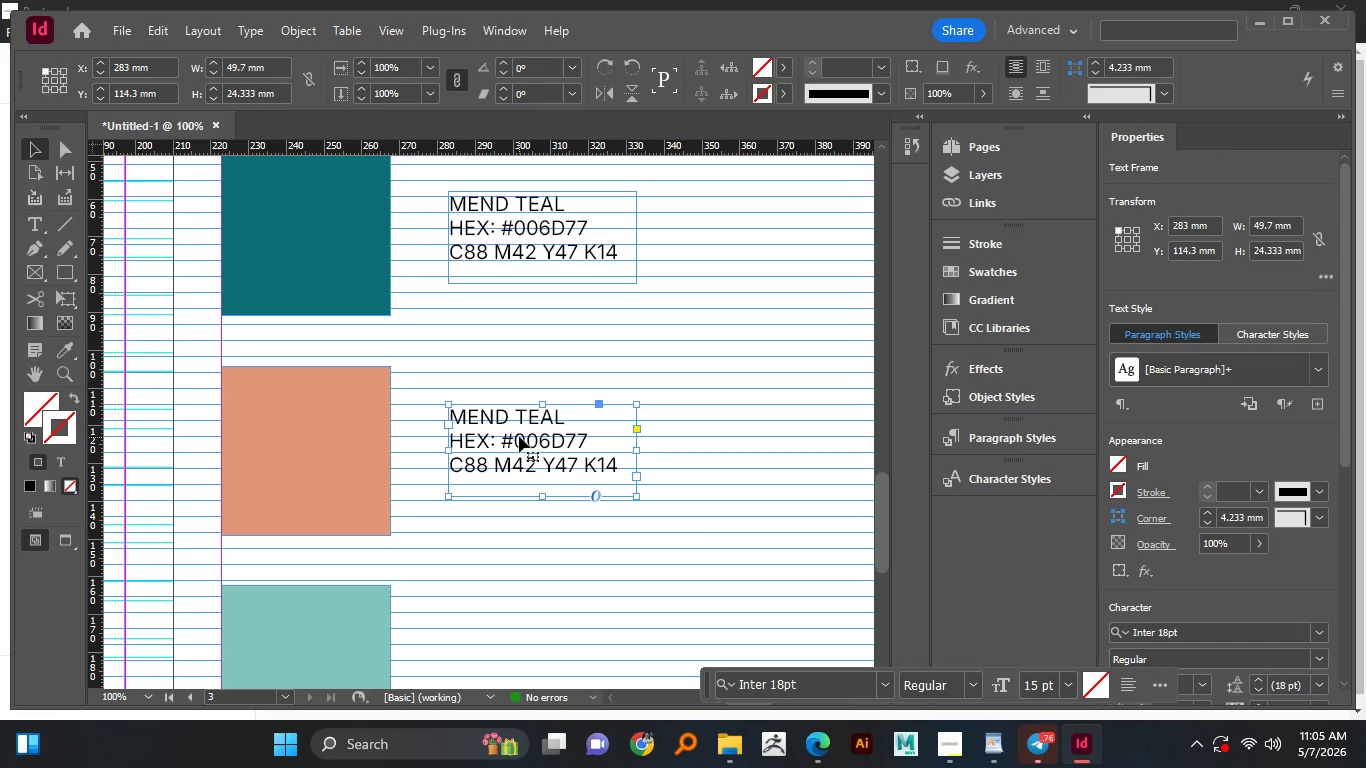 
key(Shift+ShiftLeft)
 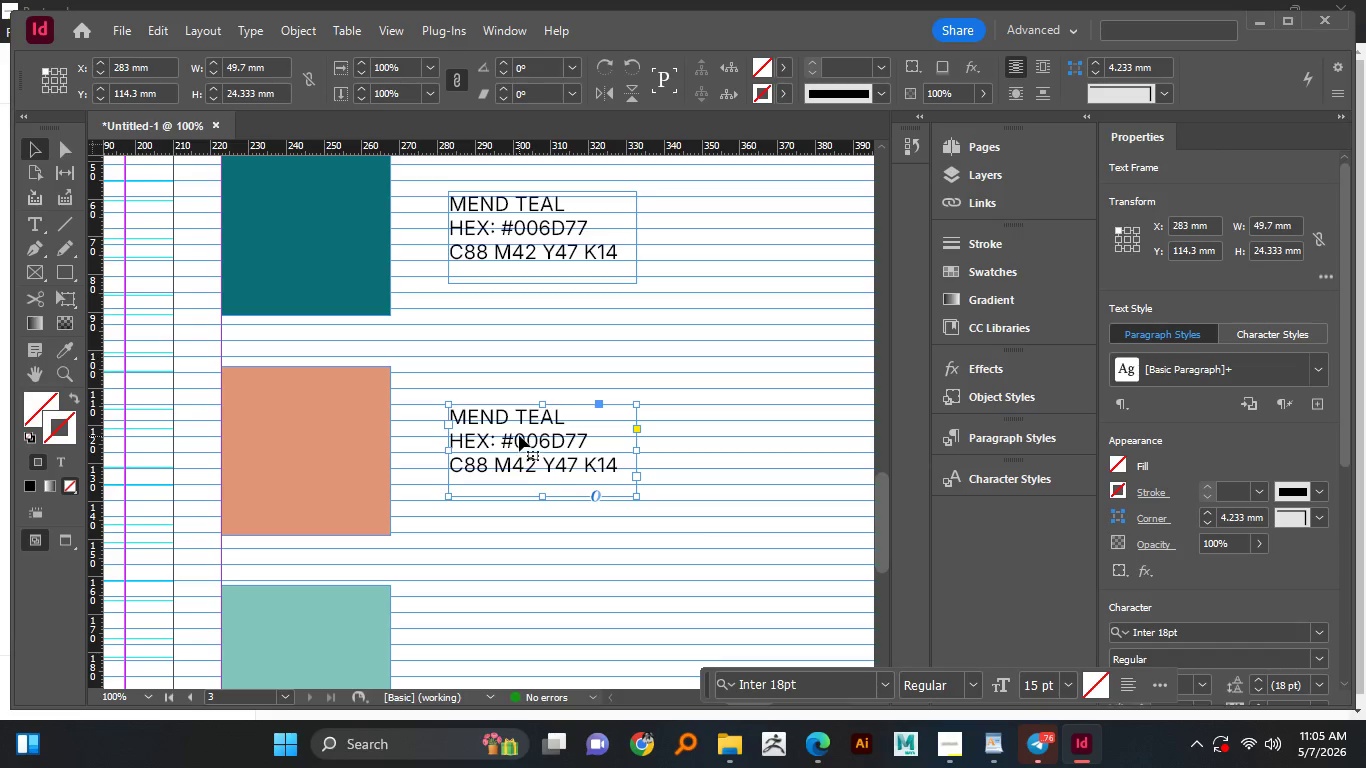 
key(Shift+ShiftLeft)
 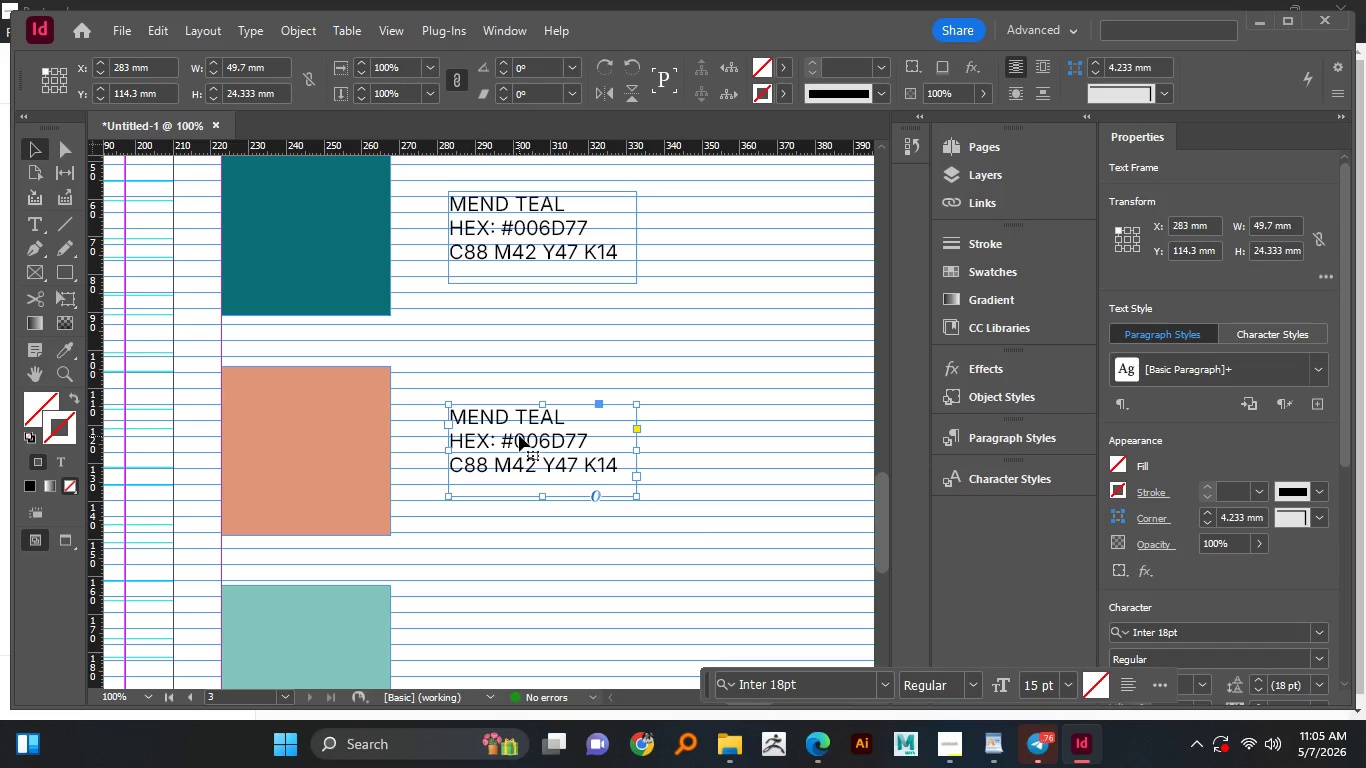 
key(Shift+ShiftLeft)
 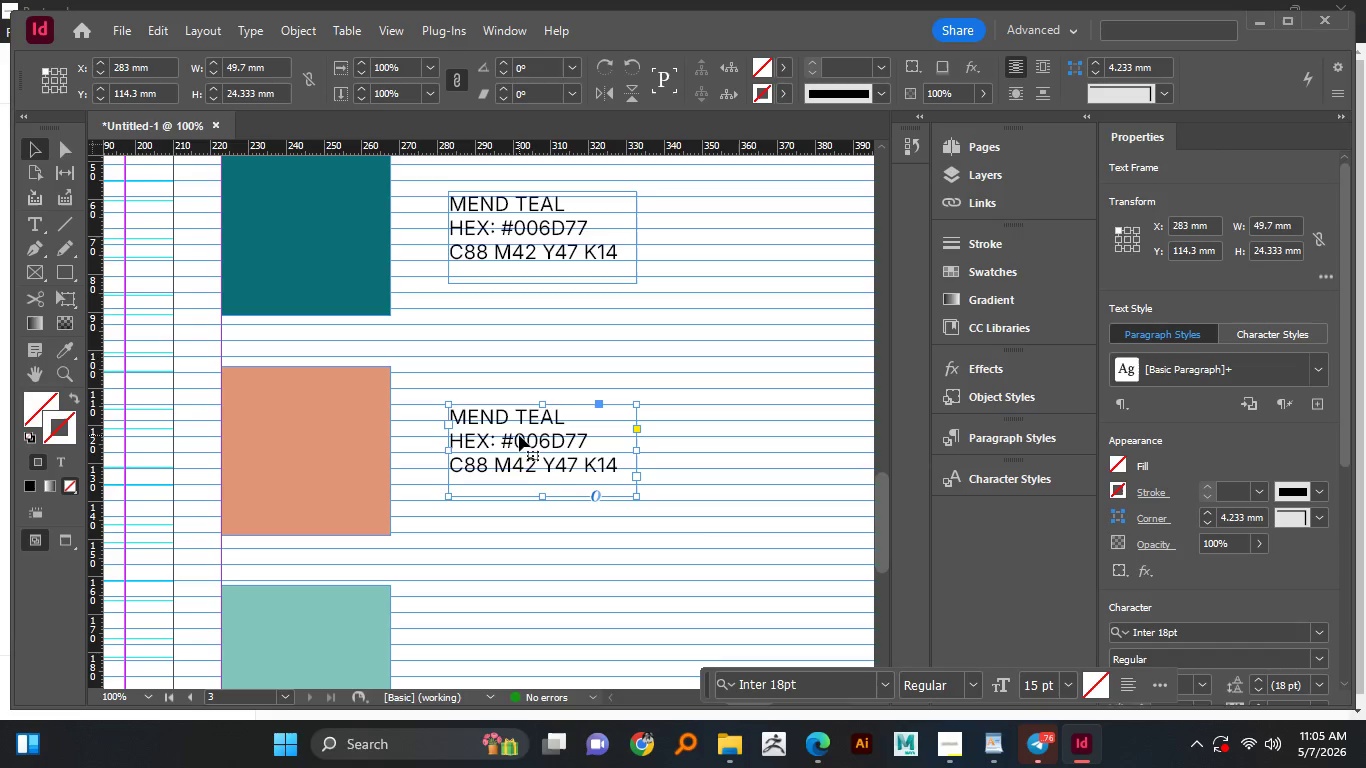 
key(Shift+ShiftLeft)
 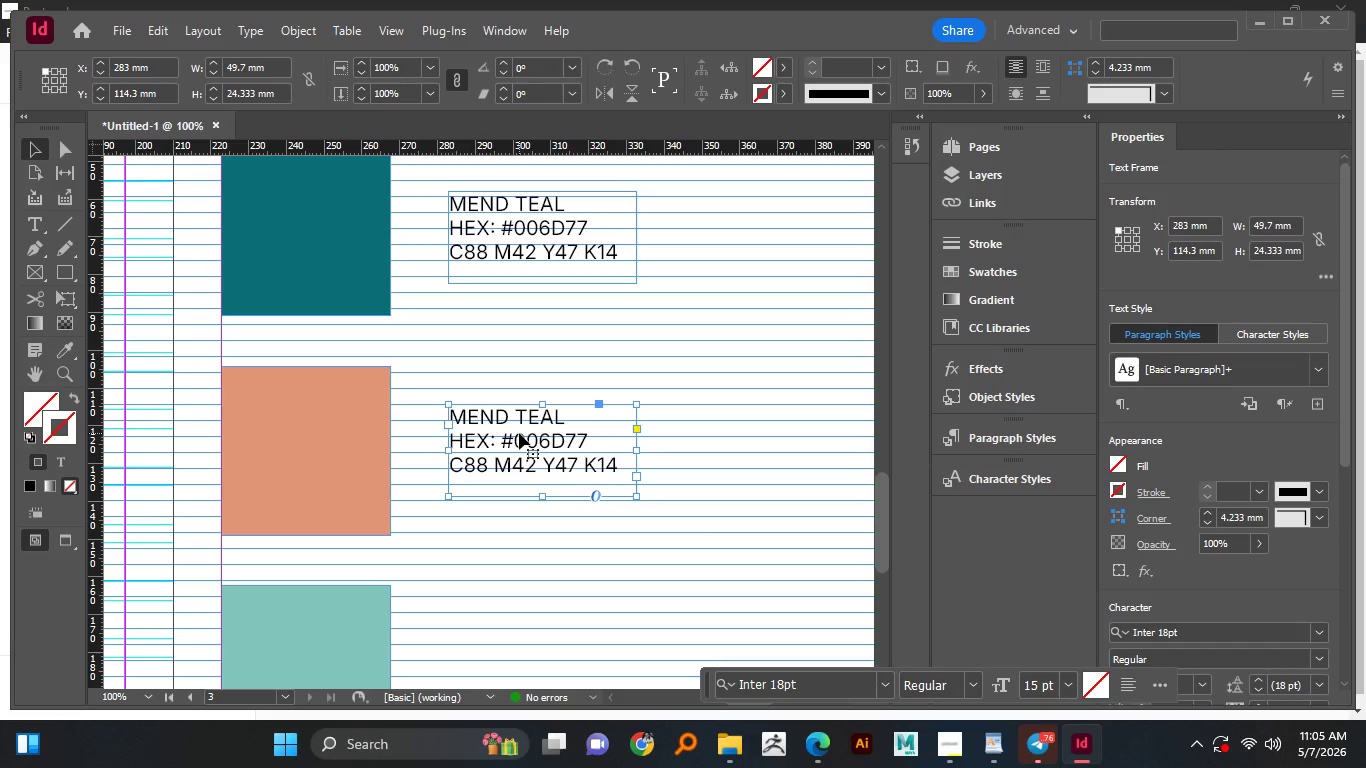 
wait(8.47)
 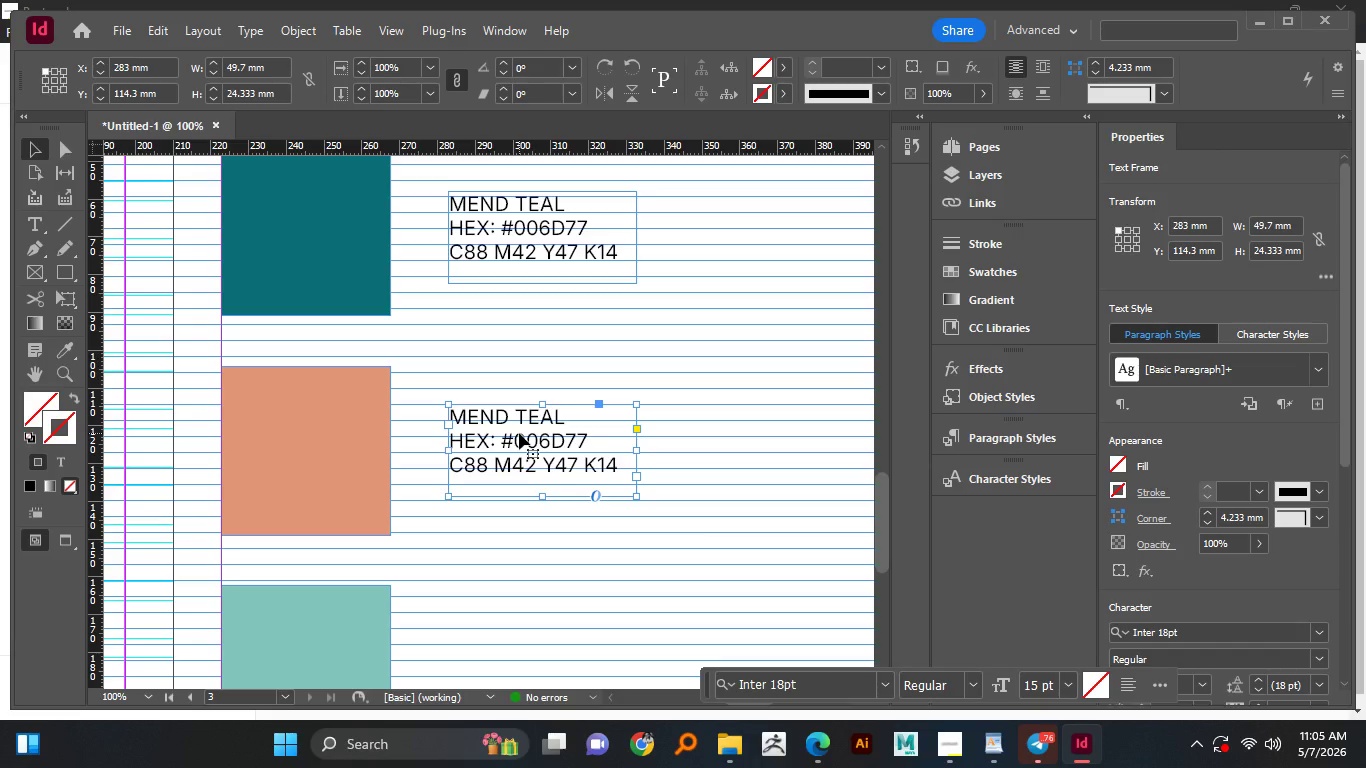 
hold_key(key=ShiftLeft, duration=1.5)
left_click_drag(start_coordinate=[502, 438], to_coordinate=[503, 433])
 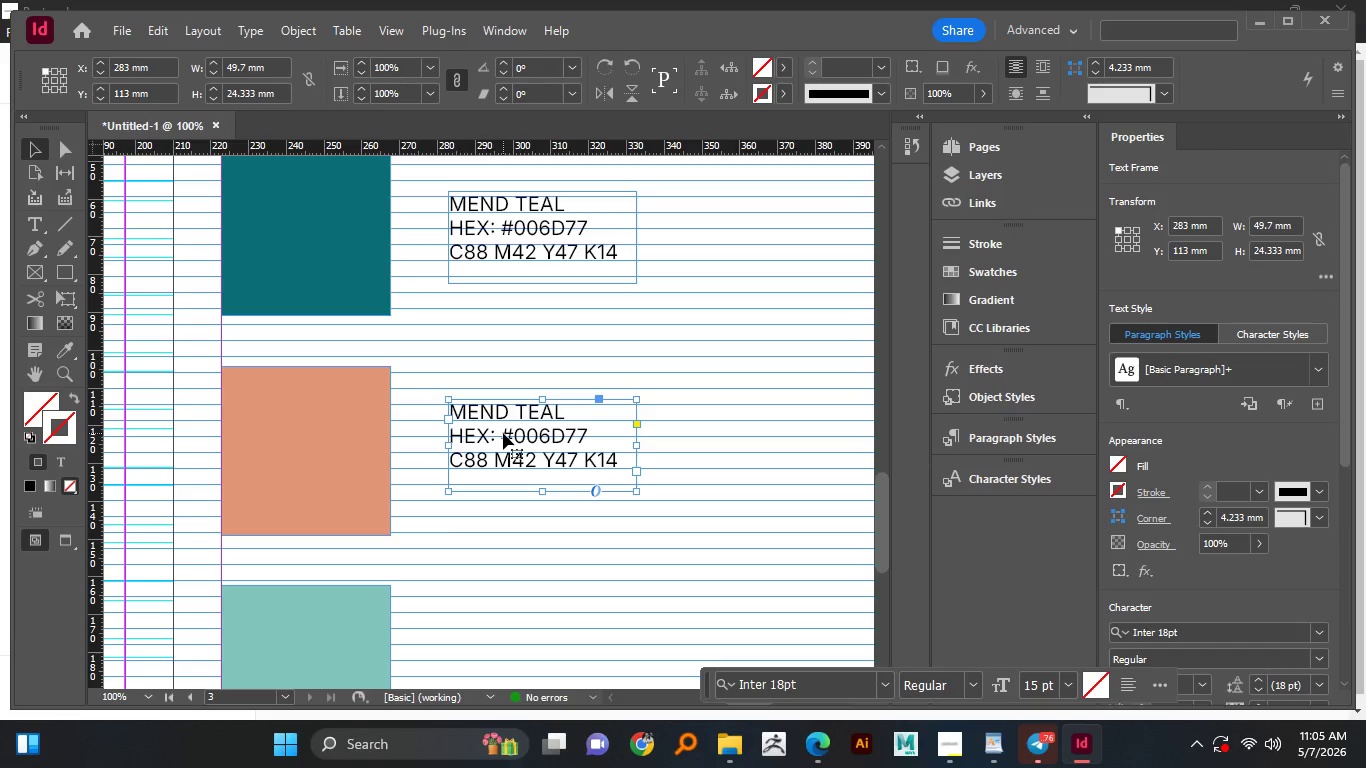 
hold_key(key=ShiftLeft, duration=1.5)
 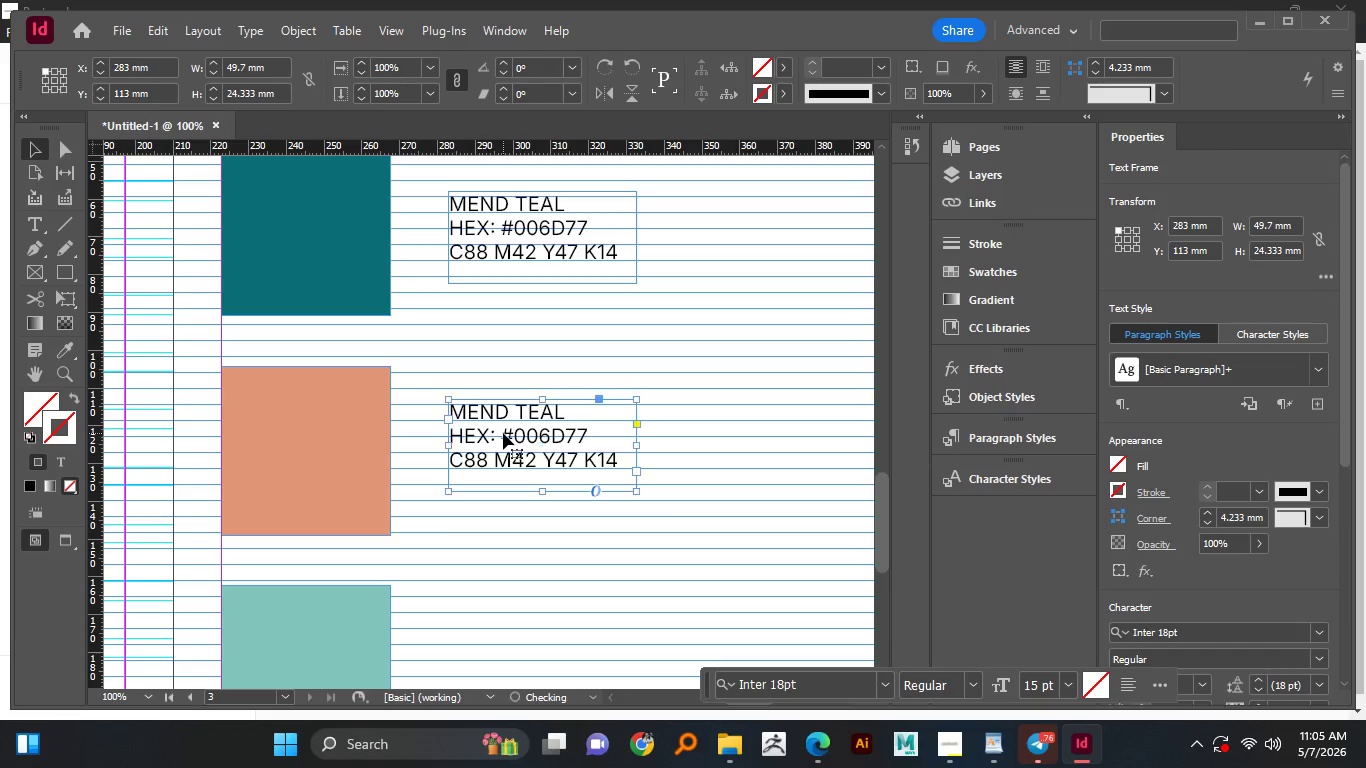 
hold_key(key=ShiftLeft, duration=0.53)
 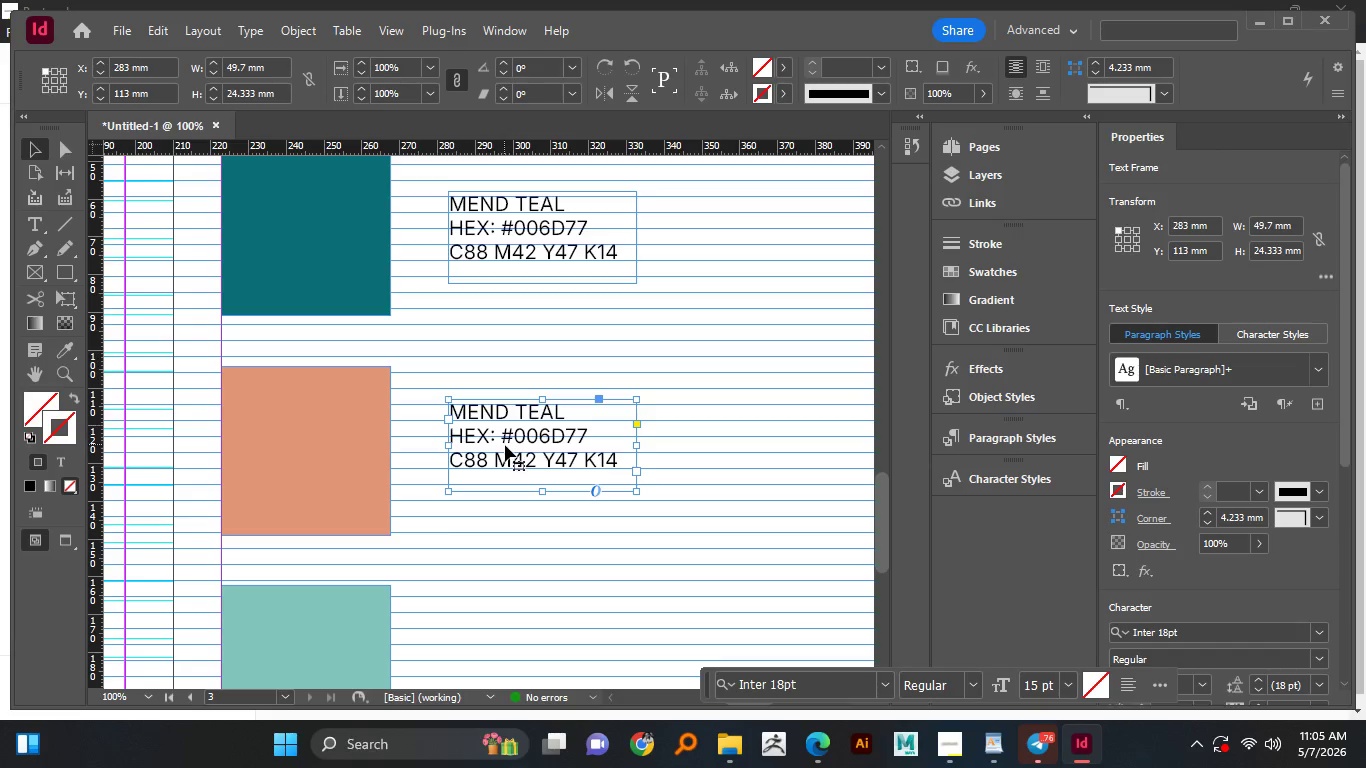 
hold_key(key=AltLeft, duration=7.44)
 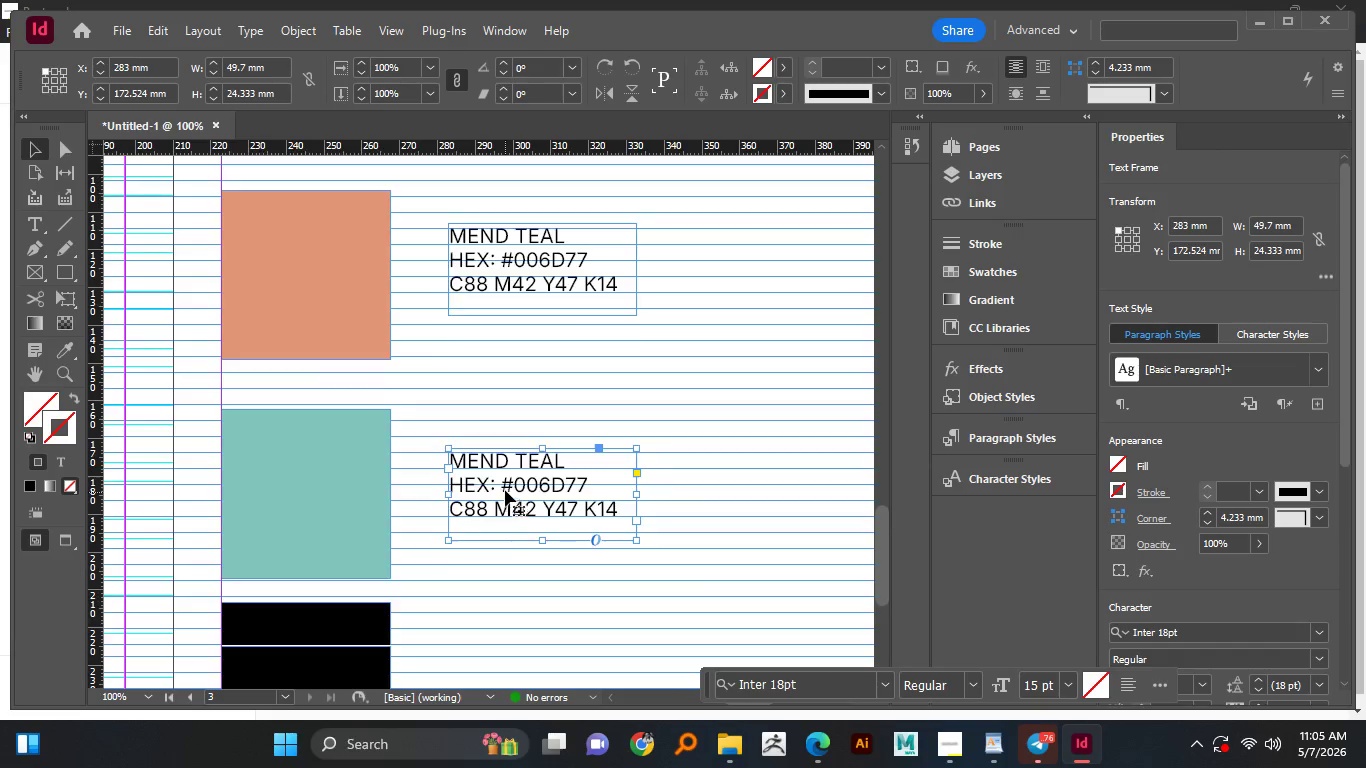 
scroll: coordinate [509, 432], scroll_direction: down, amount: 3.0
 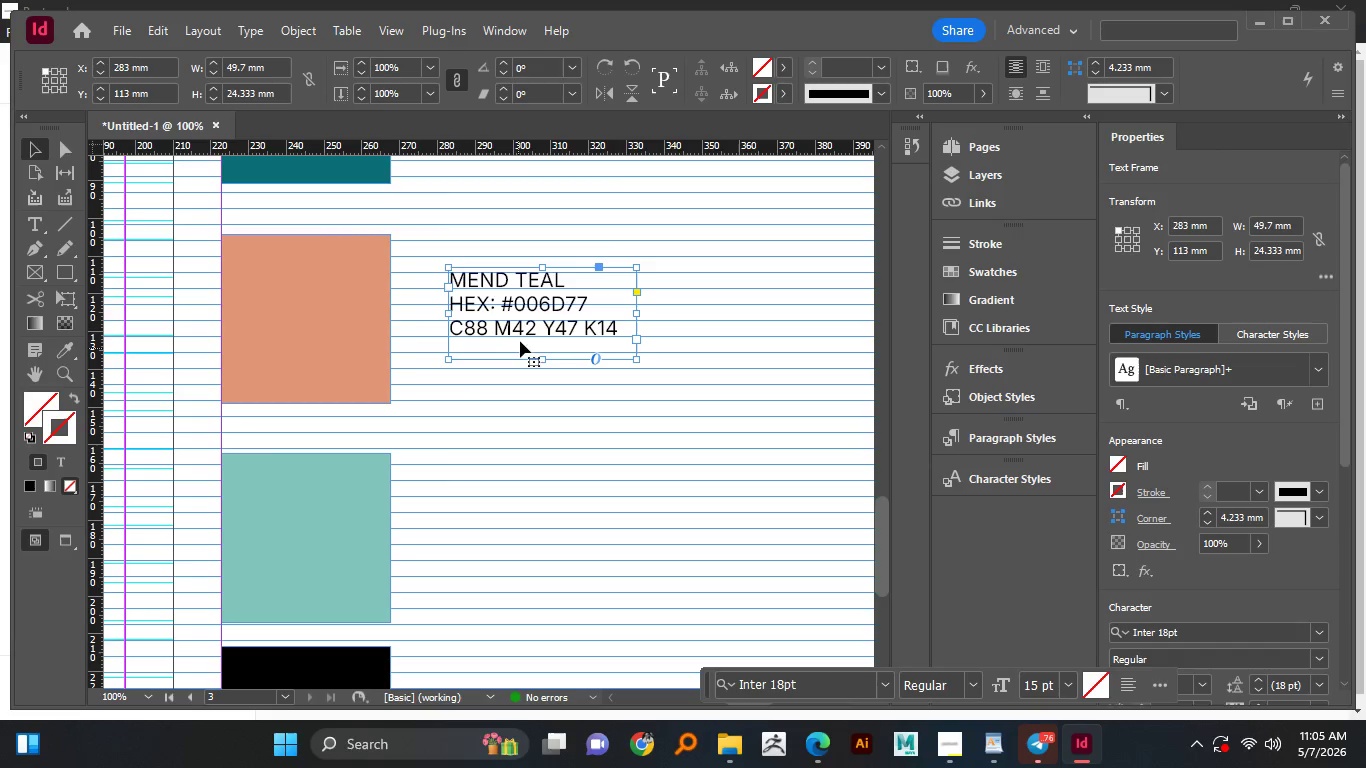 
left_click_drag(start_coordinate=[527, 329], to_coordinate=[485, 553])
 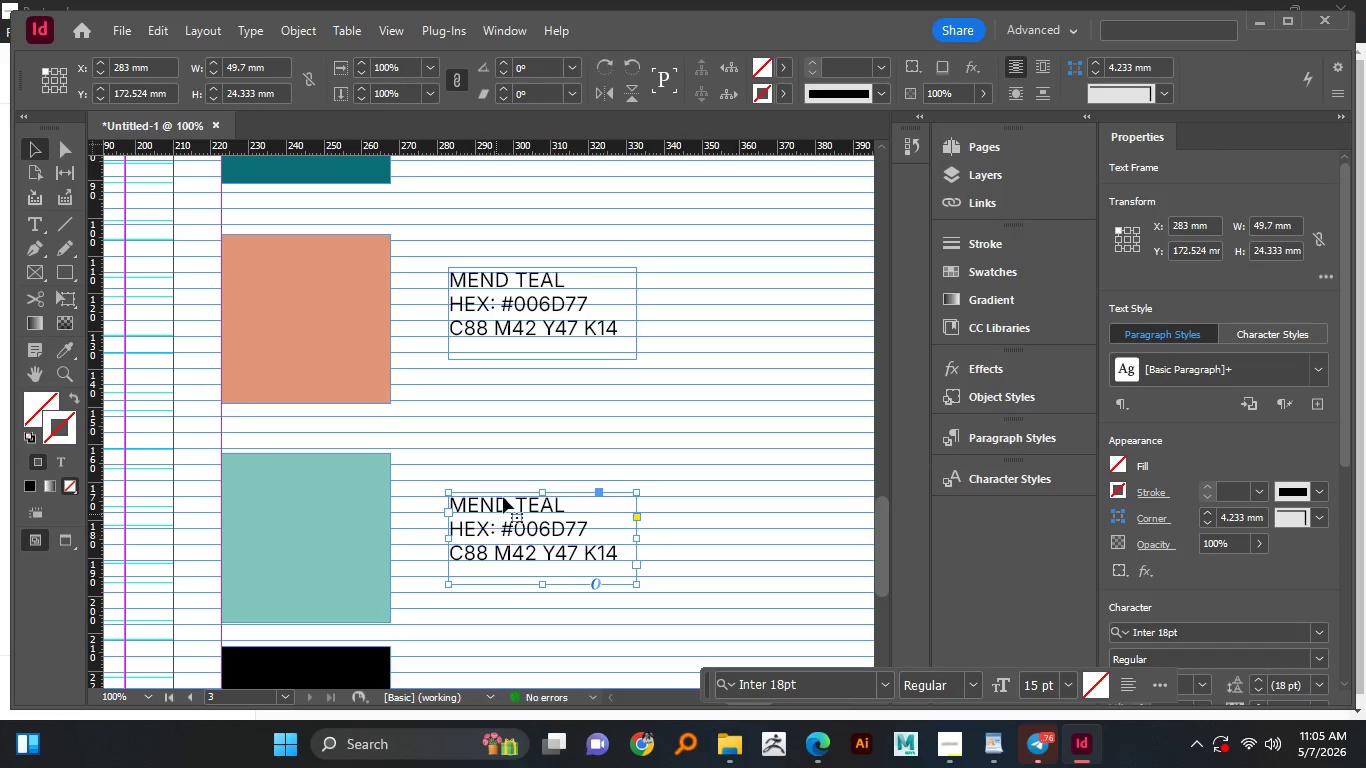 
hold_key(key=ShiftLeft, duration=1.52)
 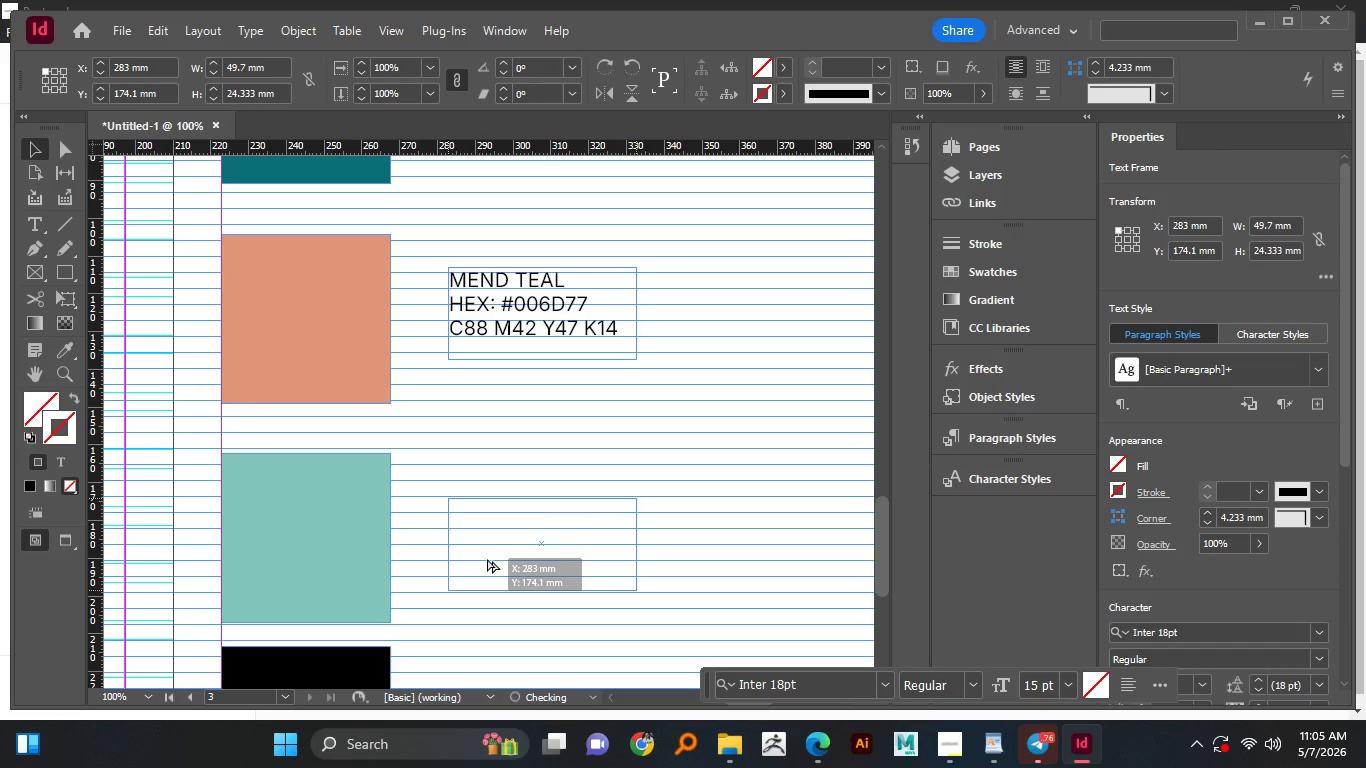 
hold_key(key=ShiftLeft, duration=1.5)
 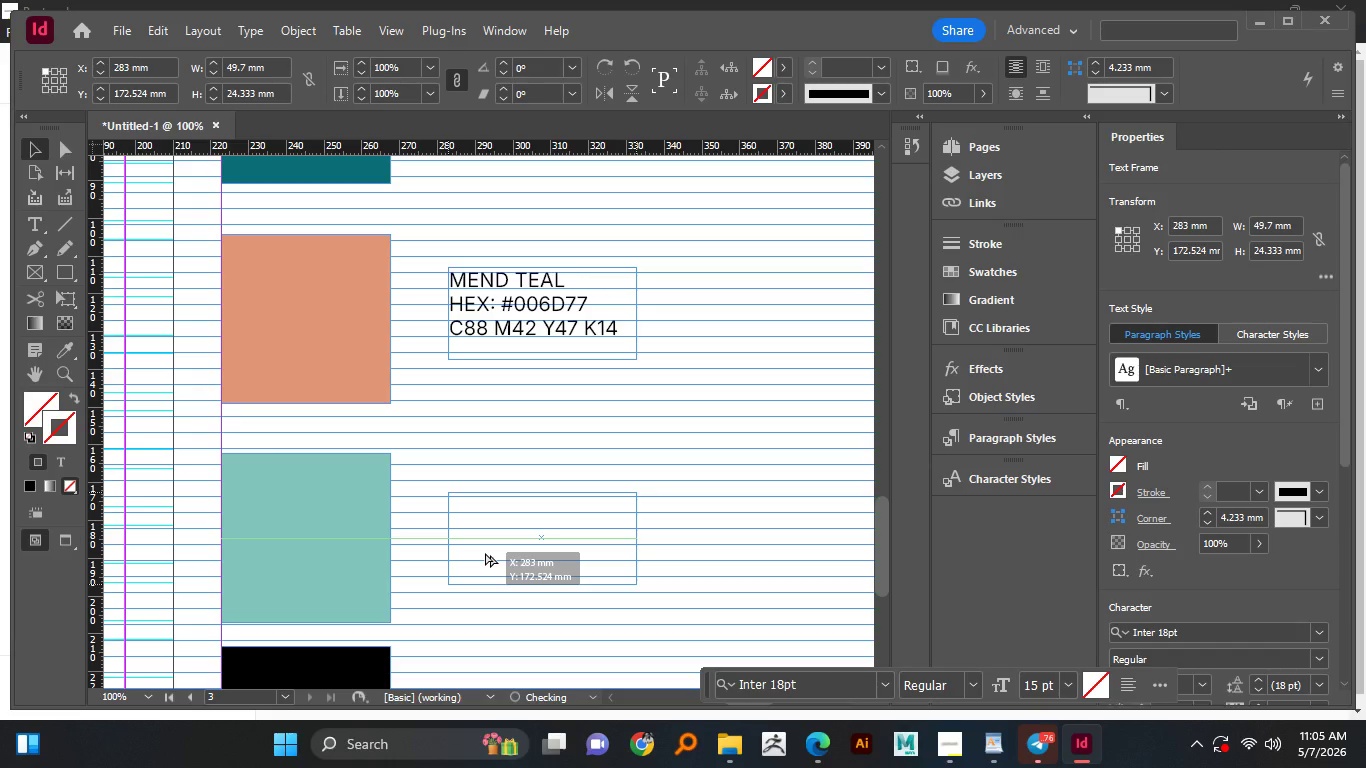 
hold_key(key=ShiftLeft, duration=1.5)
 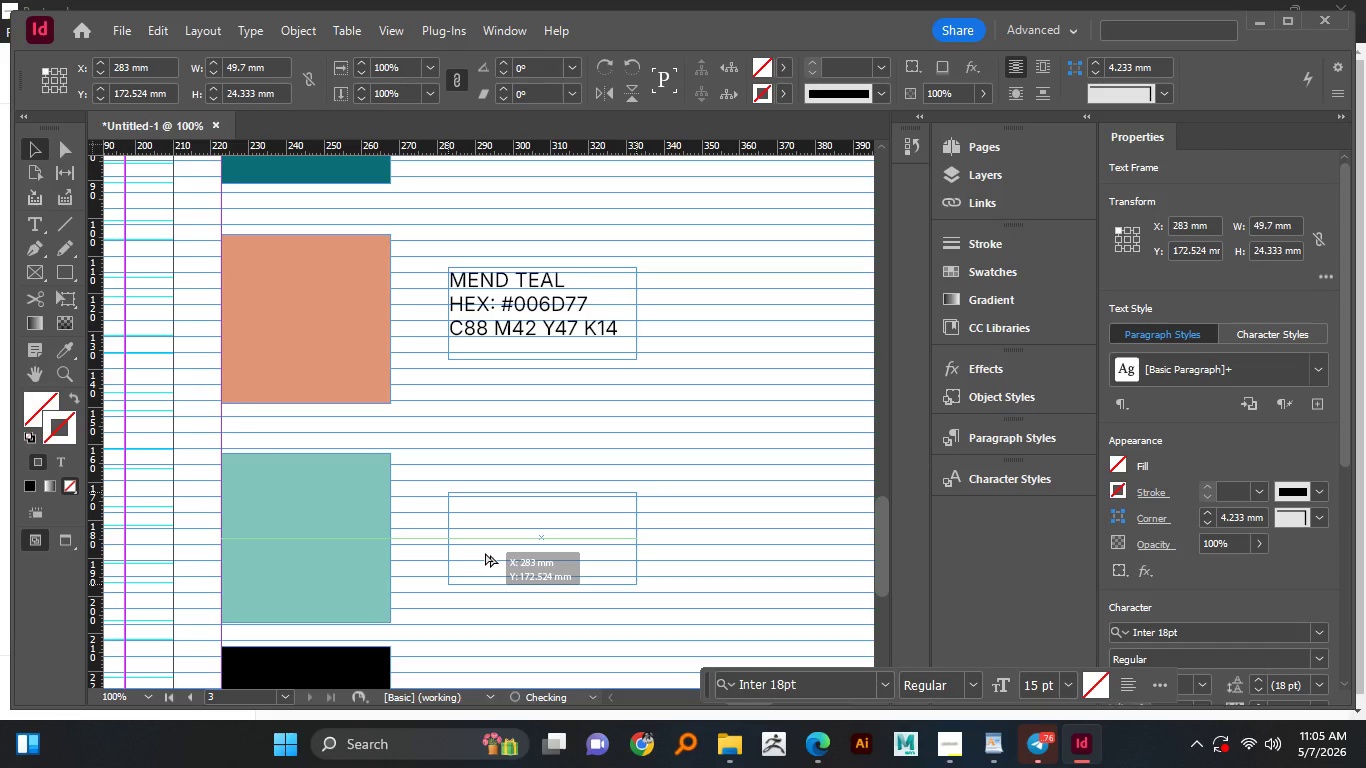 
hold_key(key=ShiftLeft, duration=1.5)
 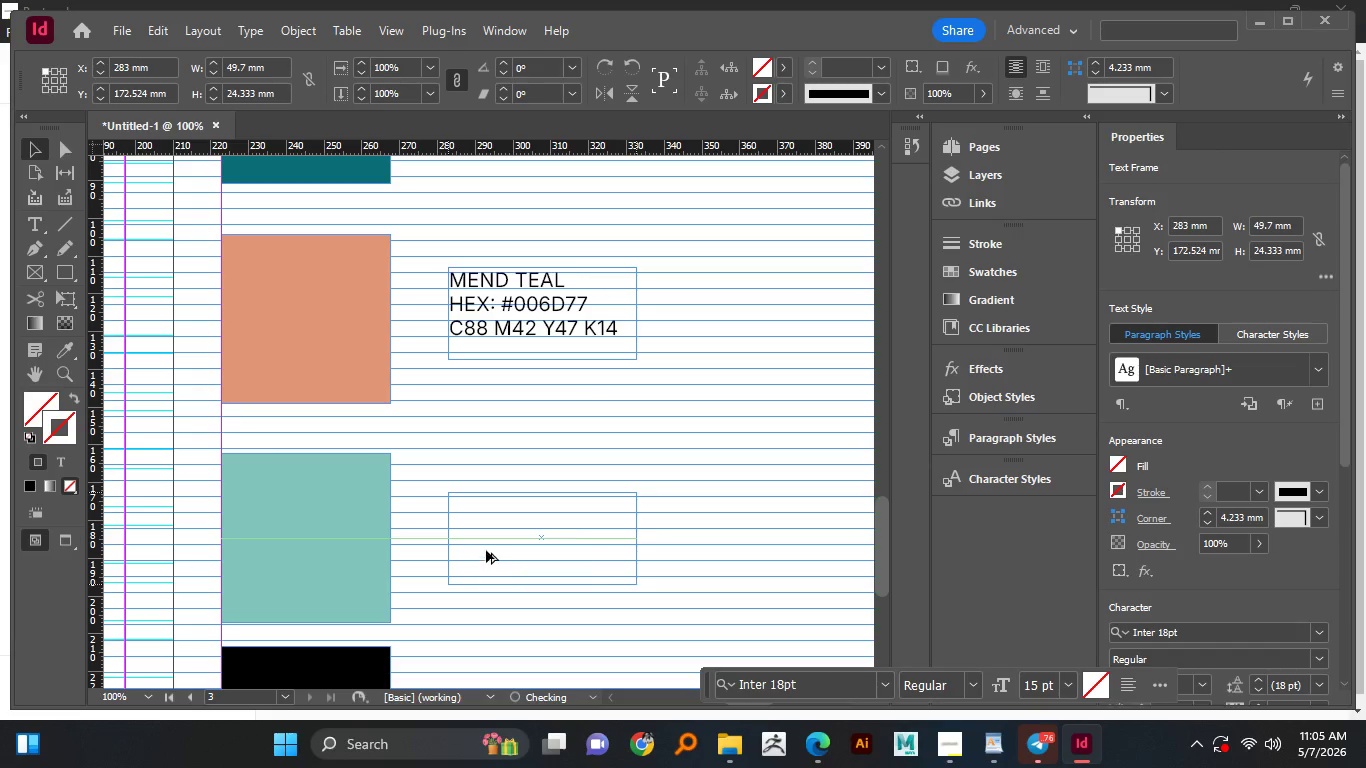 
hold_key(key=ShiftLeft, duration=0.94)
 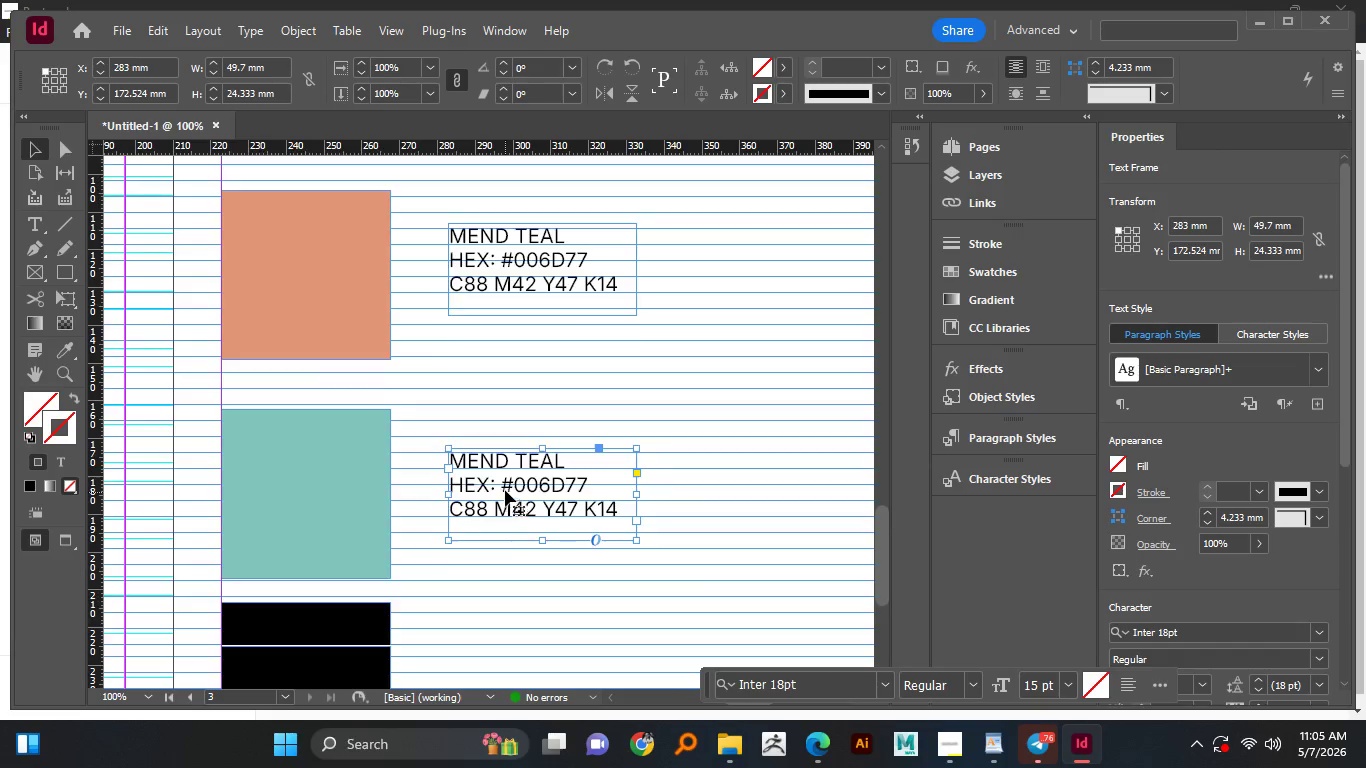 
hold_key(key=ShiftLeft, duration=1.69)
scroll: coordinate [505, 487], scroll_direction: down, amount: 5.0
 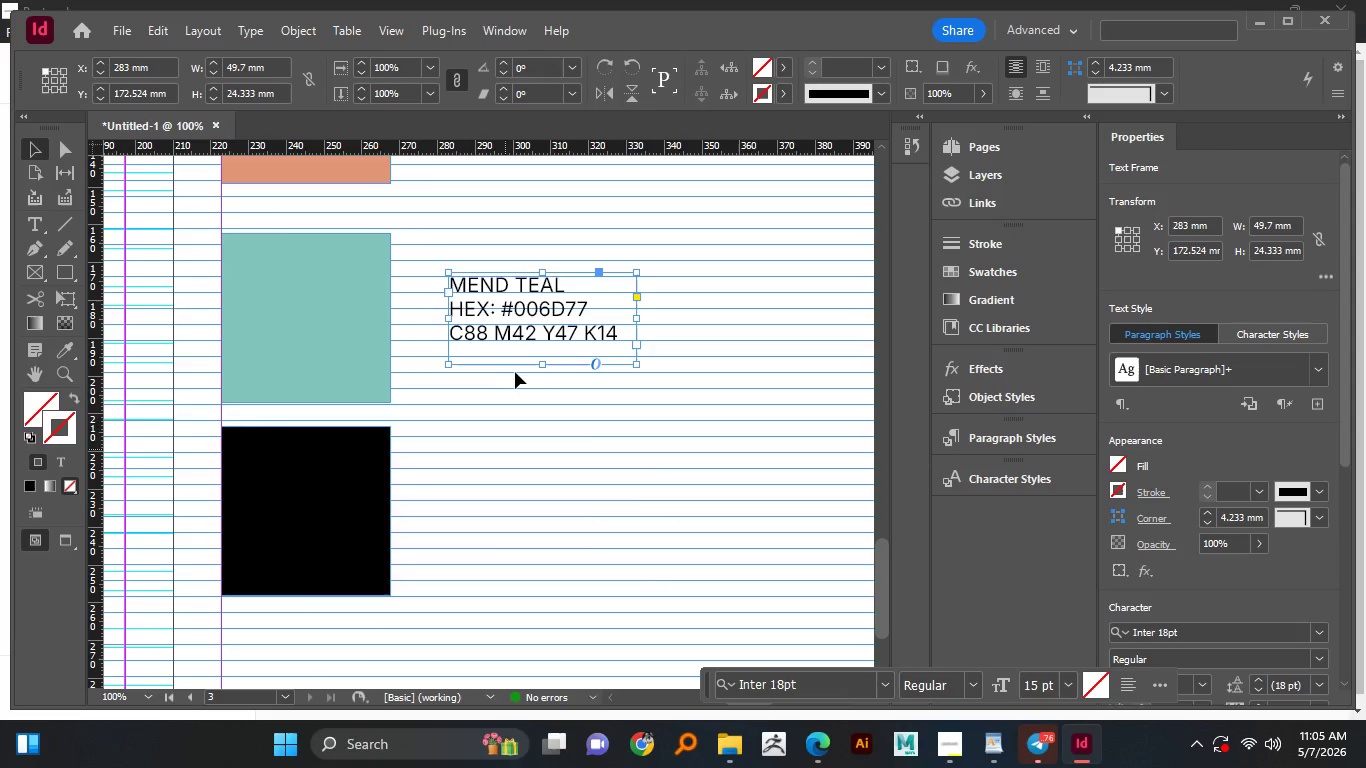 
hold_key(key=AltLeft, duration=2.36)
hold_key(key=ShiftLeft, duration=1.51)
left_click_drag(start_coordinate=[525, 342], to_coordinate=[495, 532])
 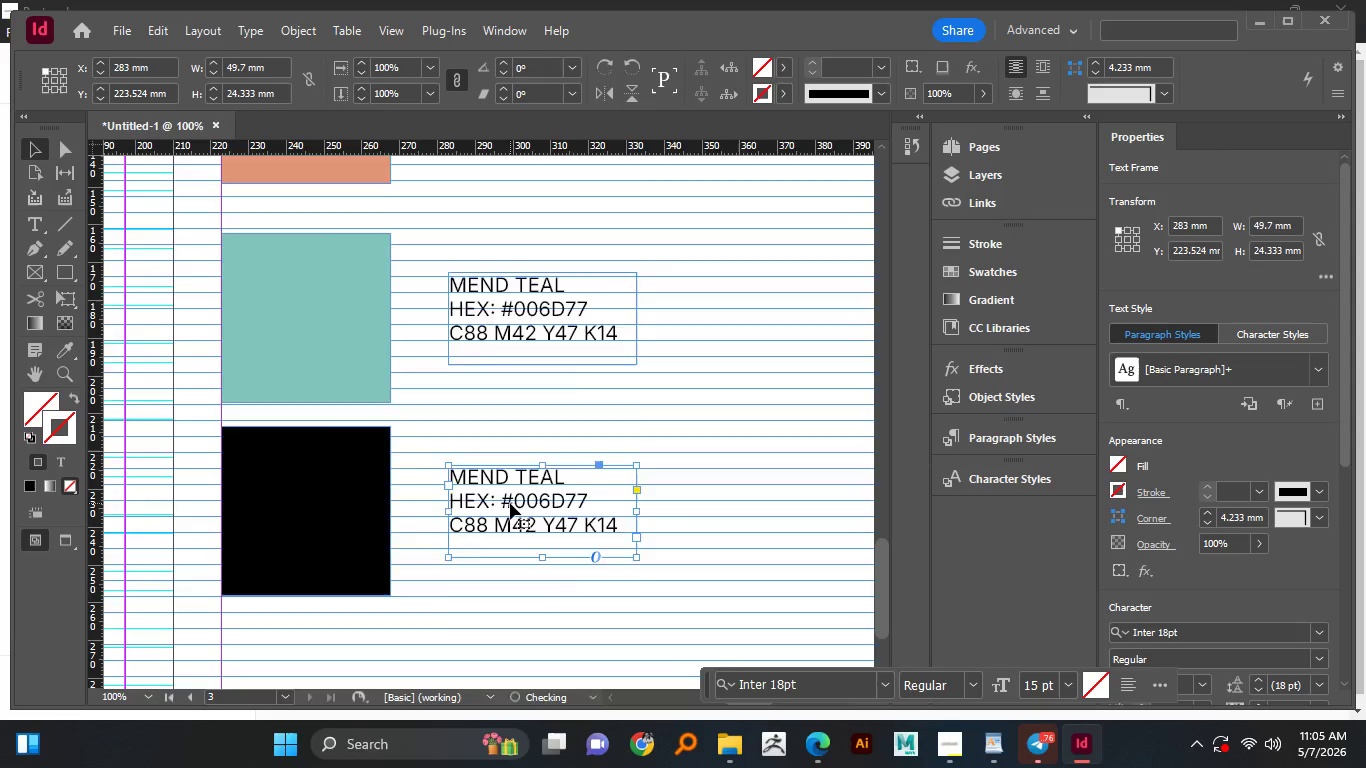 
hold_key(key=ShiftLeft, duration=0.52)
 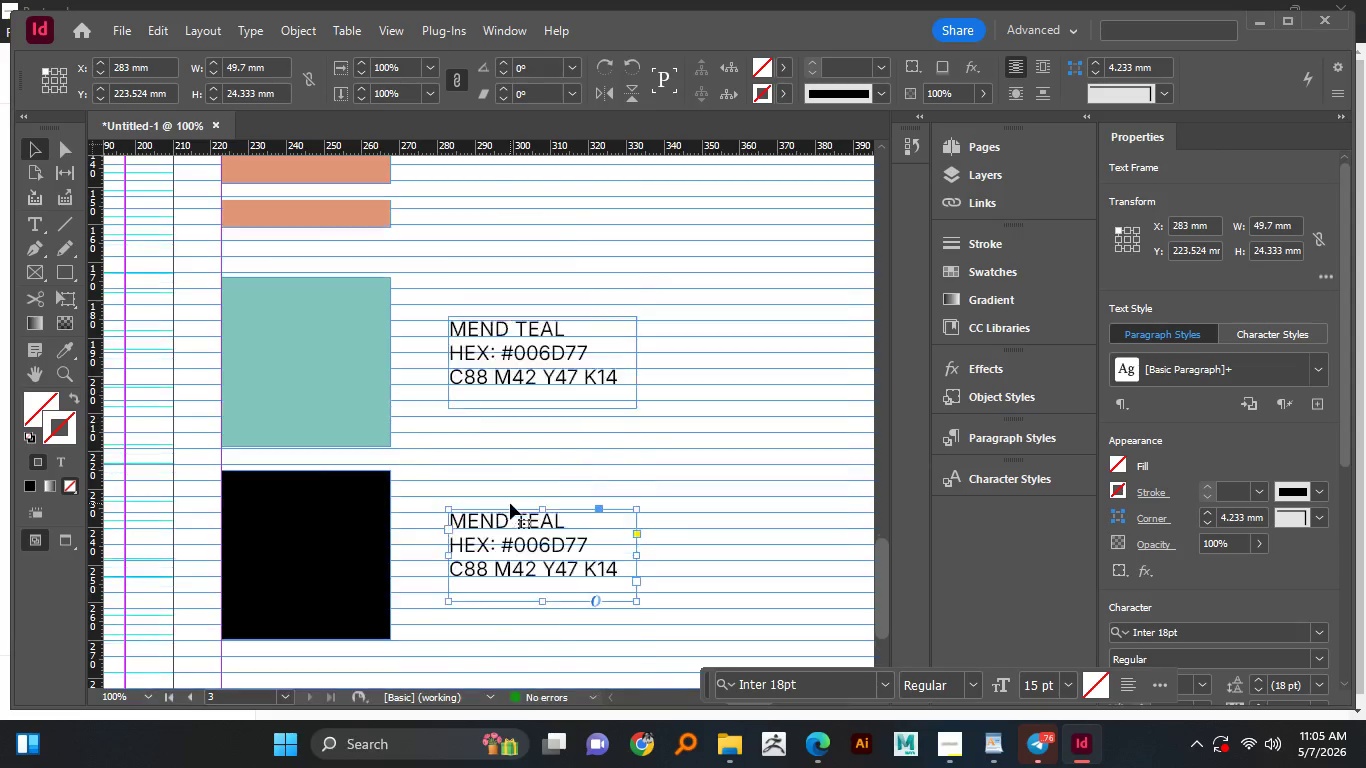 
scroll: coordinate [597, 526], scroll_direction: up, amount: 9.0
 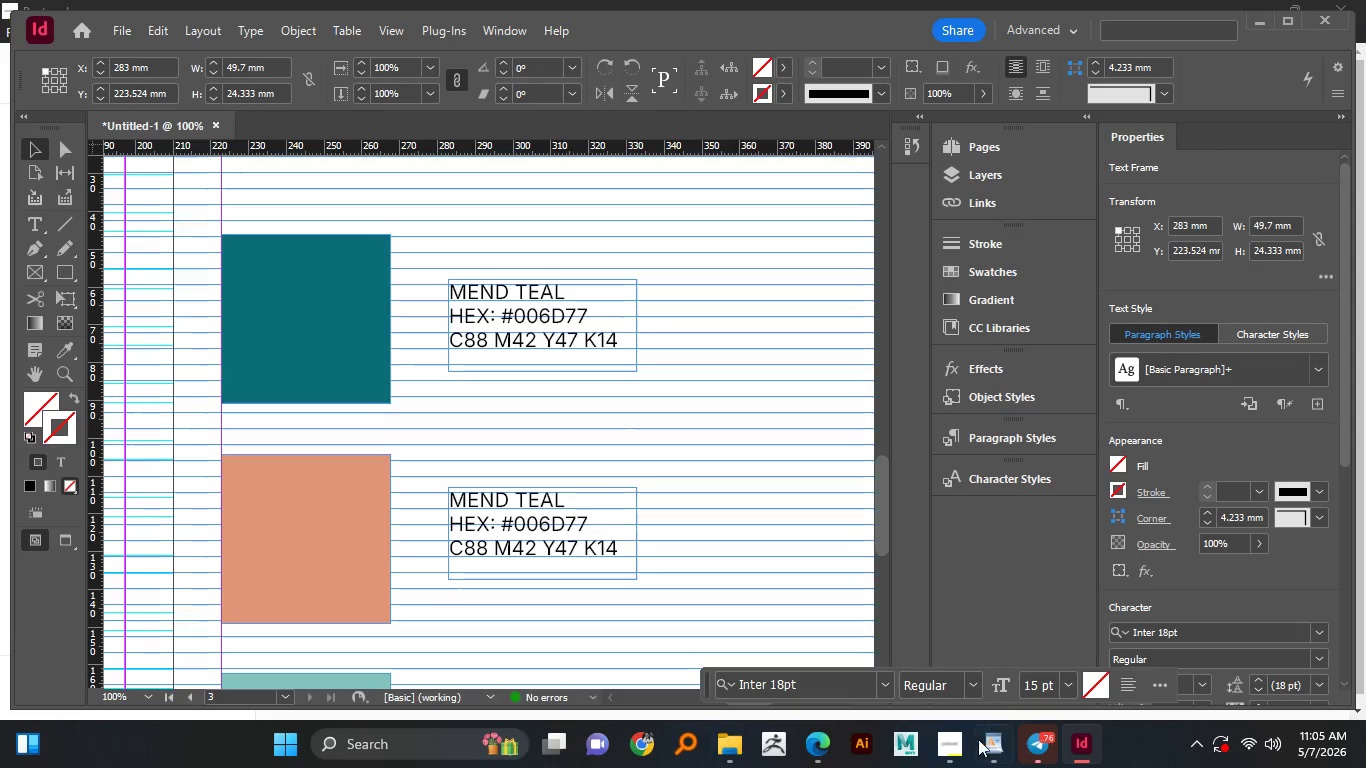 
left_click([987, 752])
 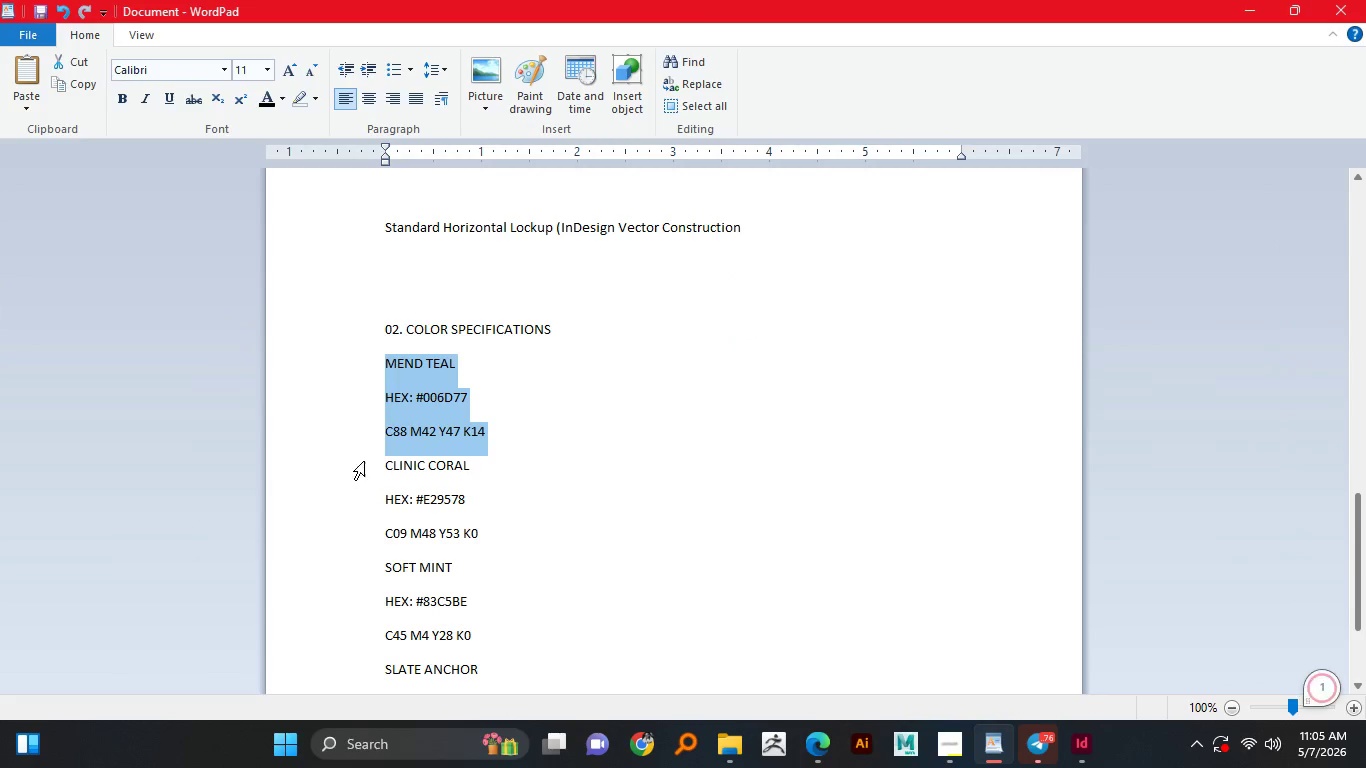 
left_click_drag(start_coordinate=[369, 462], to_coordinate=[387, 546])
 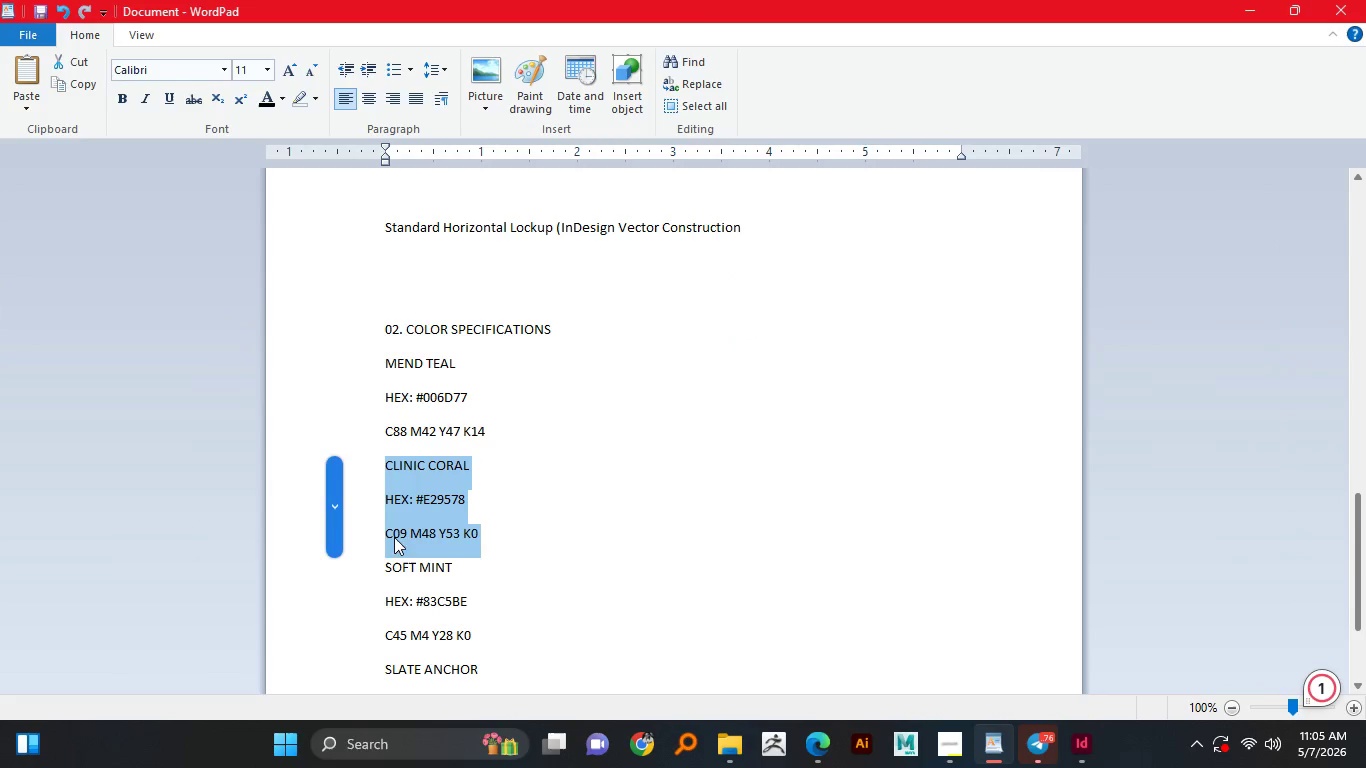 
key(Control+C)
 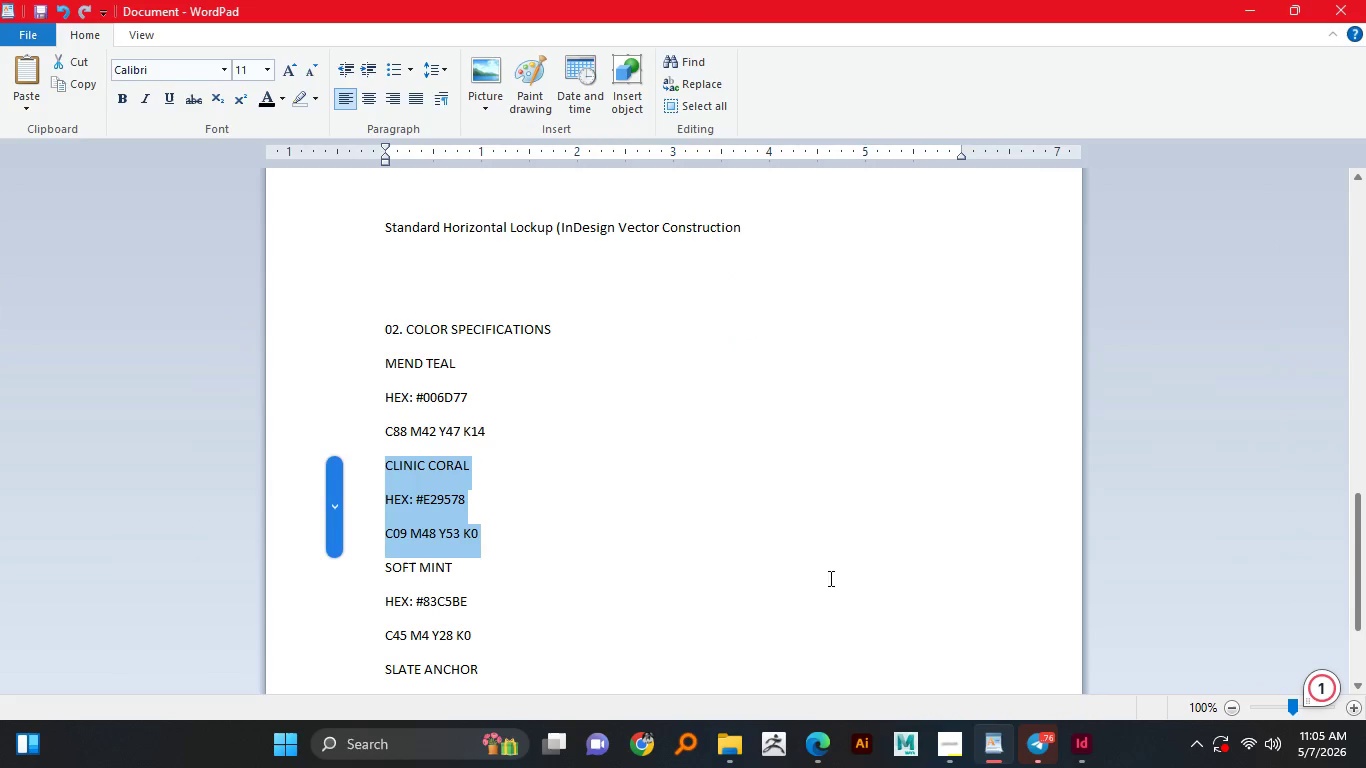 
key(Control+C)
 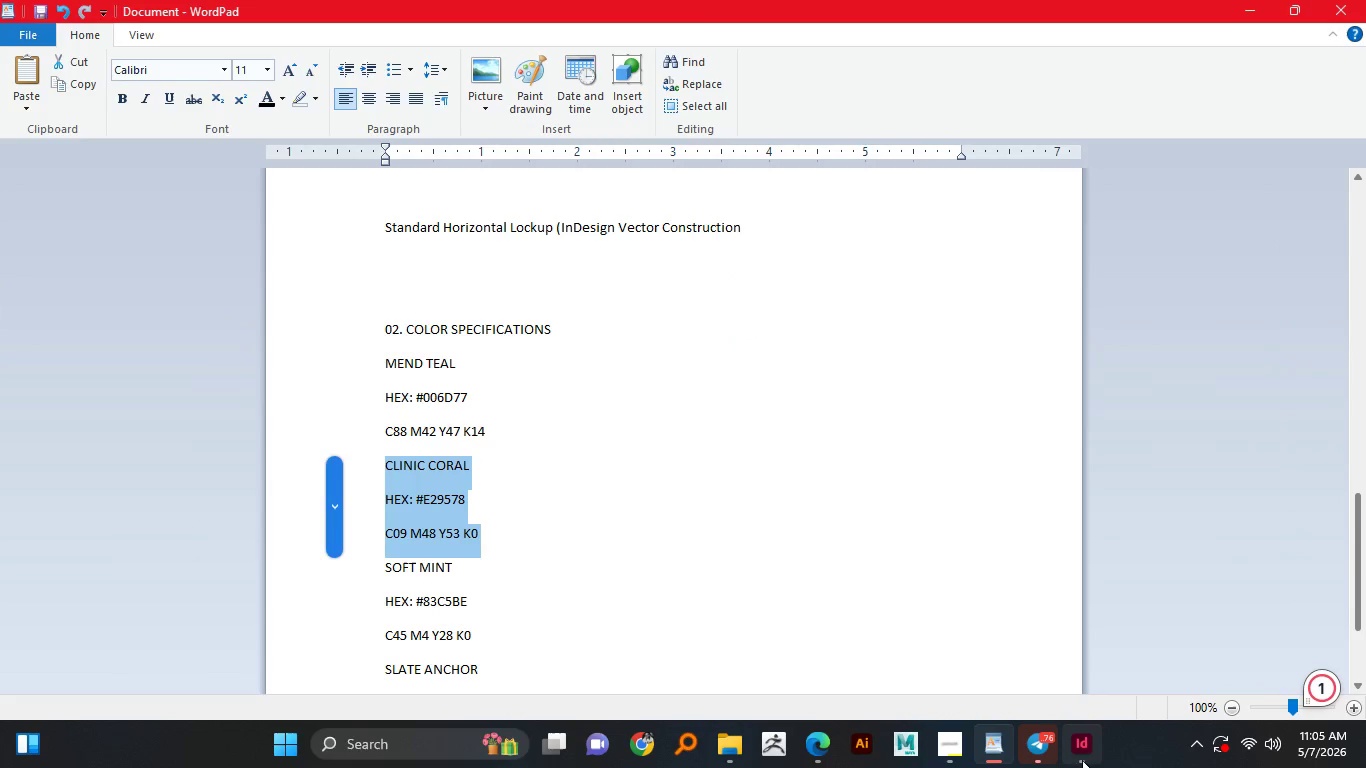 
left_click([1086, 753])
 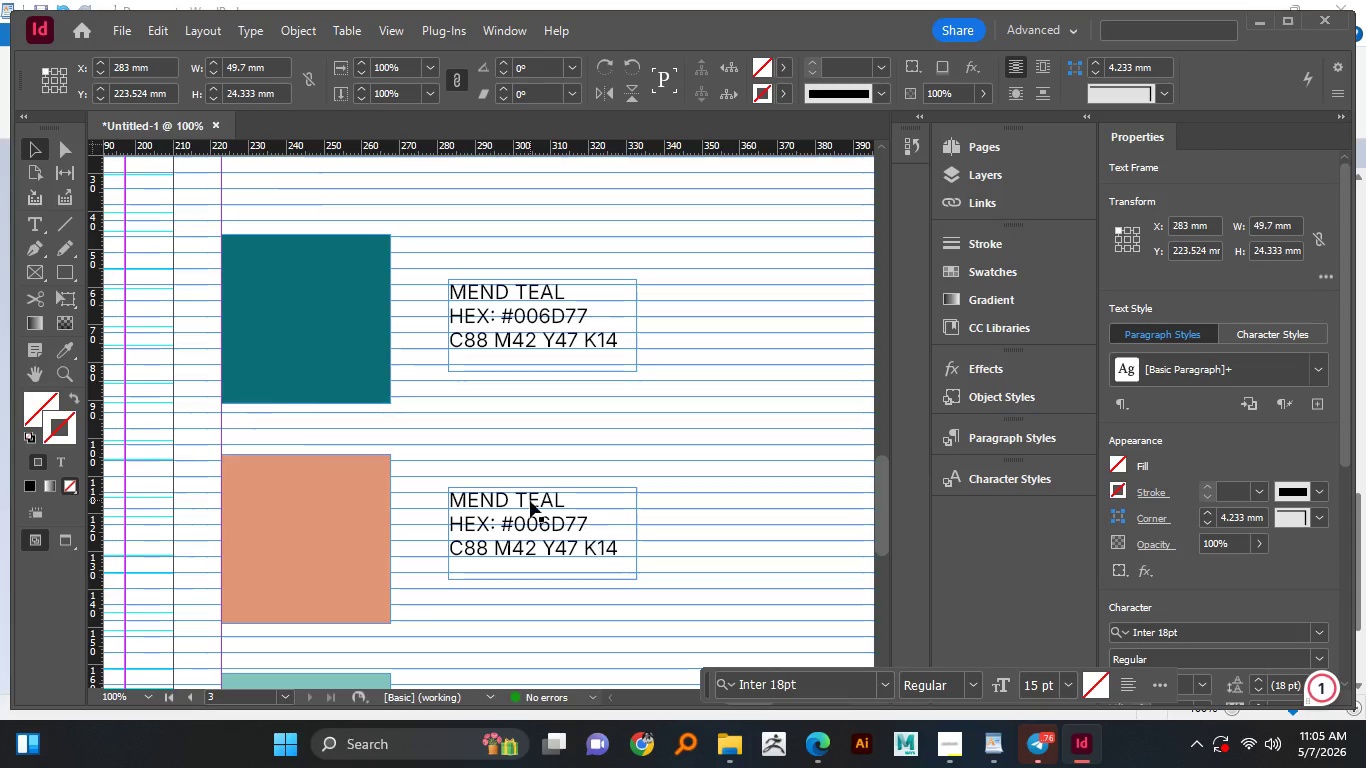 
double_click([530, 501])
 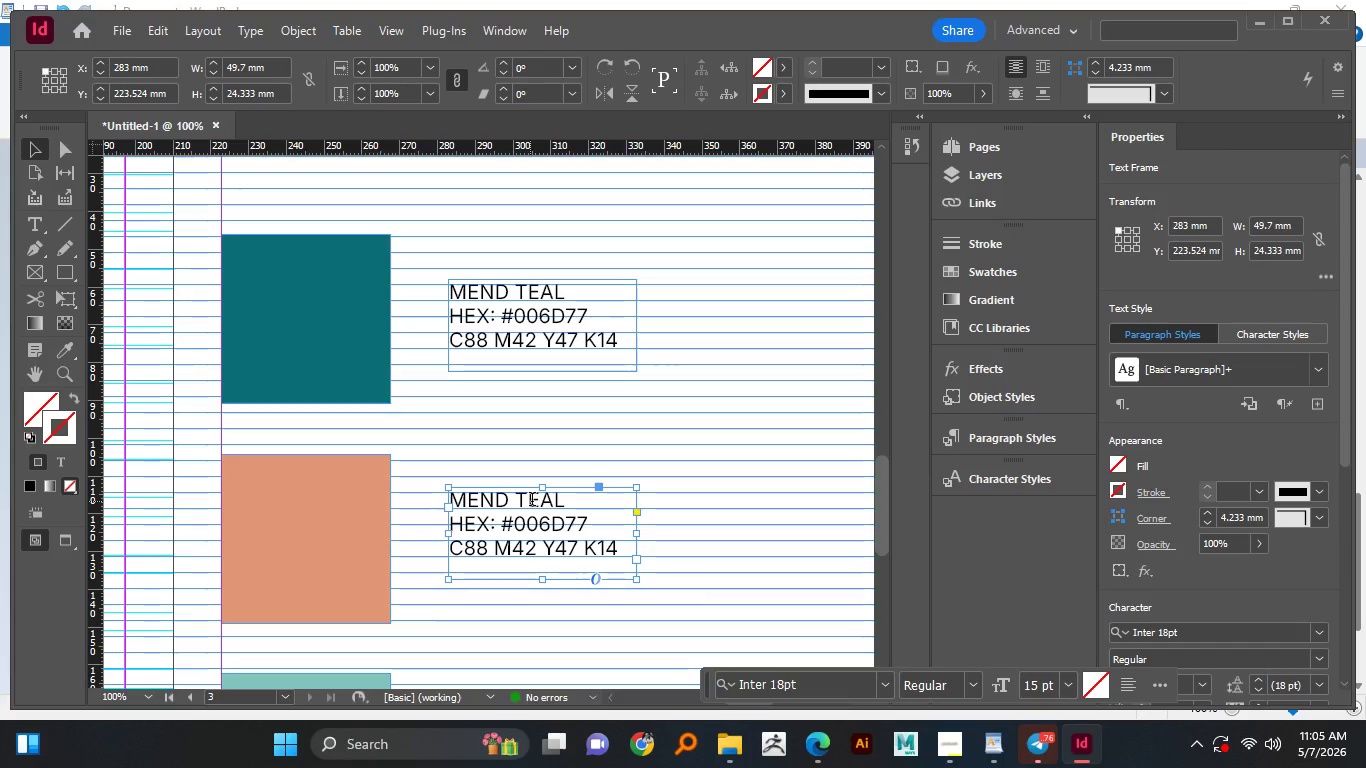 
key(Control+A)
 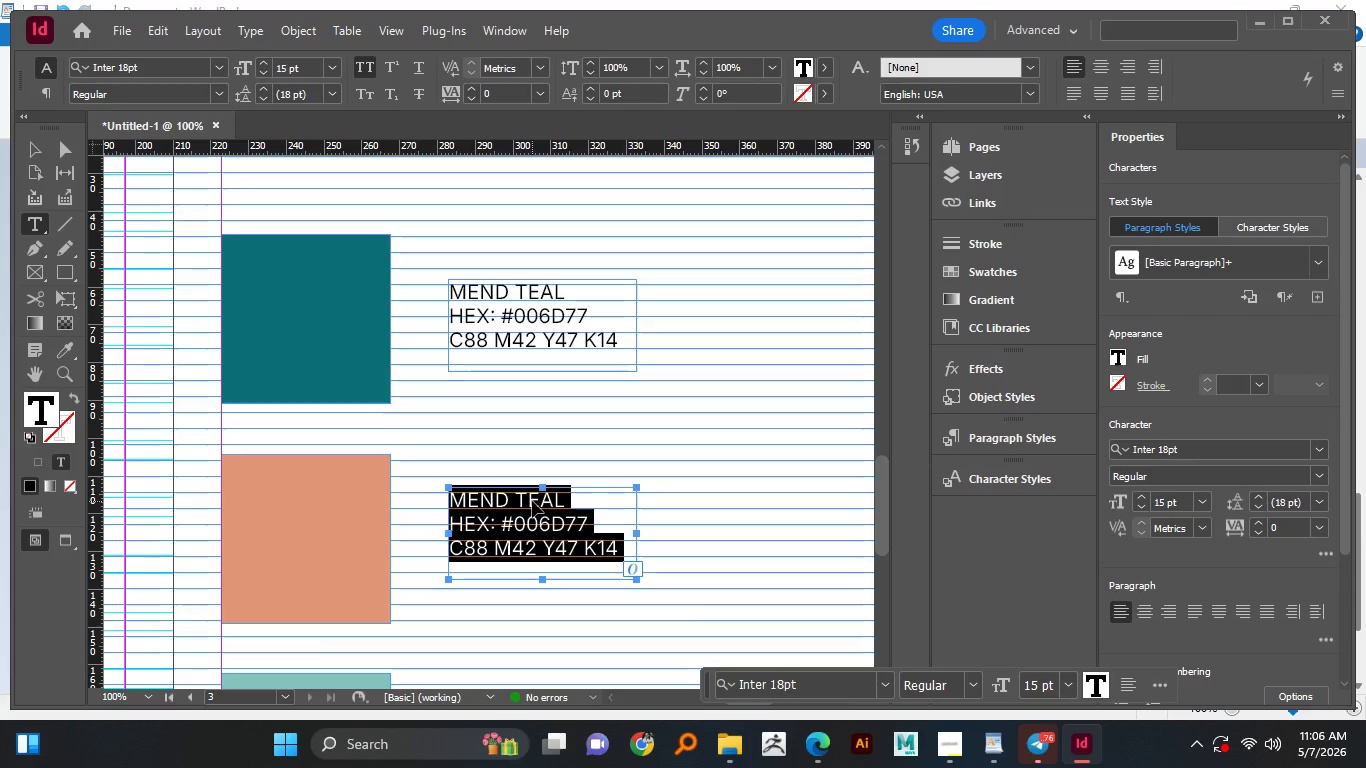 
key(Control+V)
 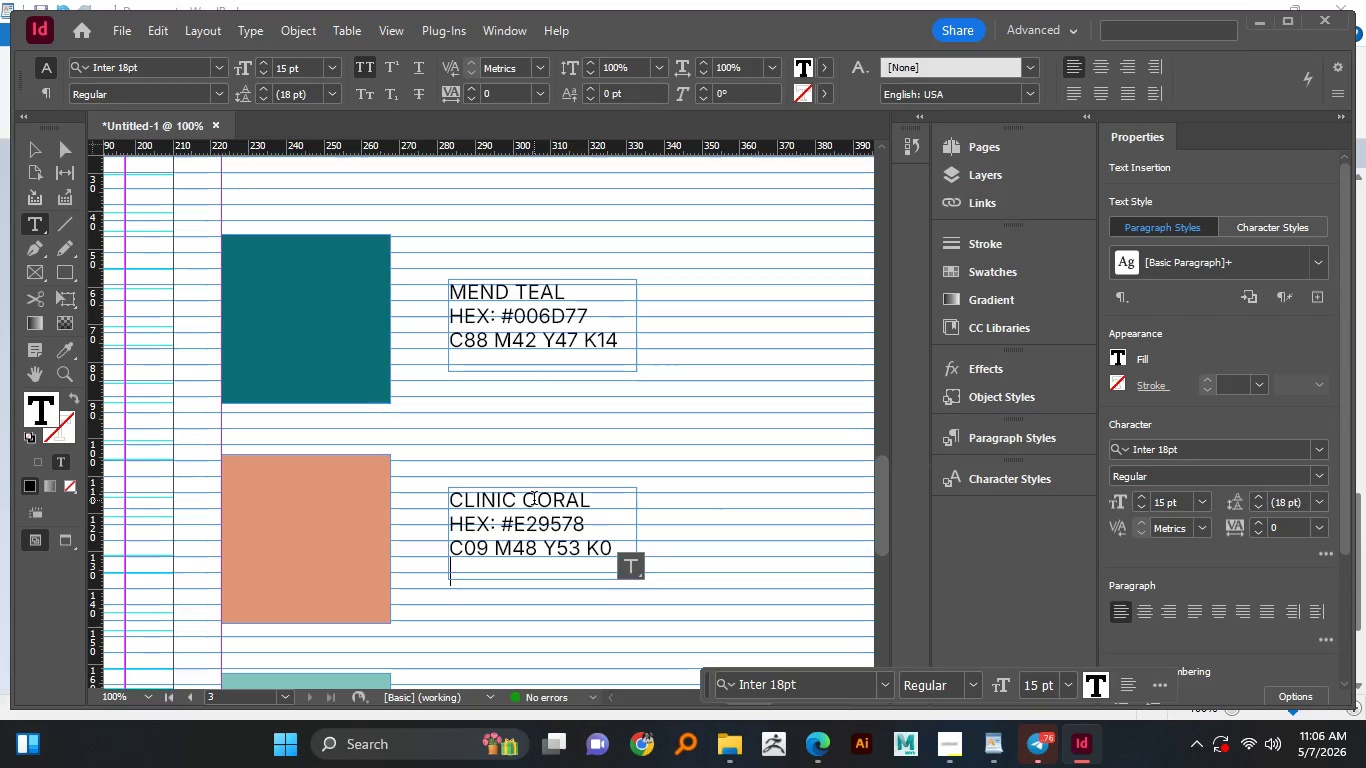 
key(Backspace)
 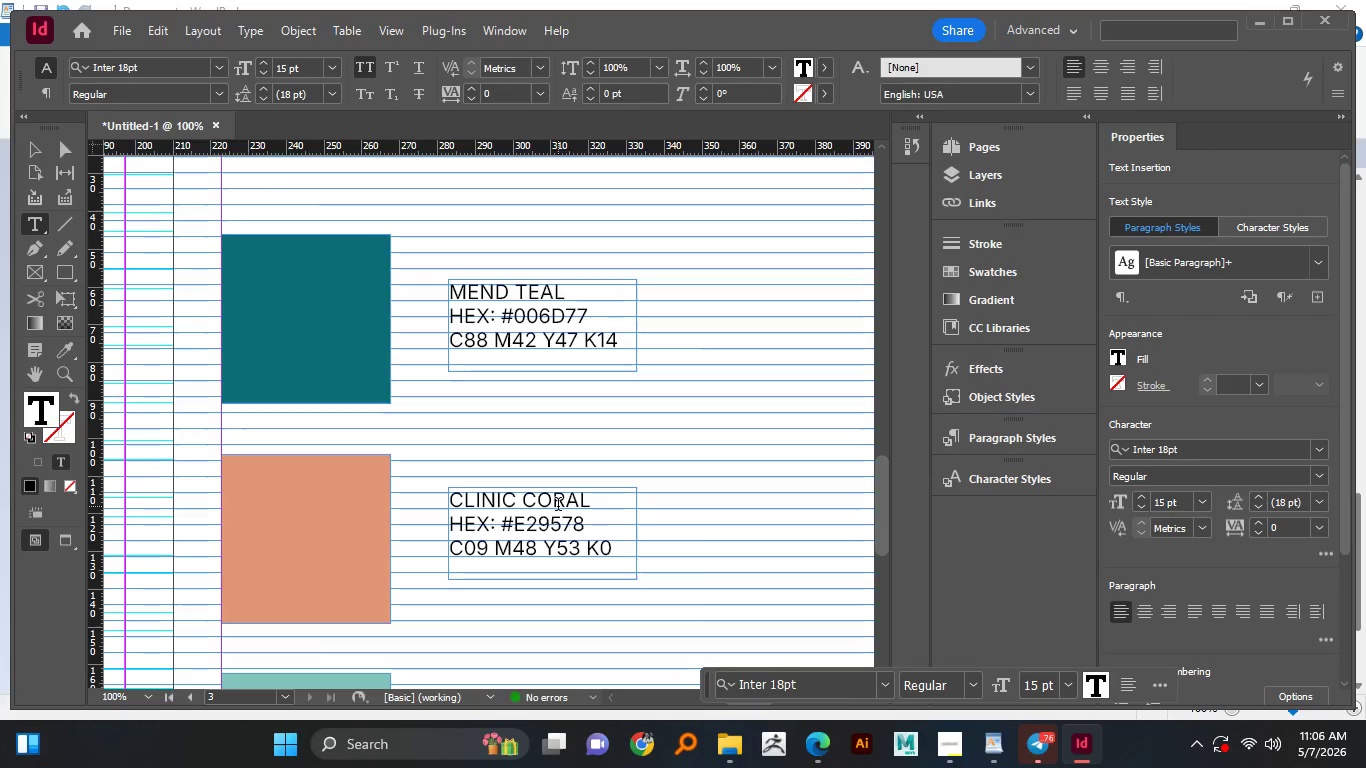 
wait(30.34)
 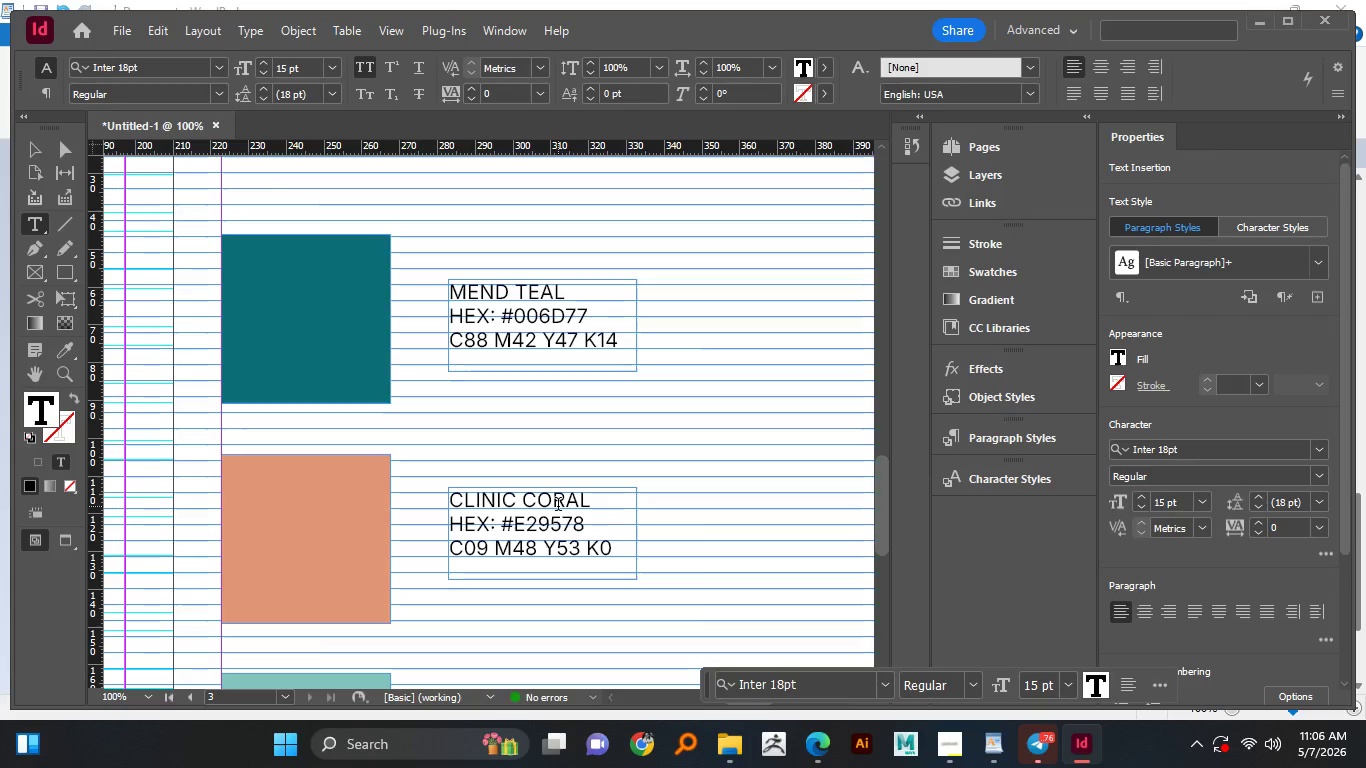 
scroll: coordinate [463, 488], scroll_direction: down, amount: 5.0
 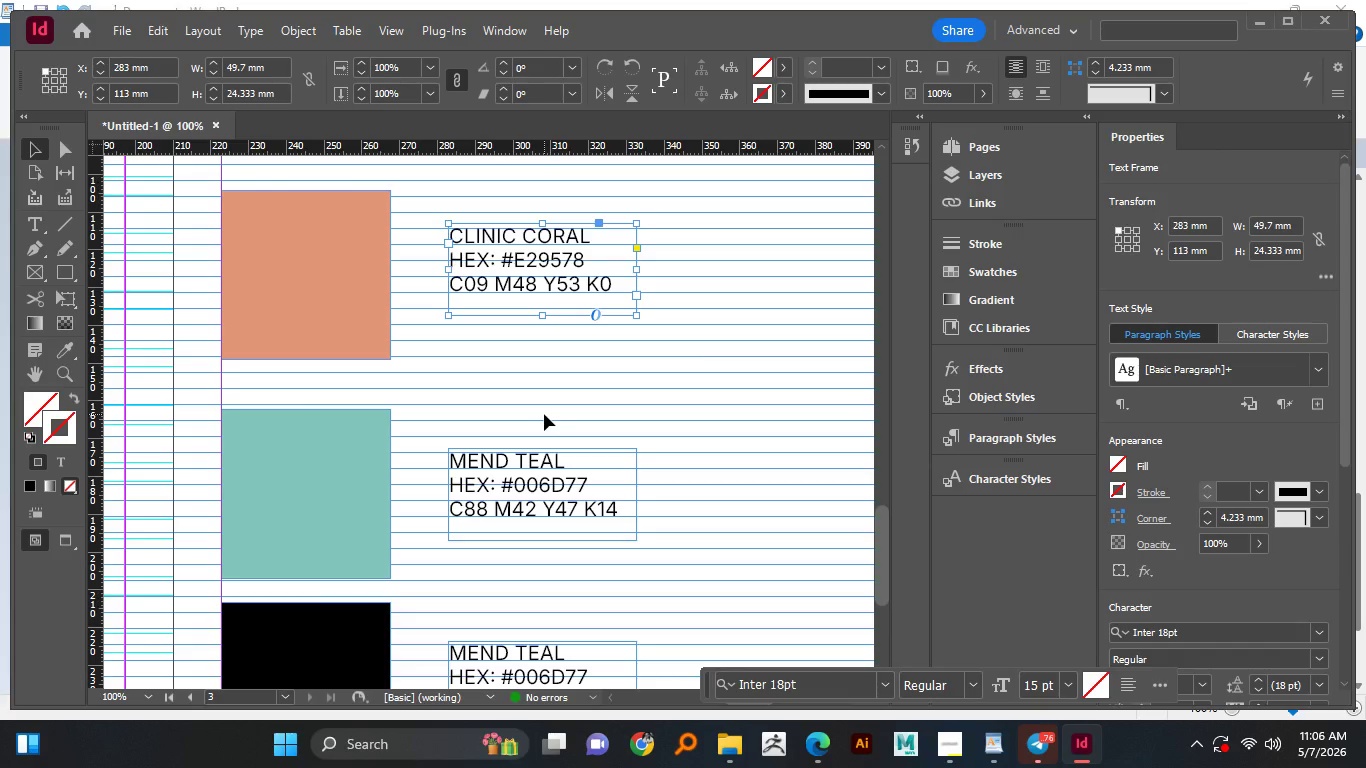 
wait(13.12)
 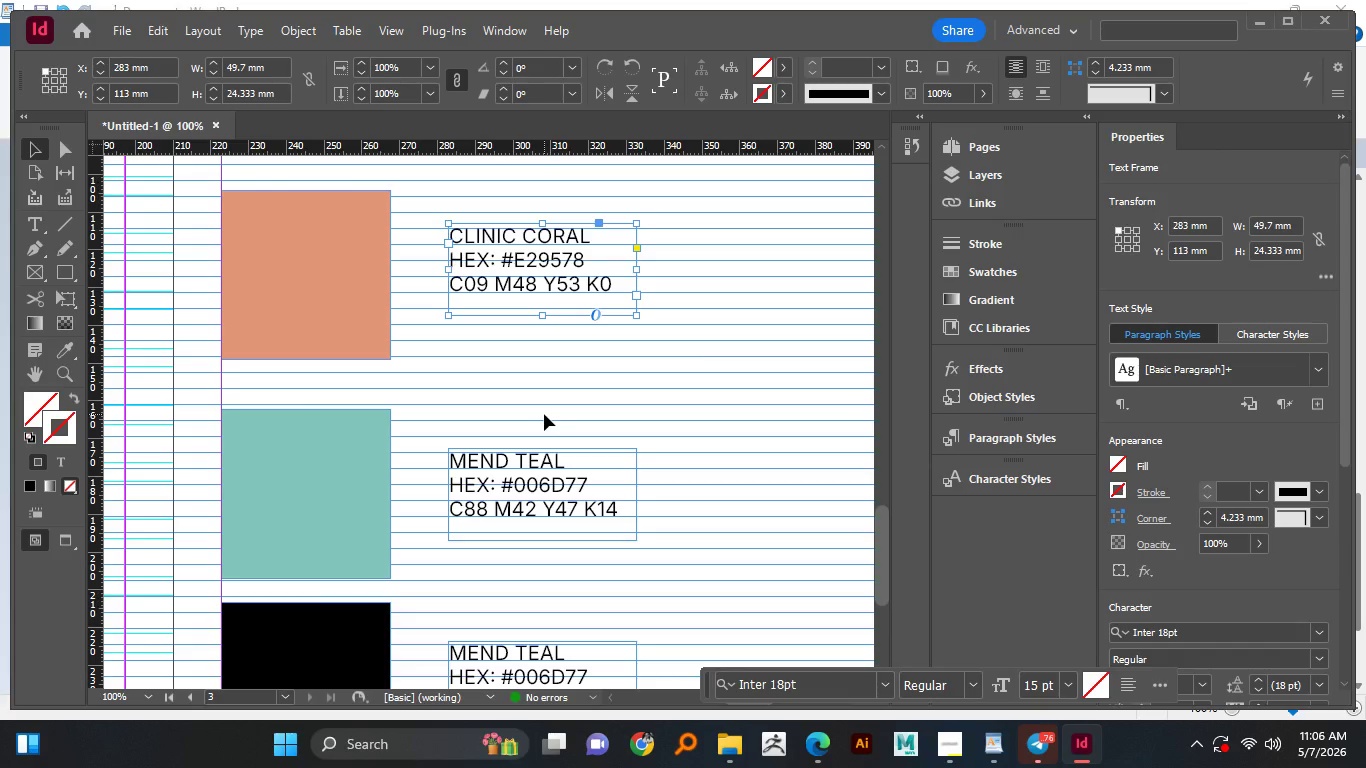 
scroll: coordinate [543, 436], scroll_direction: down, amount: 1.0
 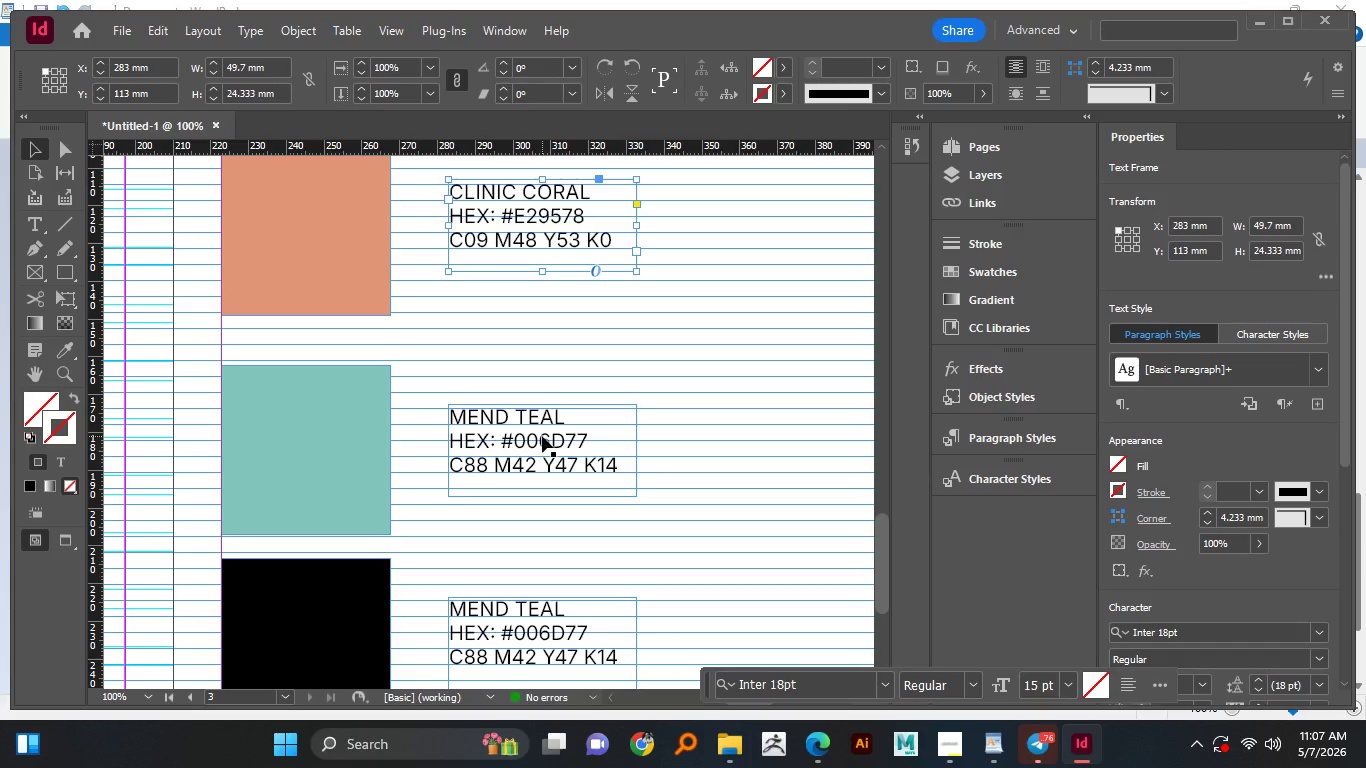 
wait(21.66)
 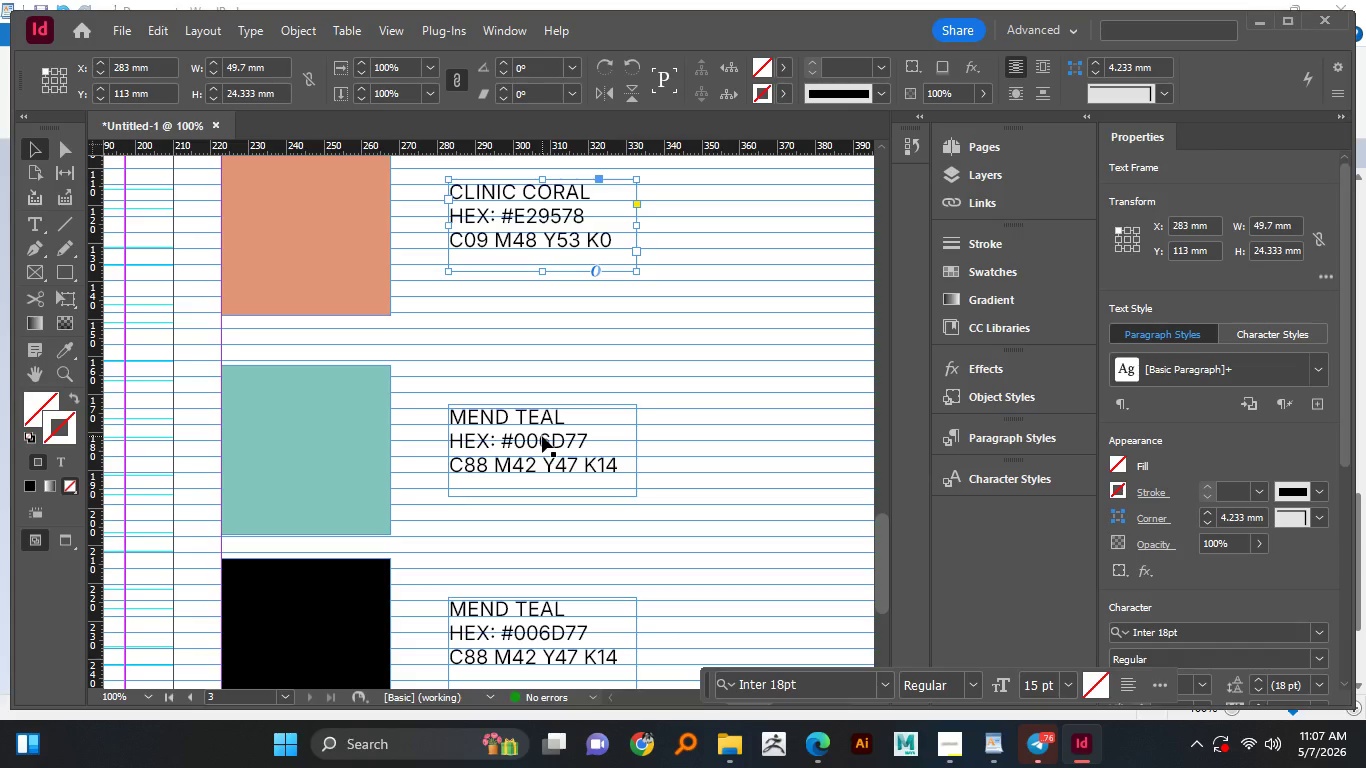 
scroll: coordinate [573, 494], scroll_direction: down, amount: 2.0
 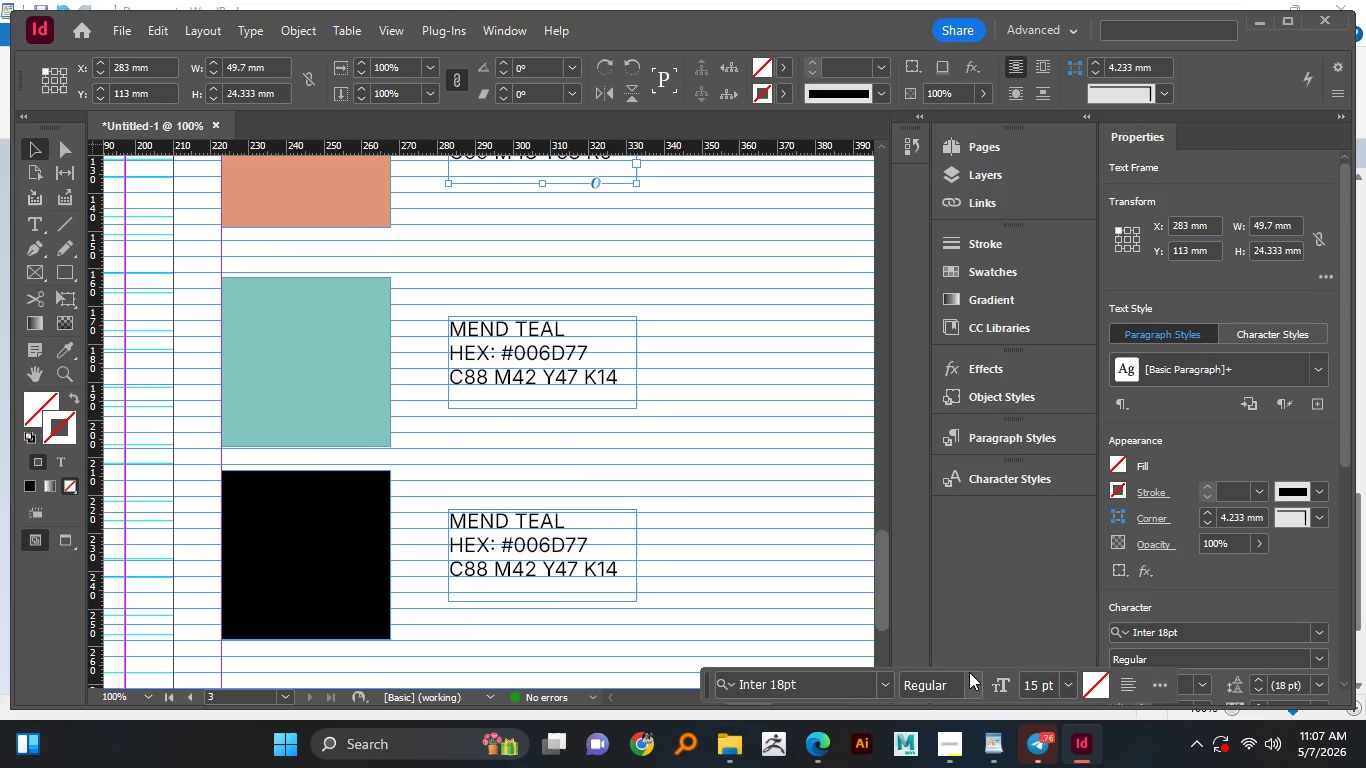 
mouse_move([967, 724])
 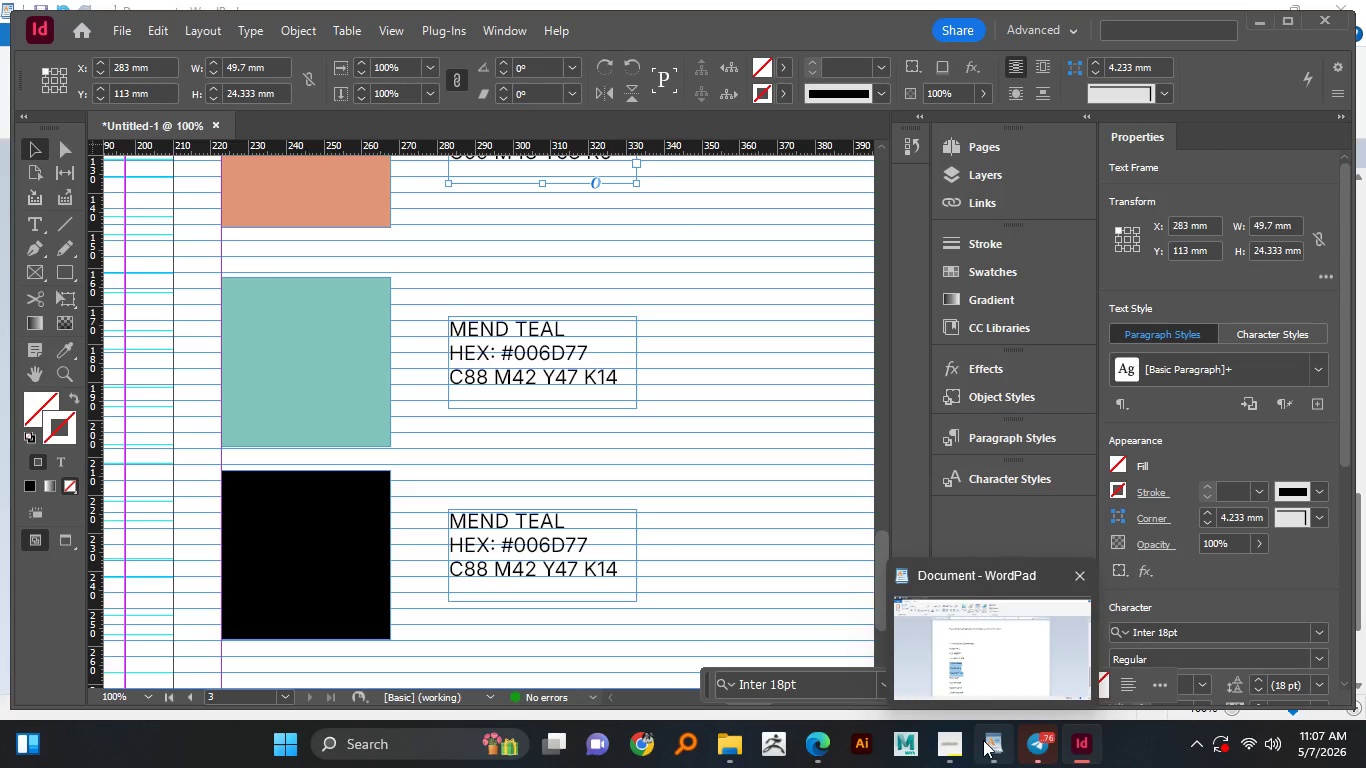 
left_click([983, 740])
 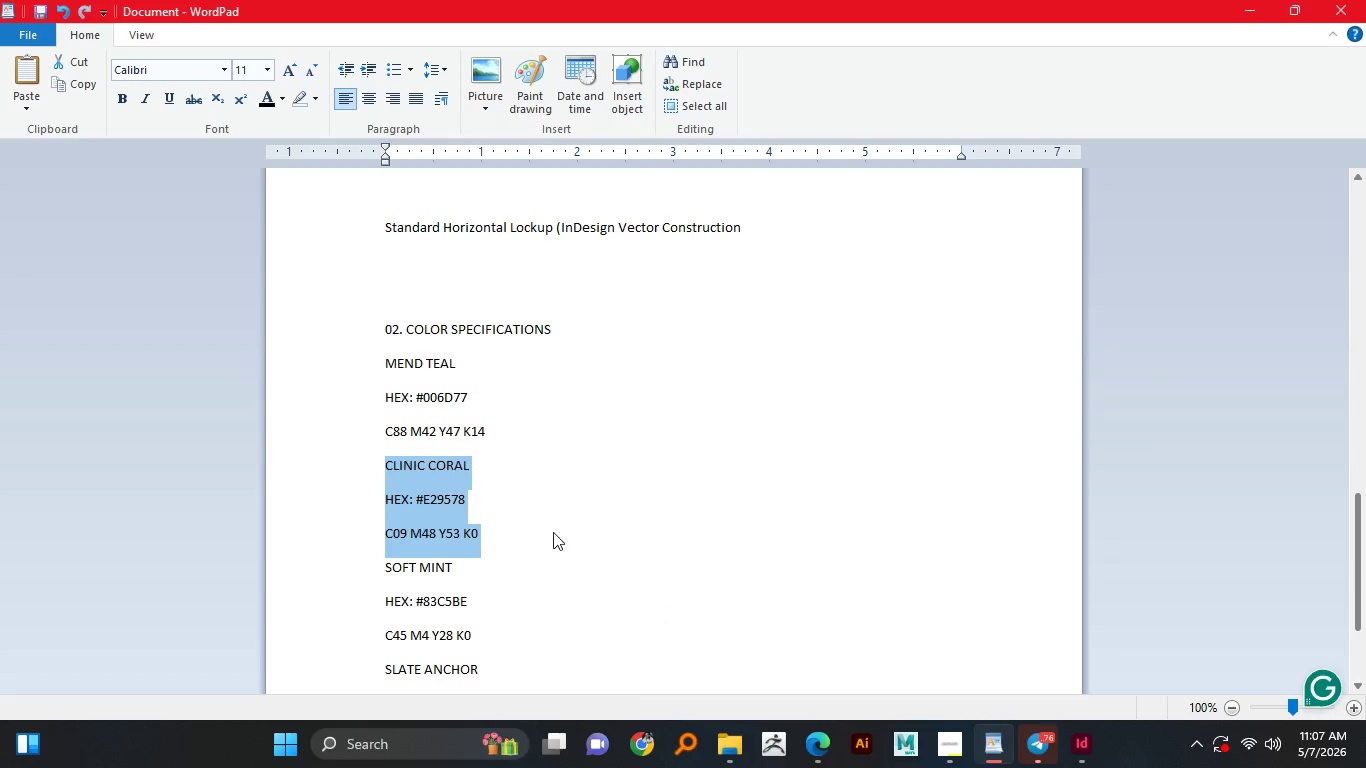 
left_click_drag(start_coordinate=[385, 569], to_coordinate=[511, 468])
 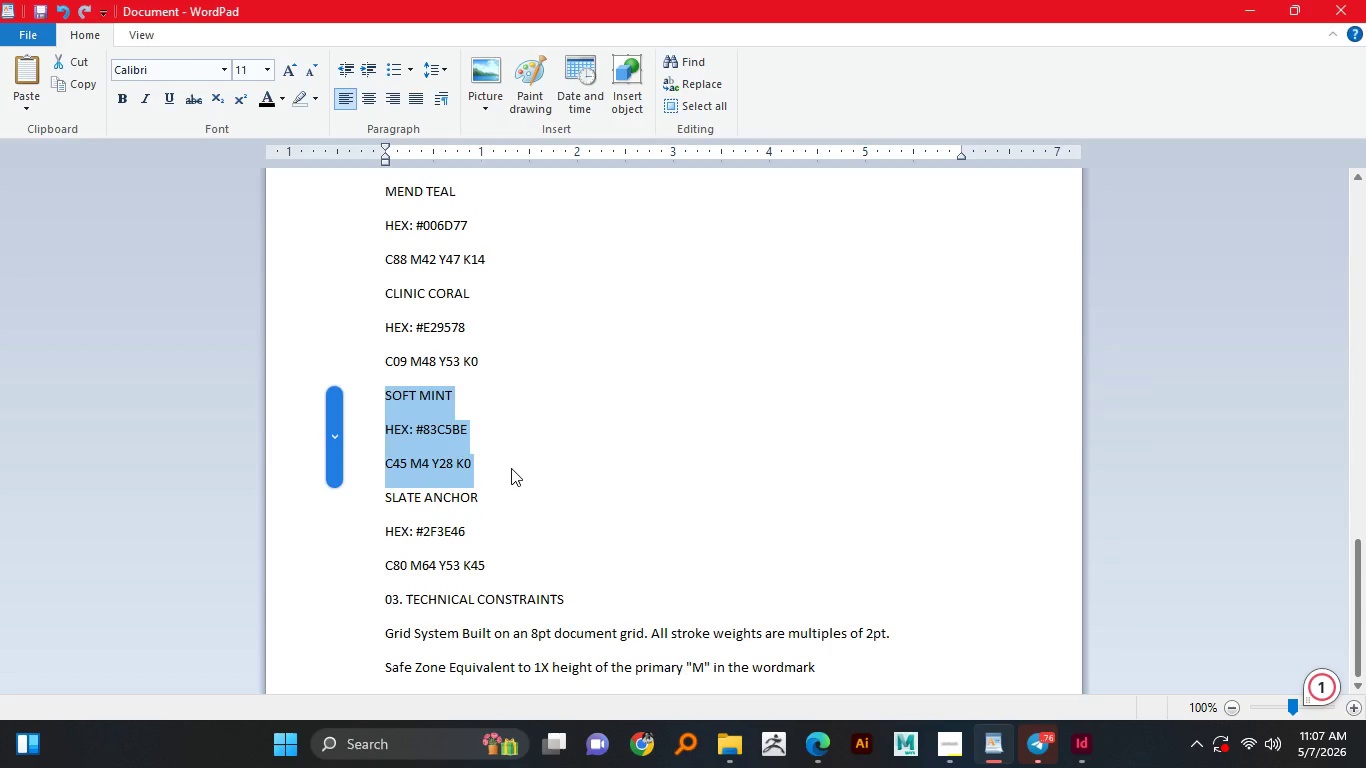 
key(Control+C)
 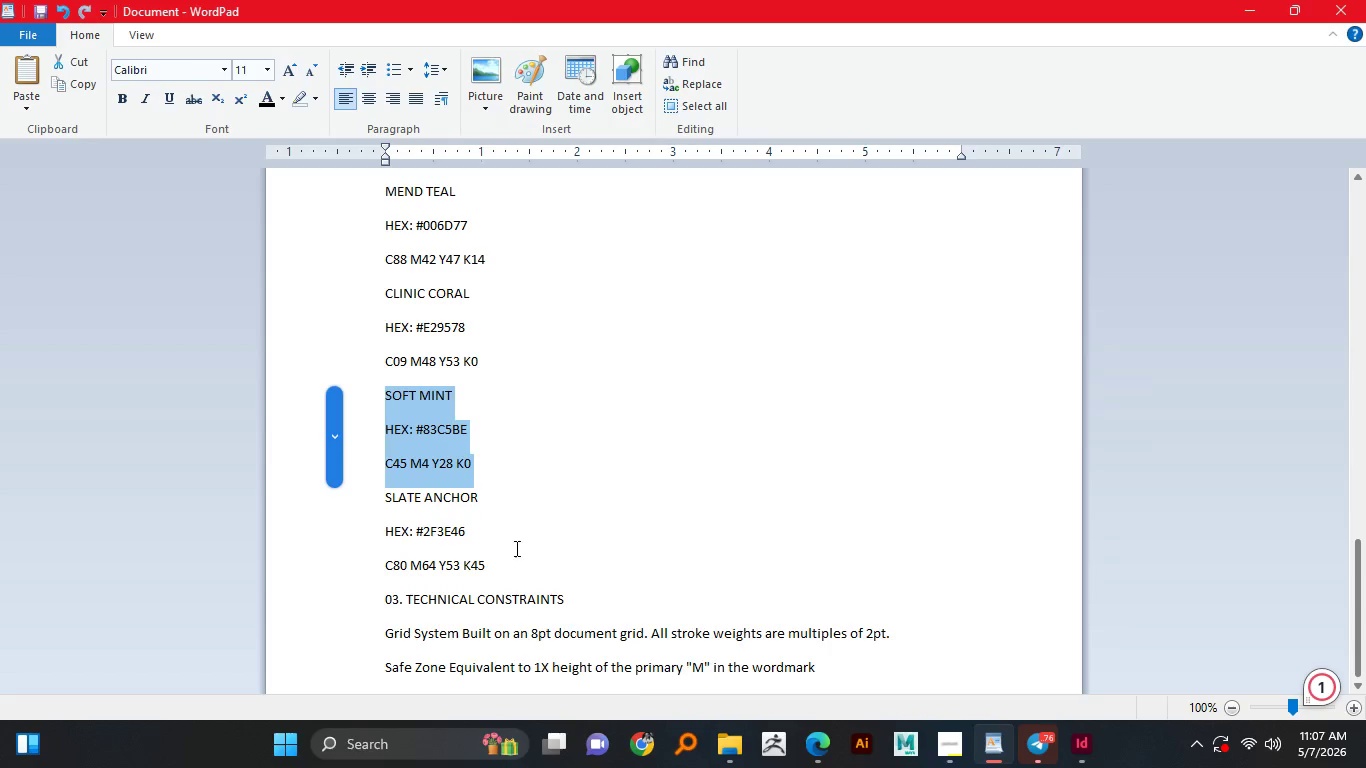 
key(Control+C)
 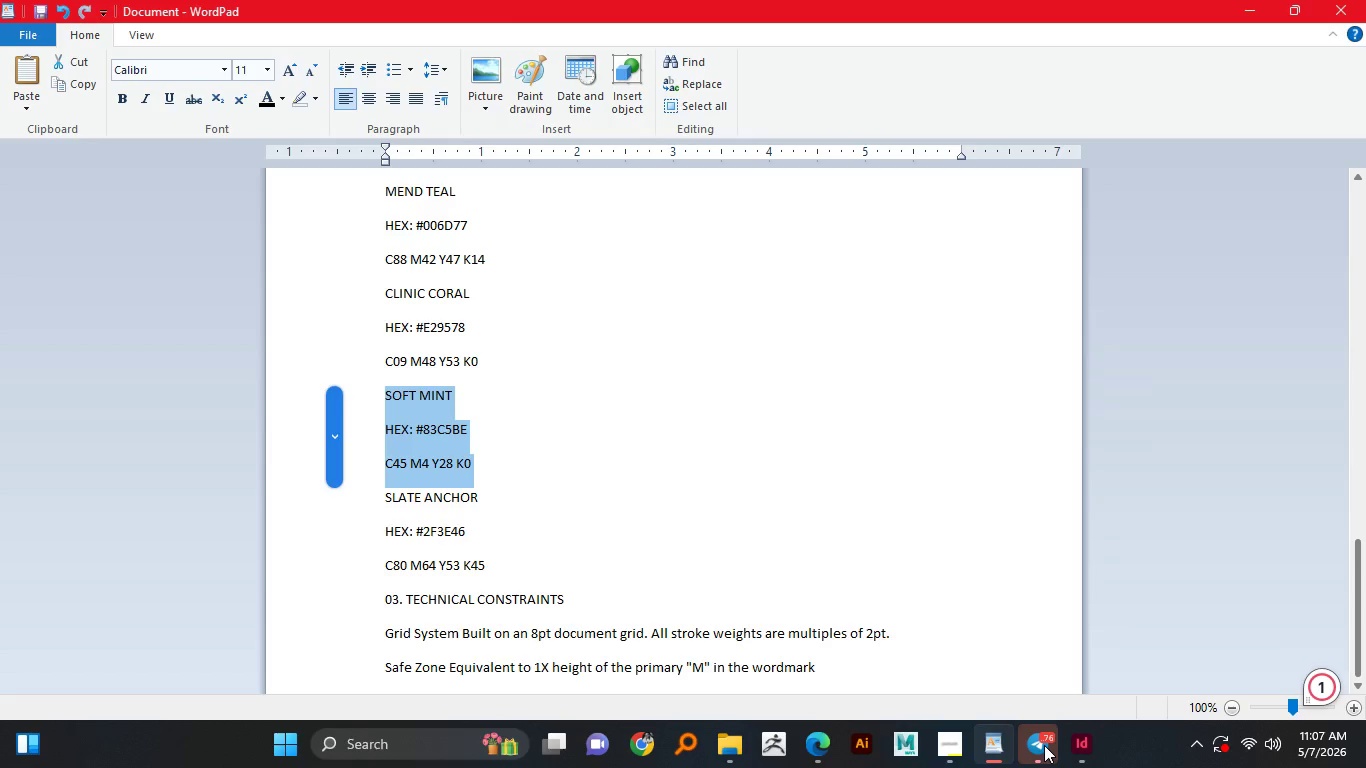 
left_click([1069, 749])
 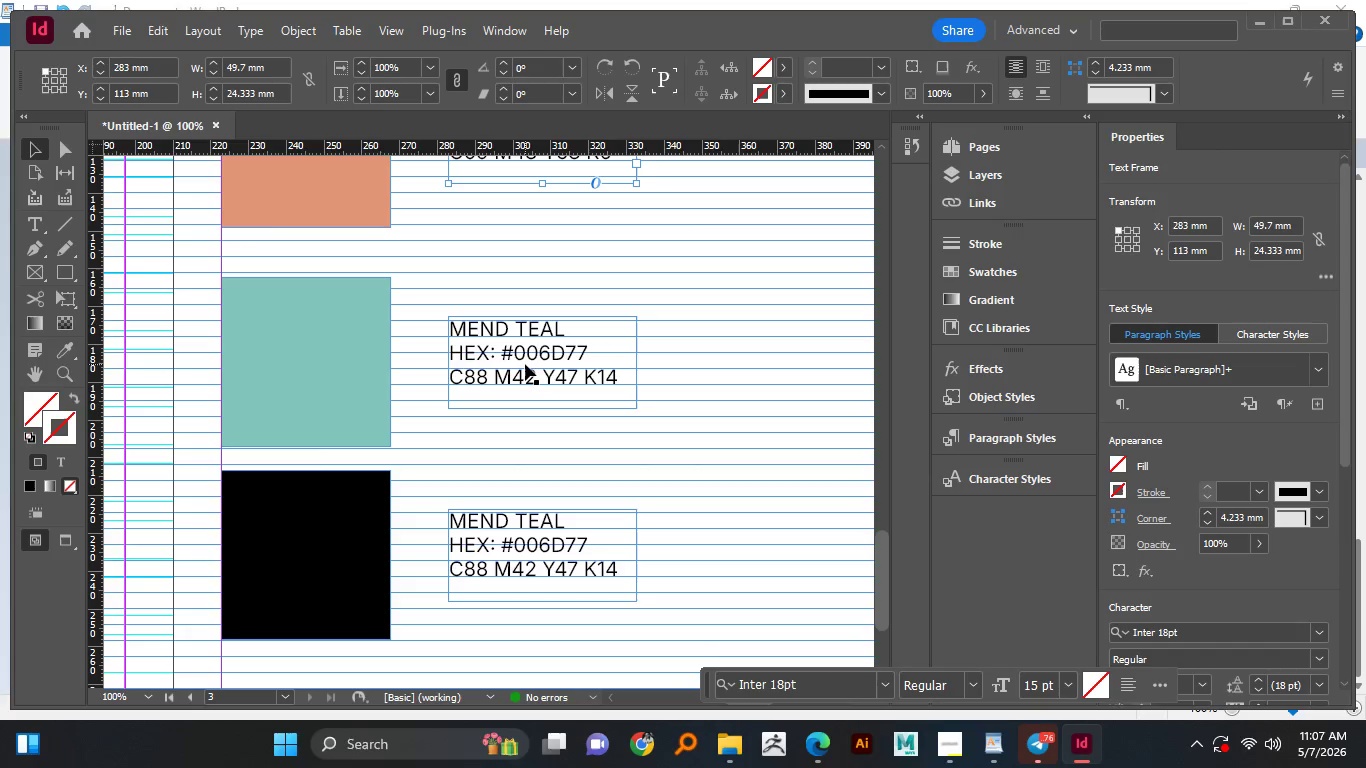 
double_click([525, 364])
 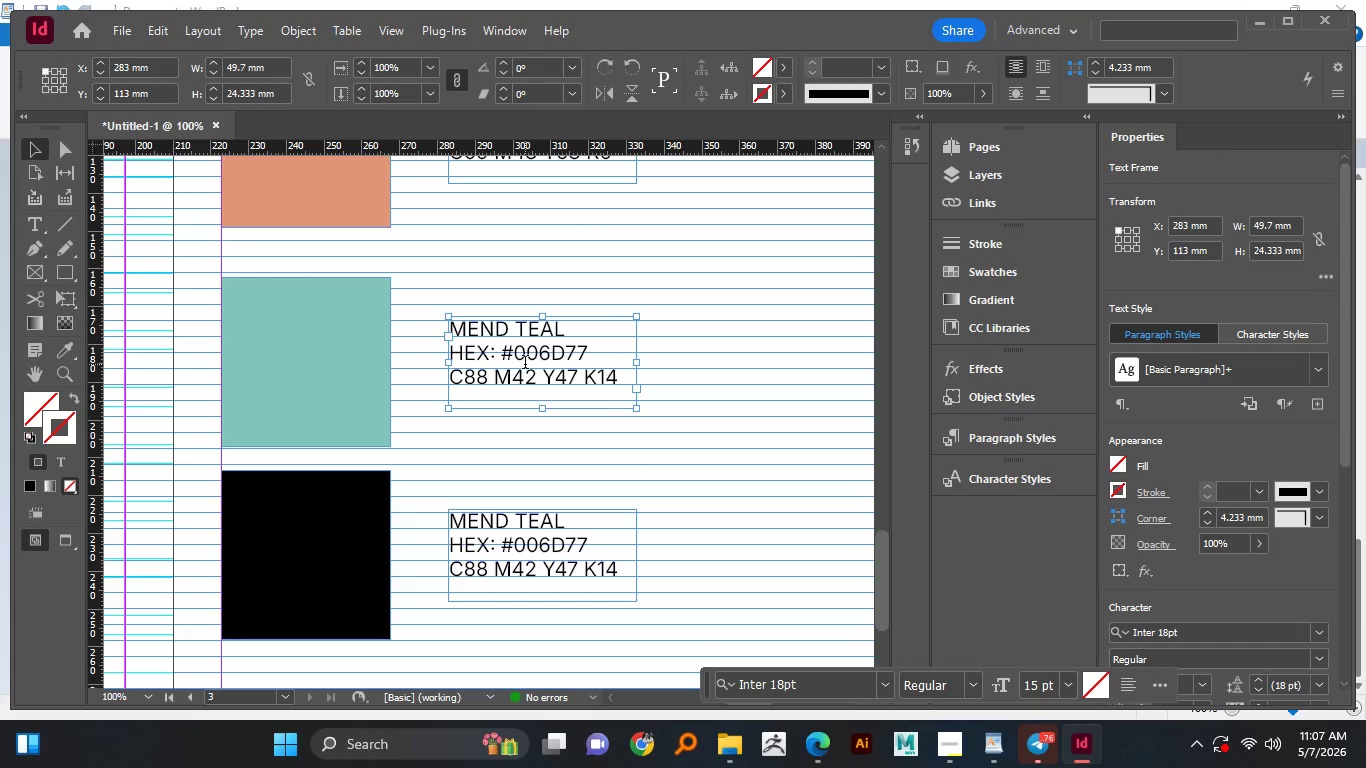 
key(Control+A)
 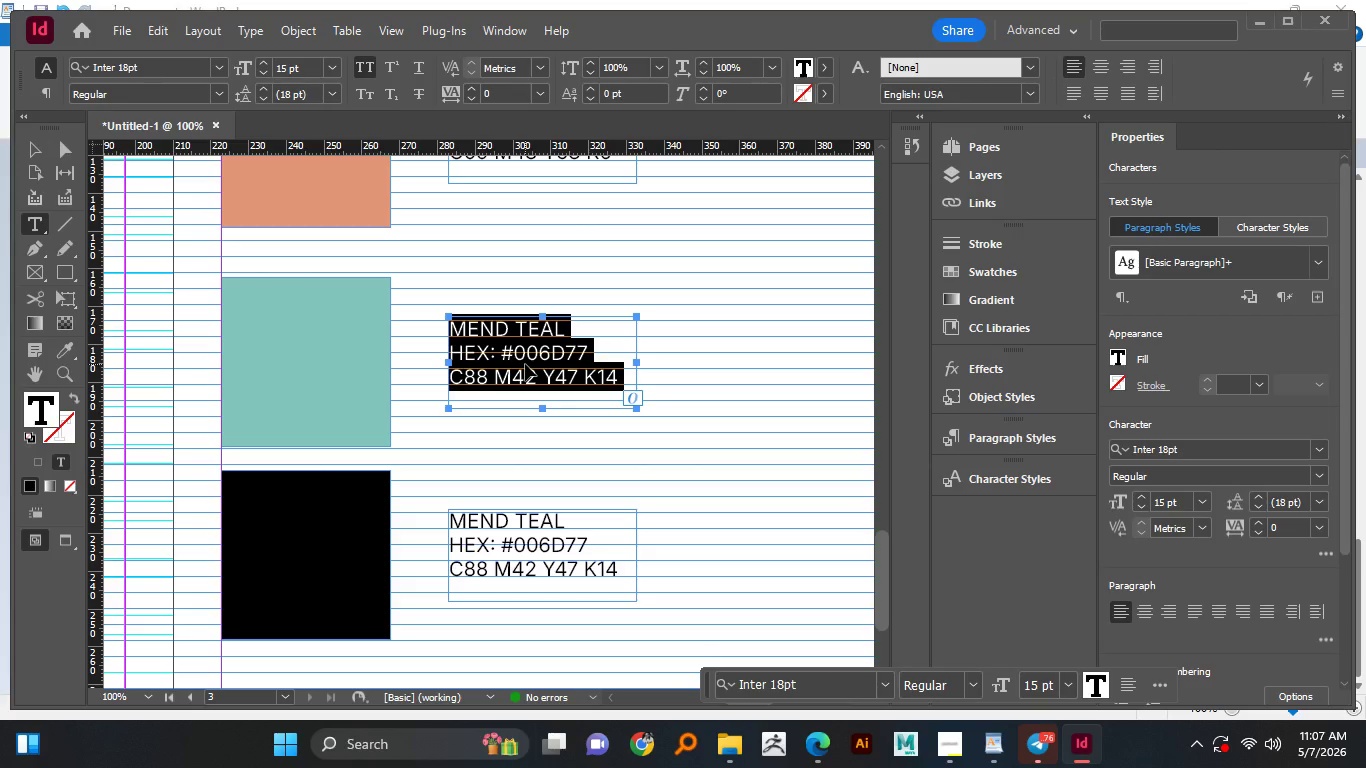 
key(Control+V)
 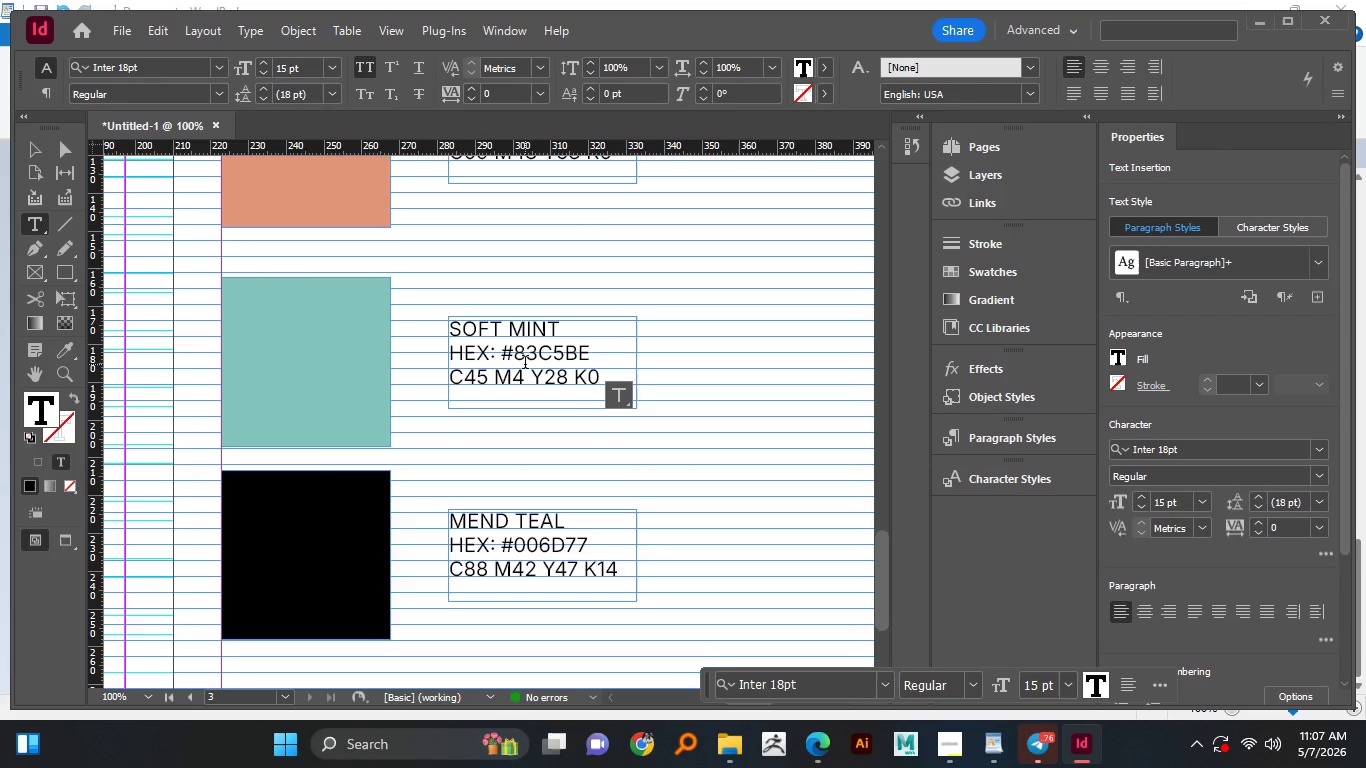 
key(Backspace)
 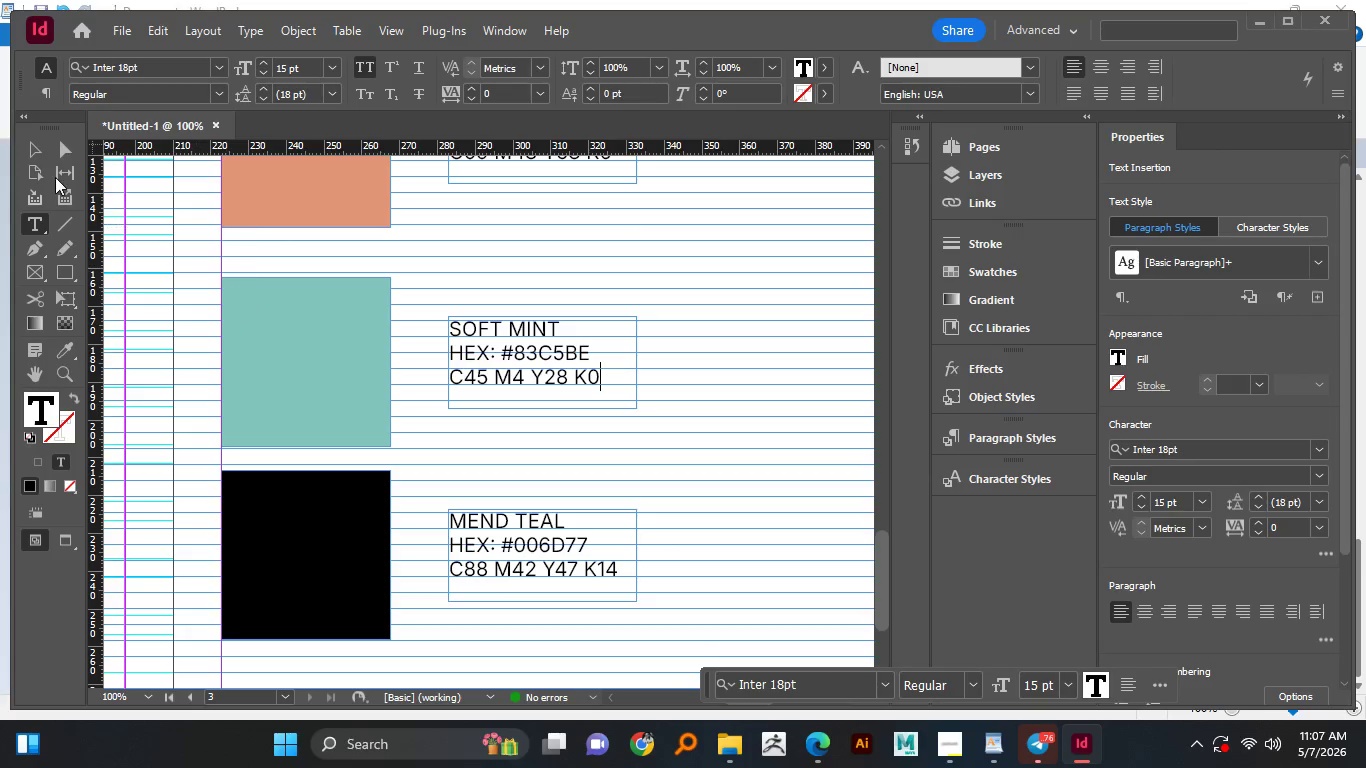 
left_click([35, 151])
 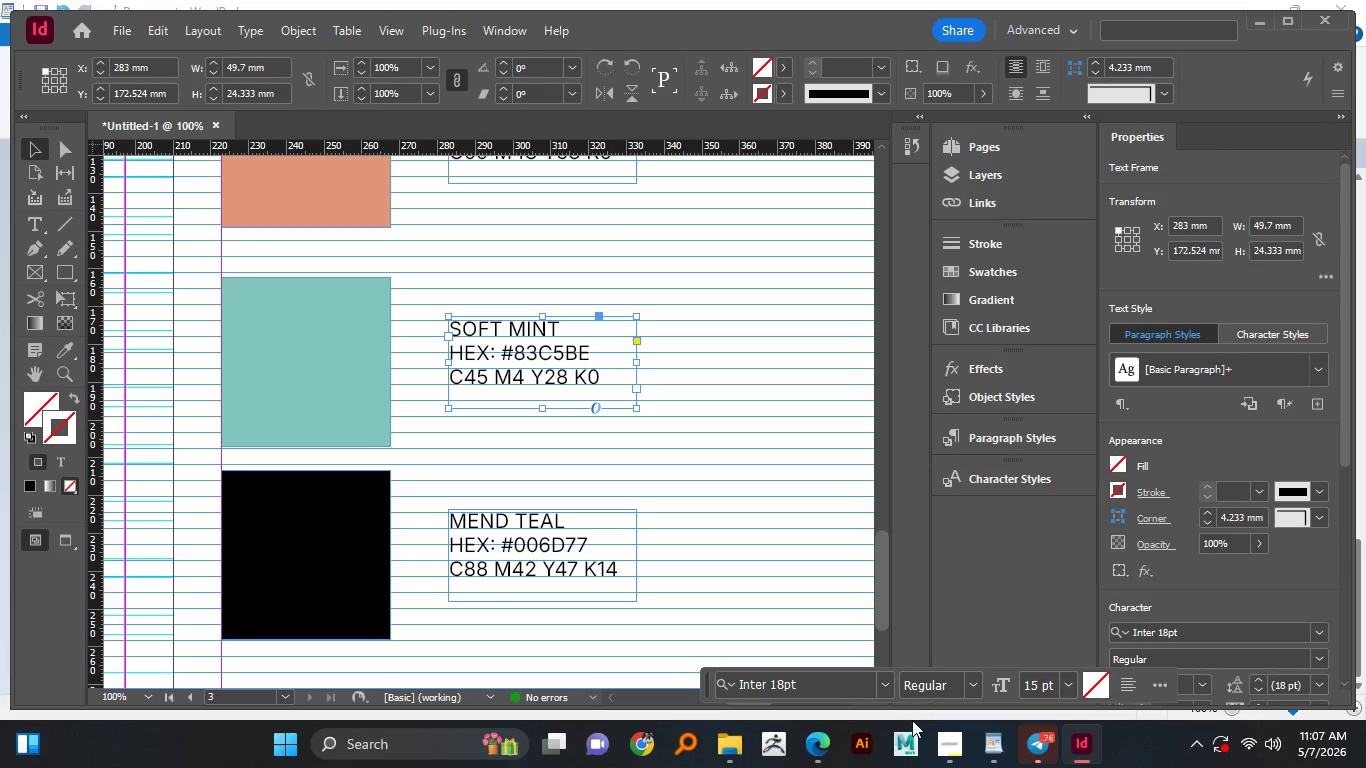 
left_click([995, 741])
 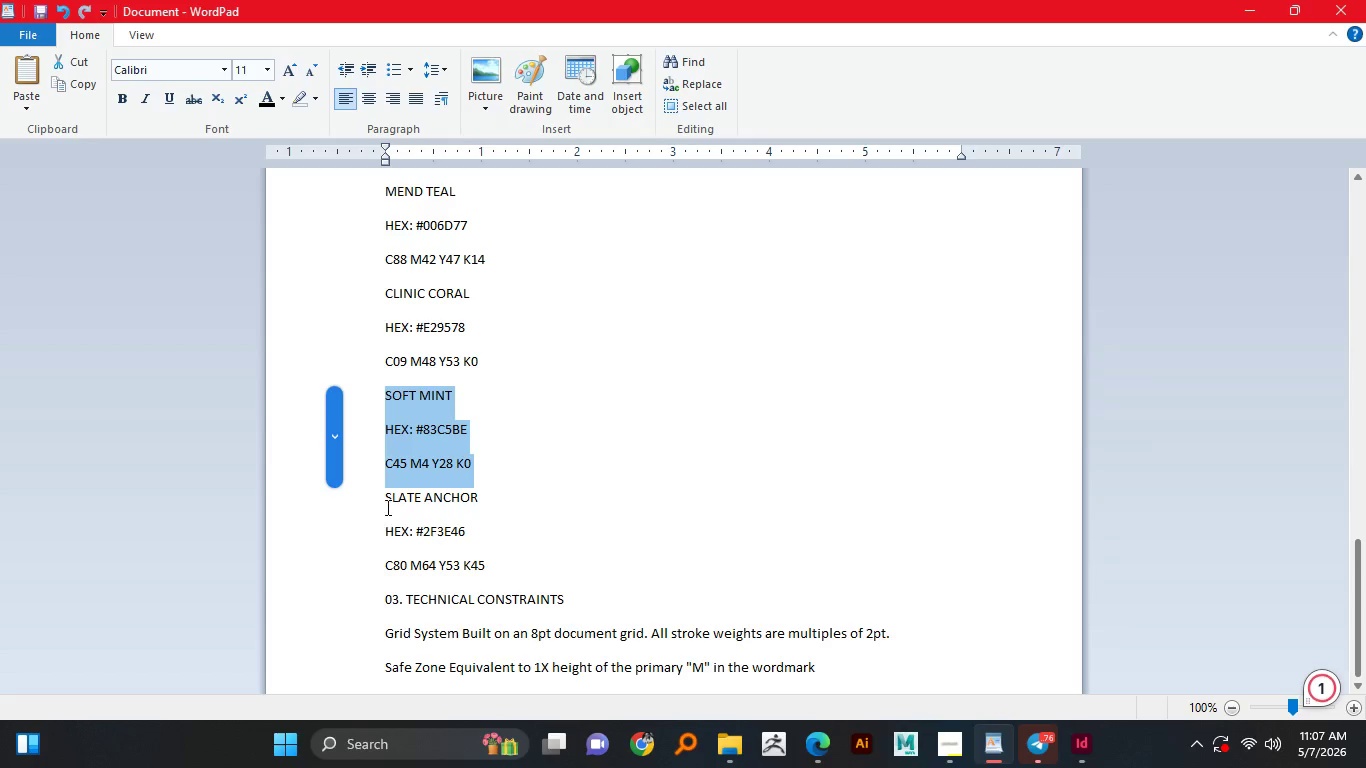 
left_click_drag(start_coordinate=[382, 500], to_coordinate=[490, 570])
 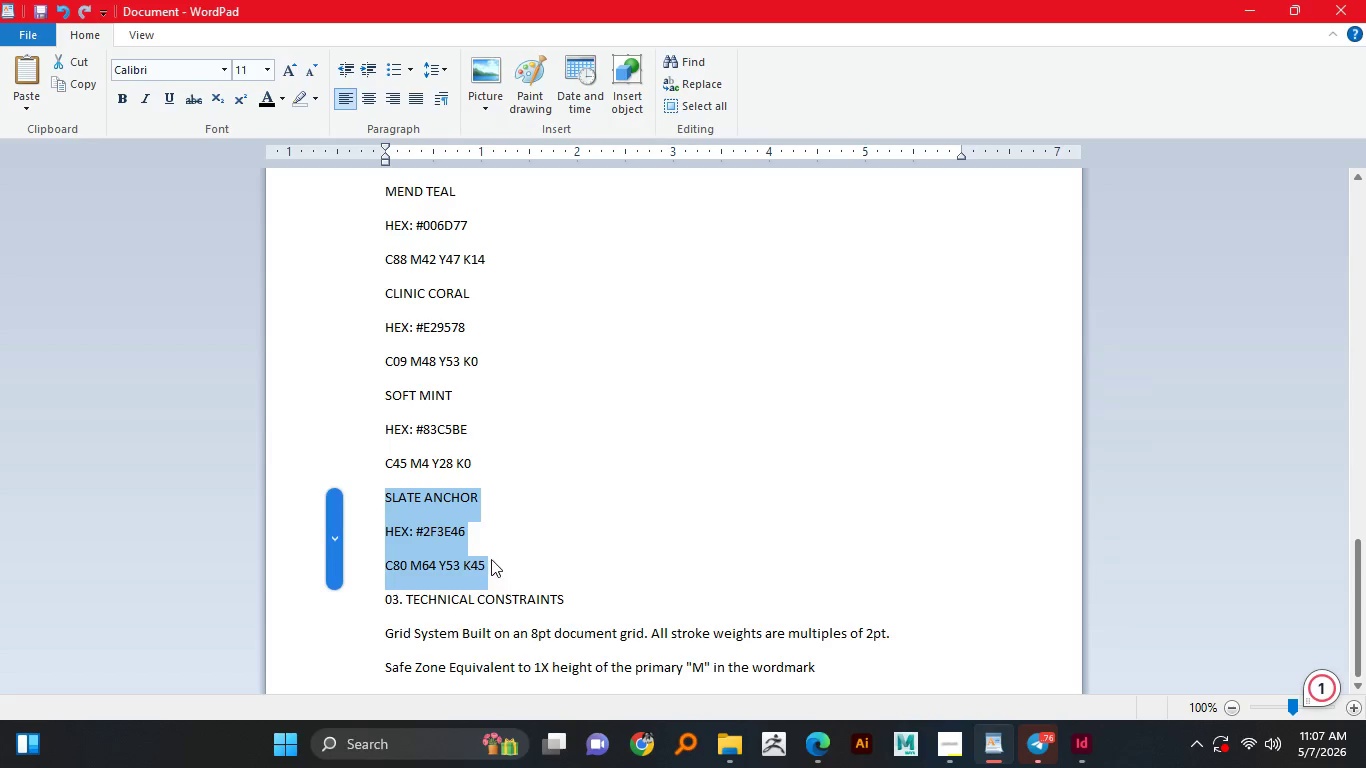 
key(Control+C)
 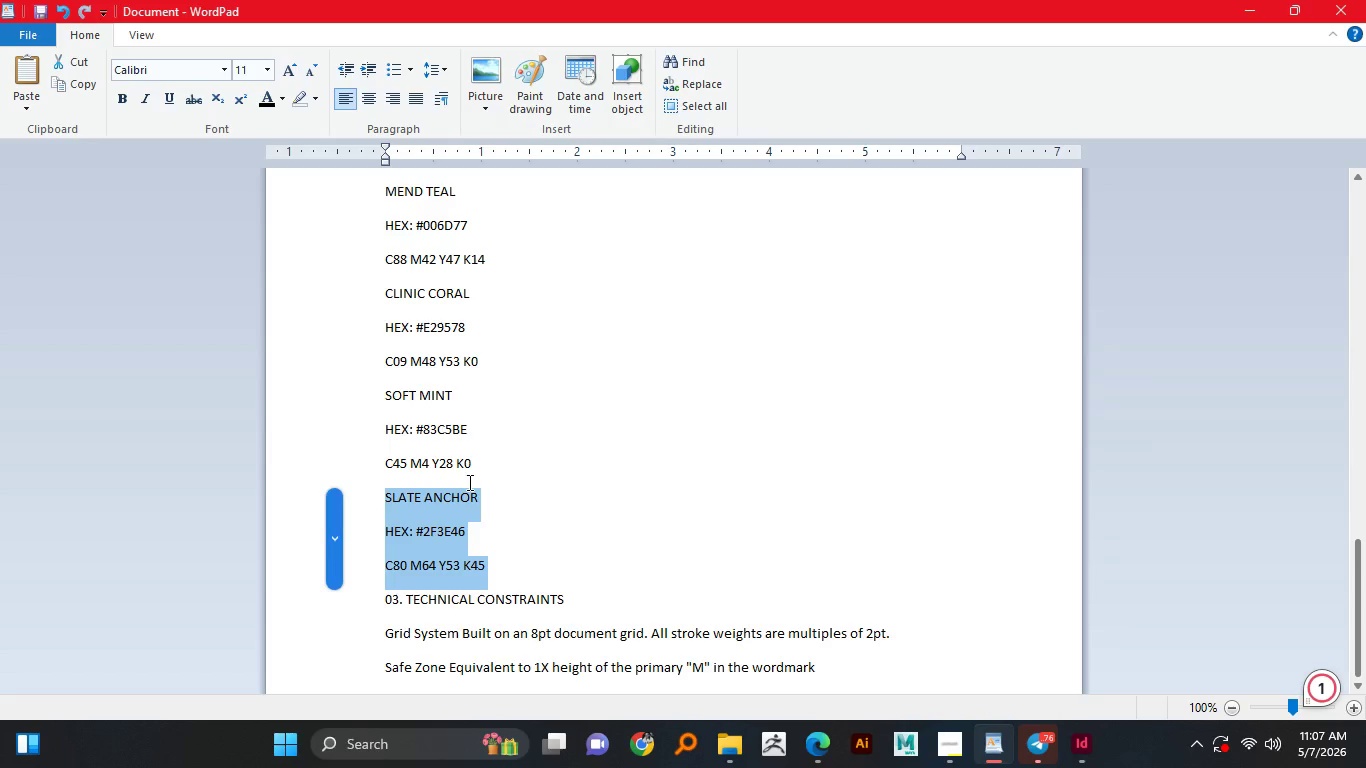 
key(Control+C)
 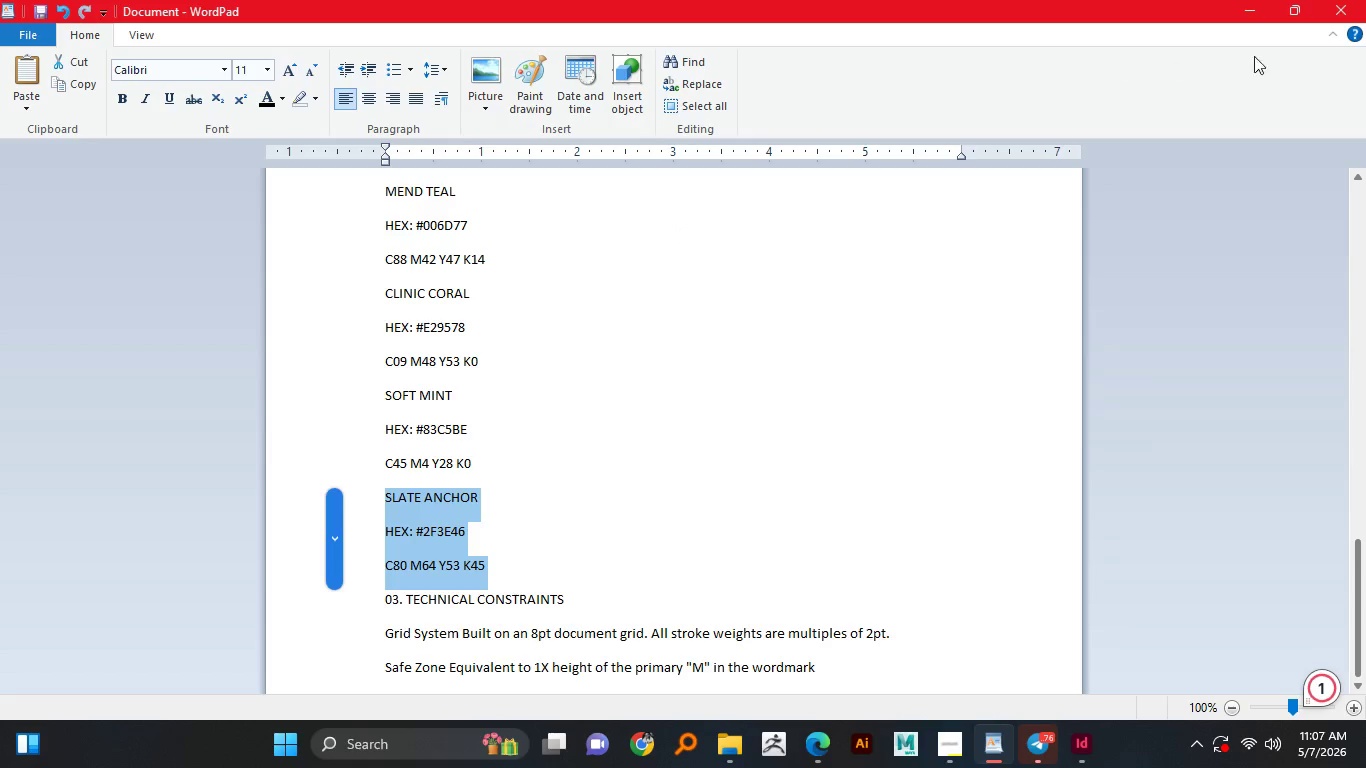 
left_click([1253, 16])
 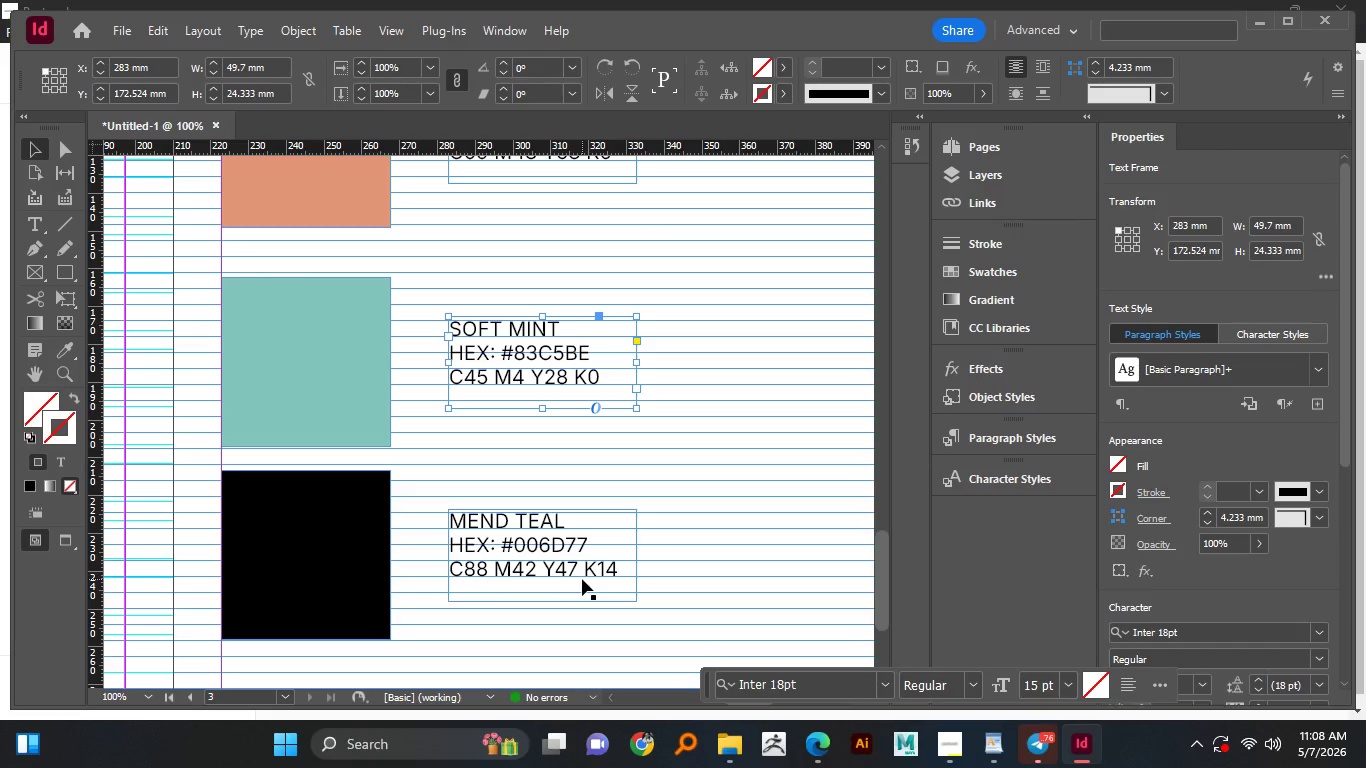 
double_click([552, 556])
 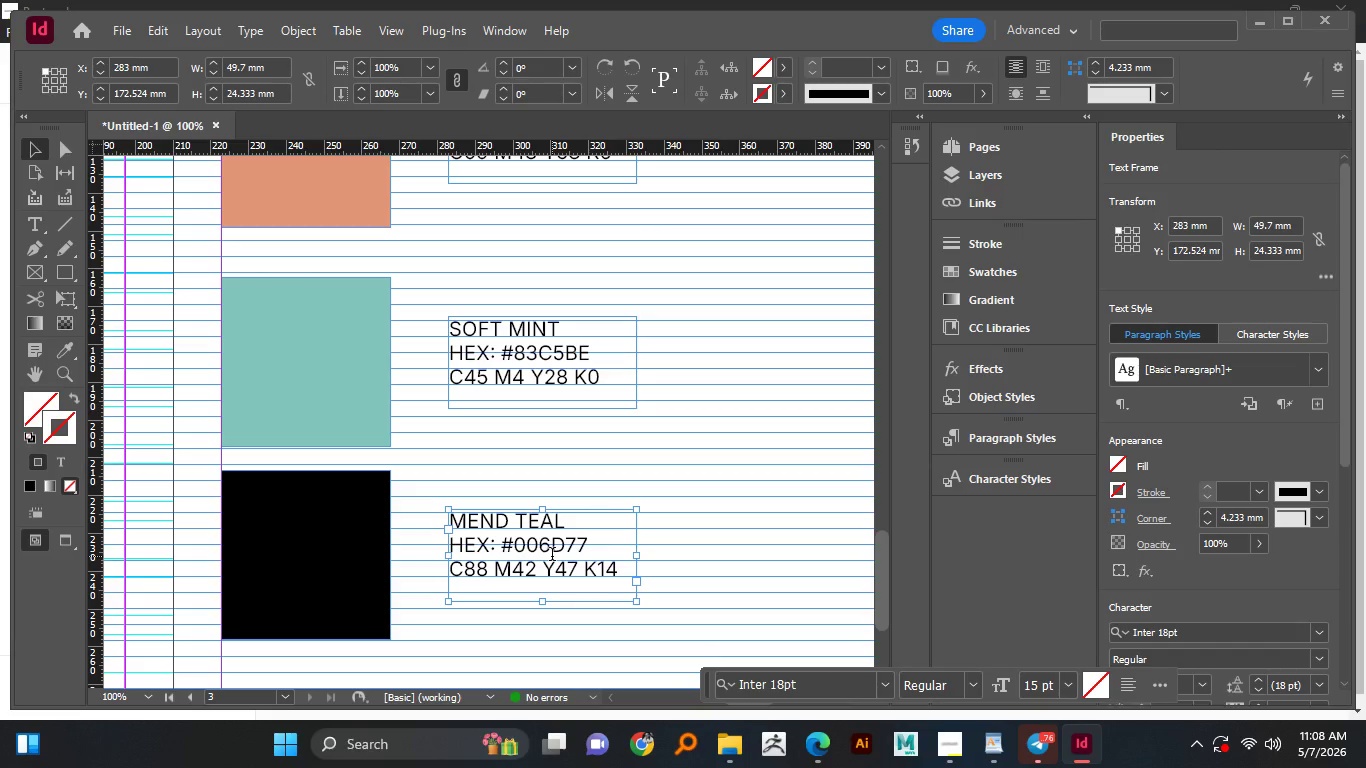 
key(Control+A)
 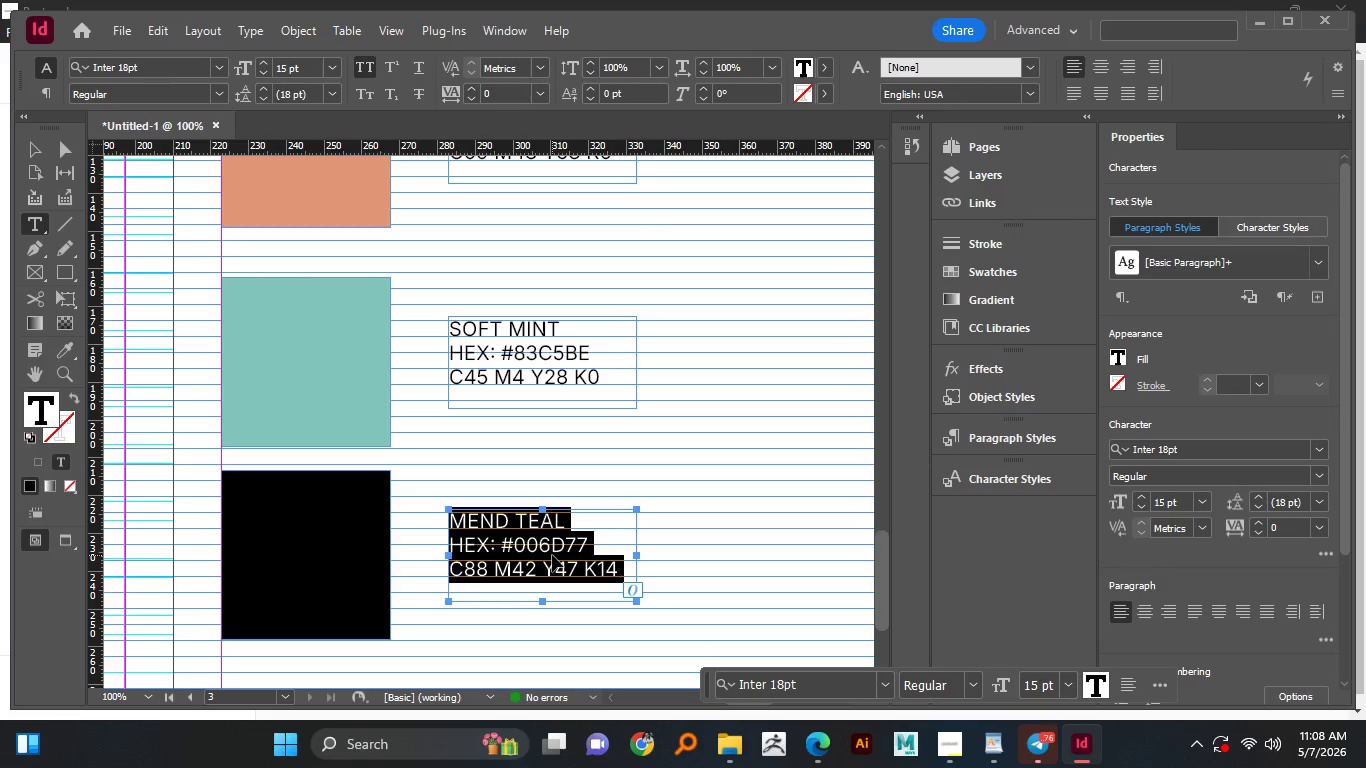 
key(Control+V)
 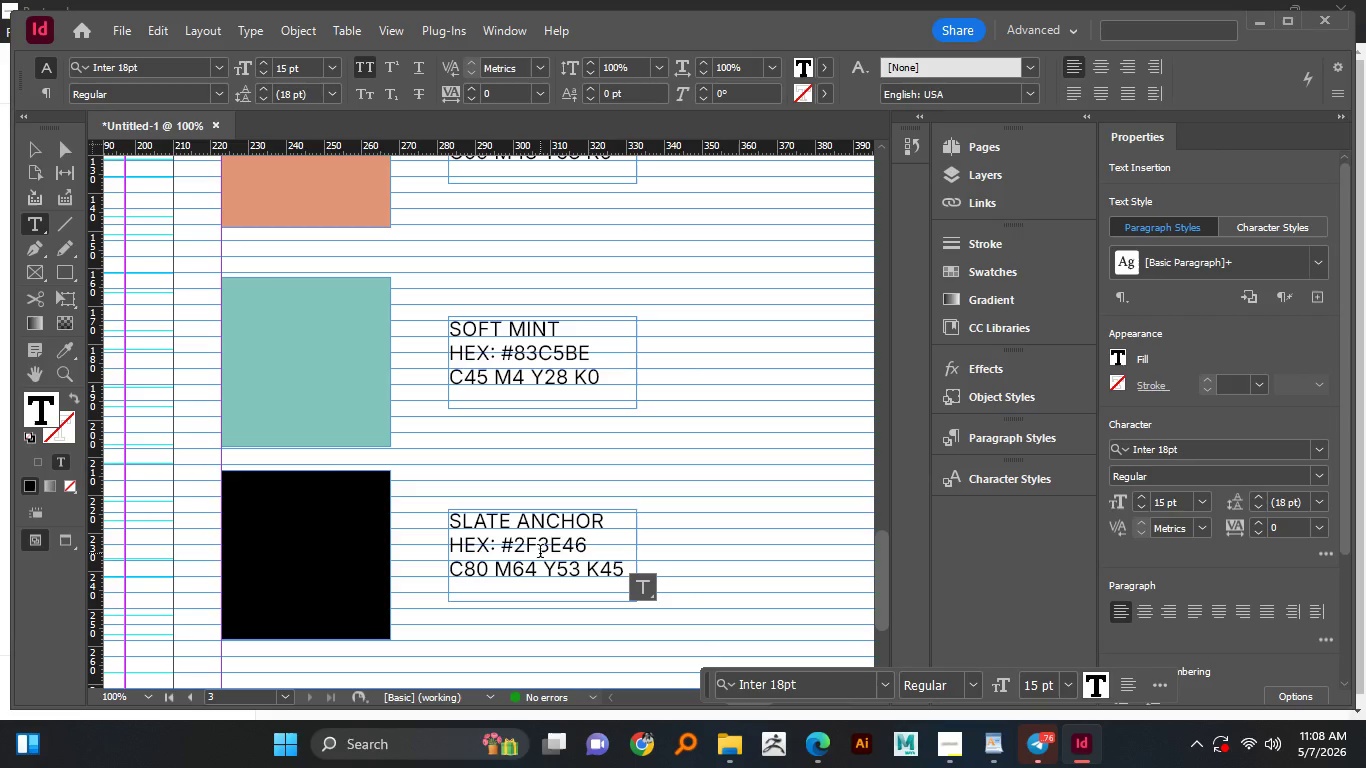 
key(Backspace)
 